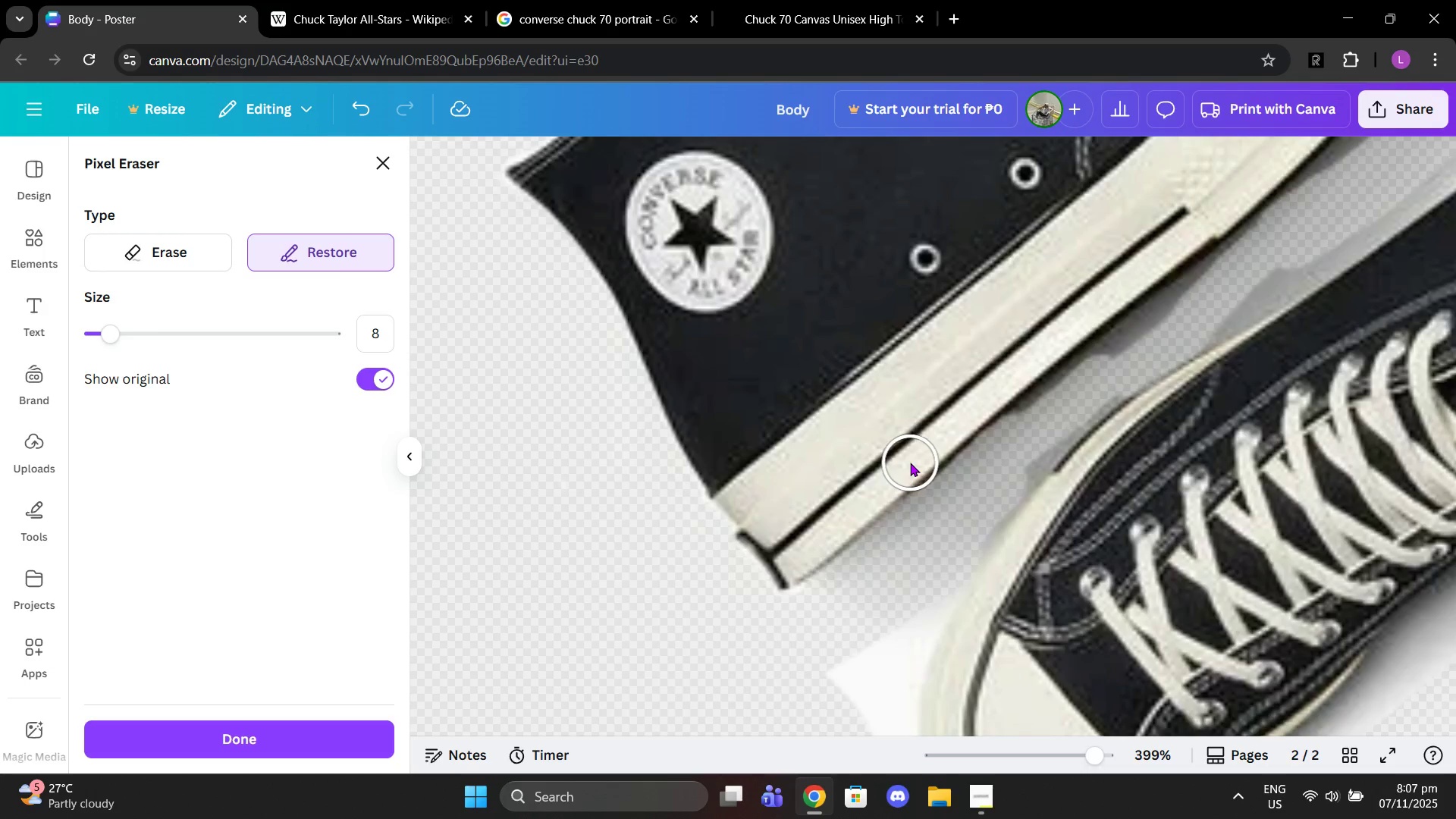 
left_click_drag(start_coordinate=[910, 463], to_coordinate=[785, 562])
 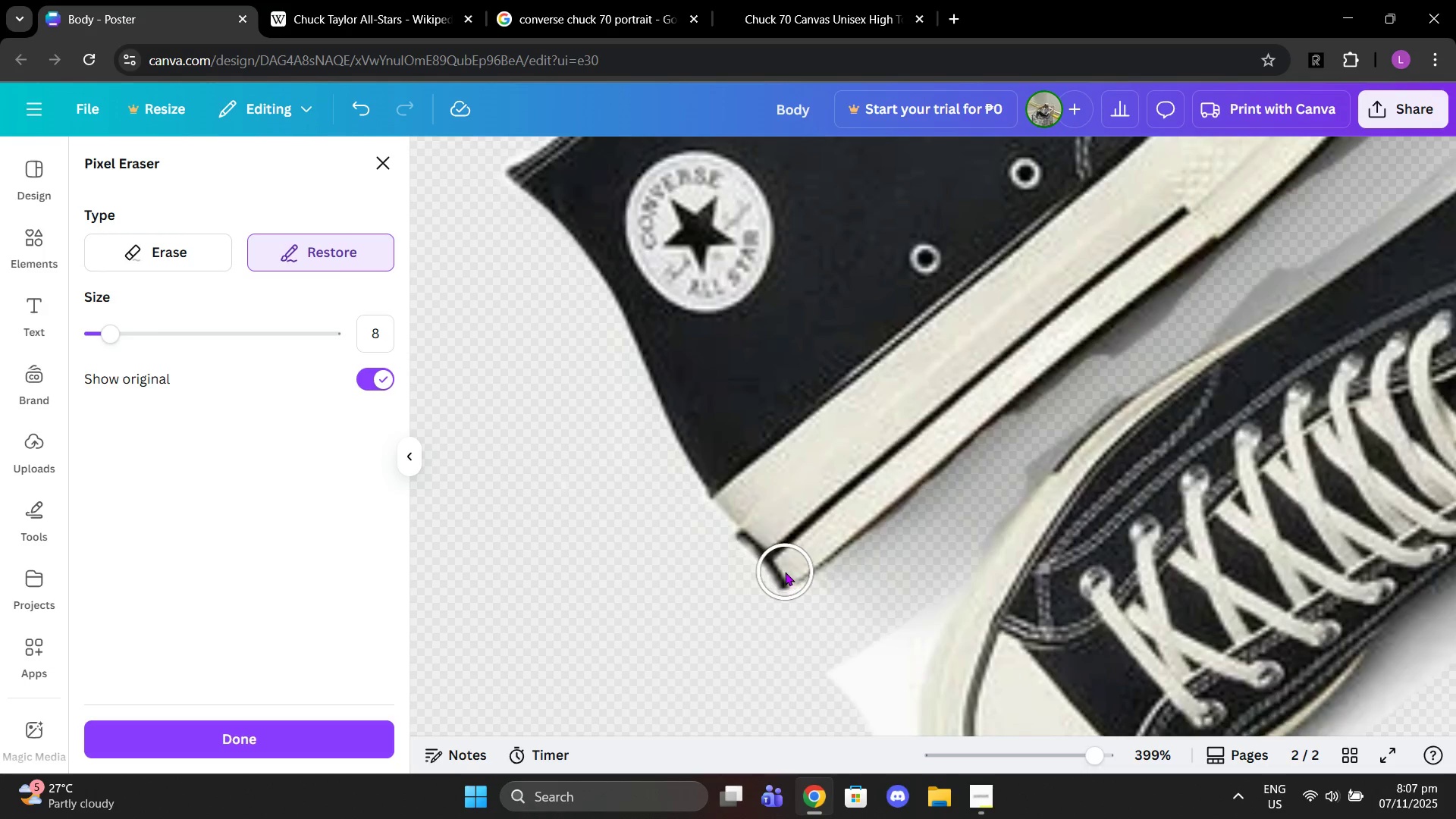 
left_click_drag(start_coordinate=[785, 572], to_coordinate=[869, 511])
 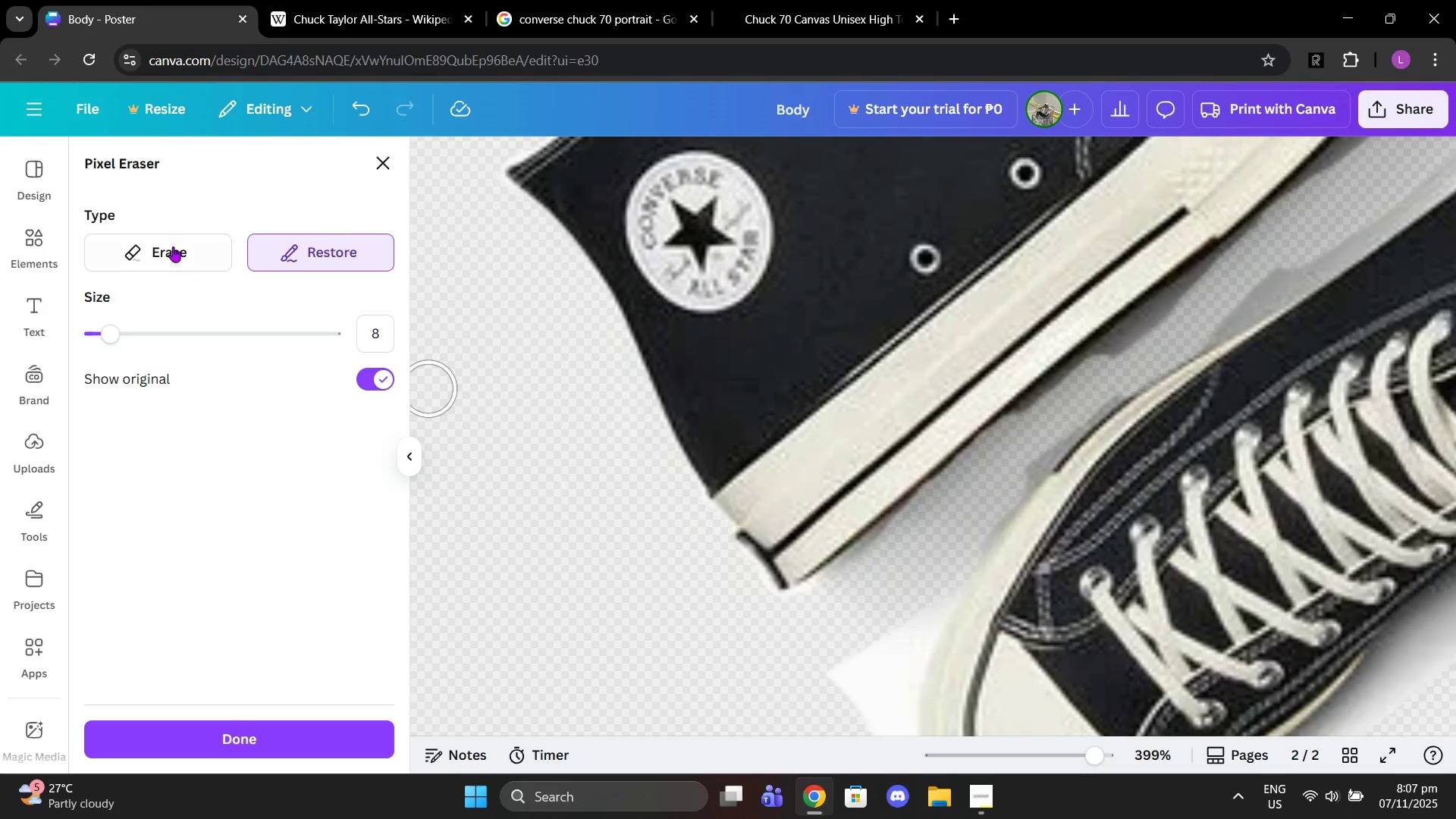 
left_click([173, 240])
 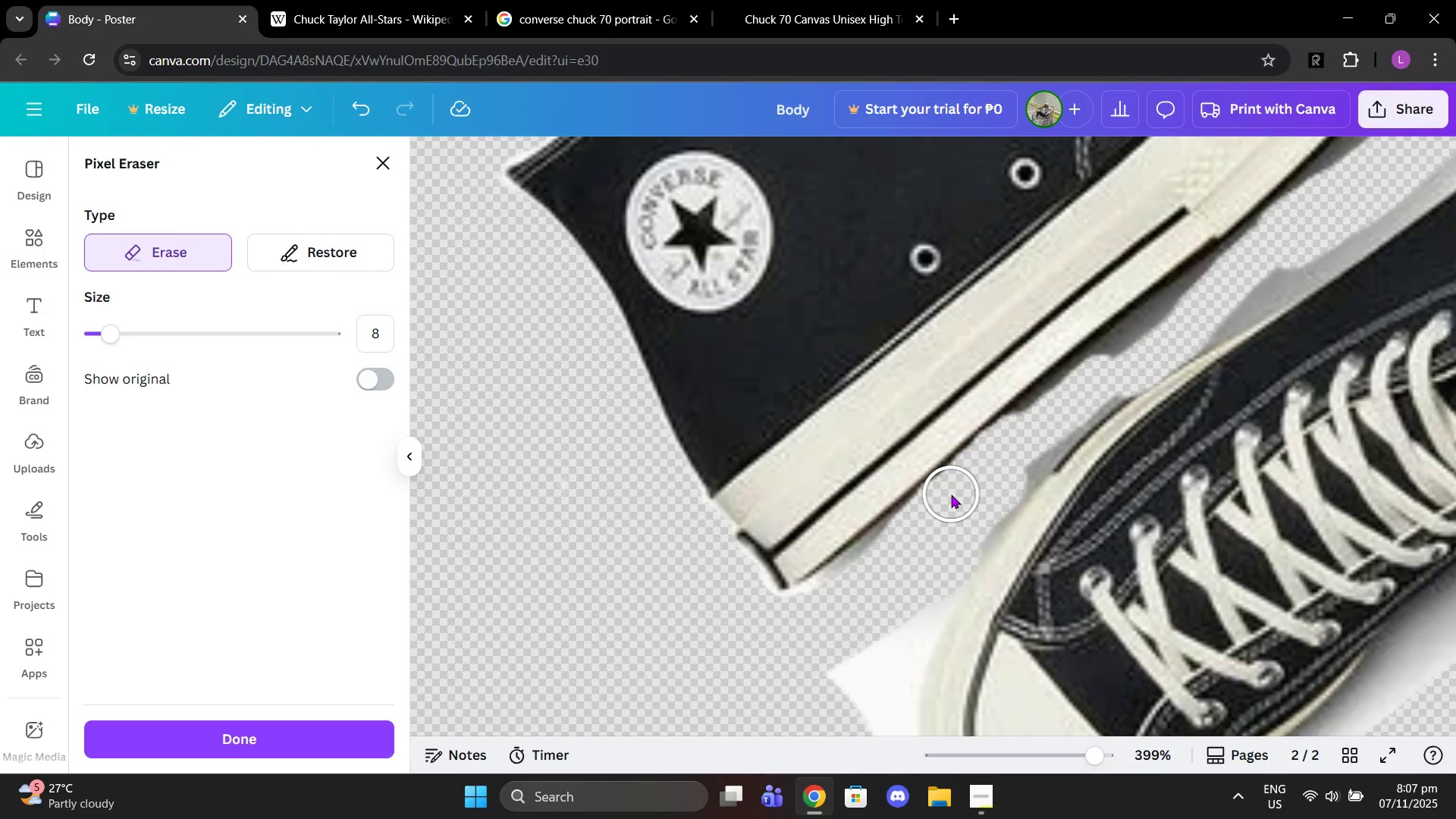 
left_click([951, 494])
 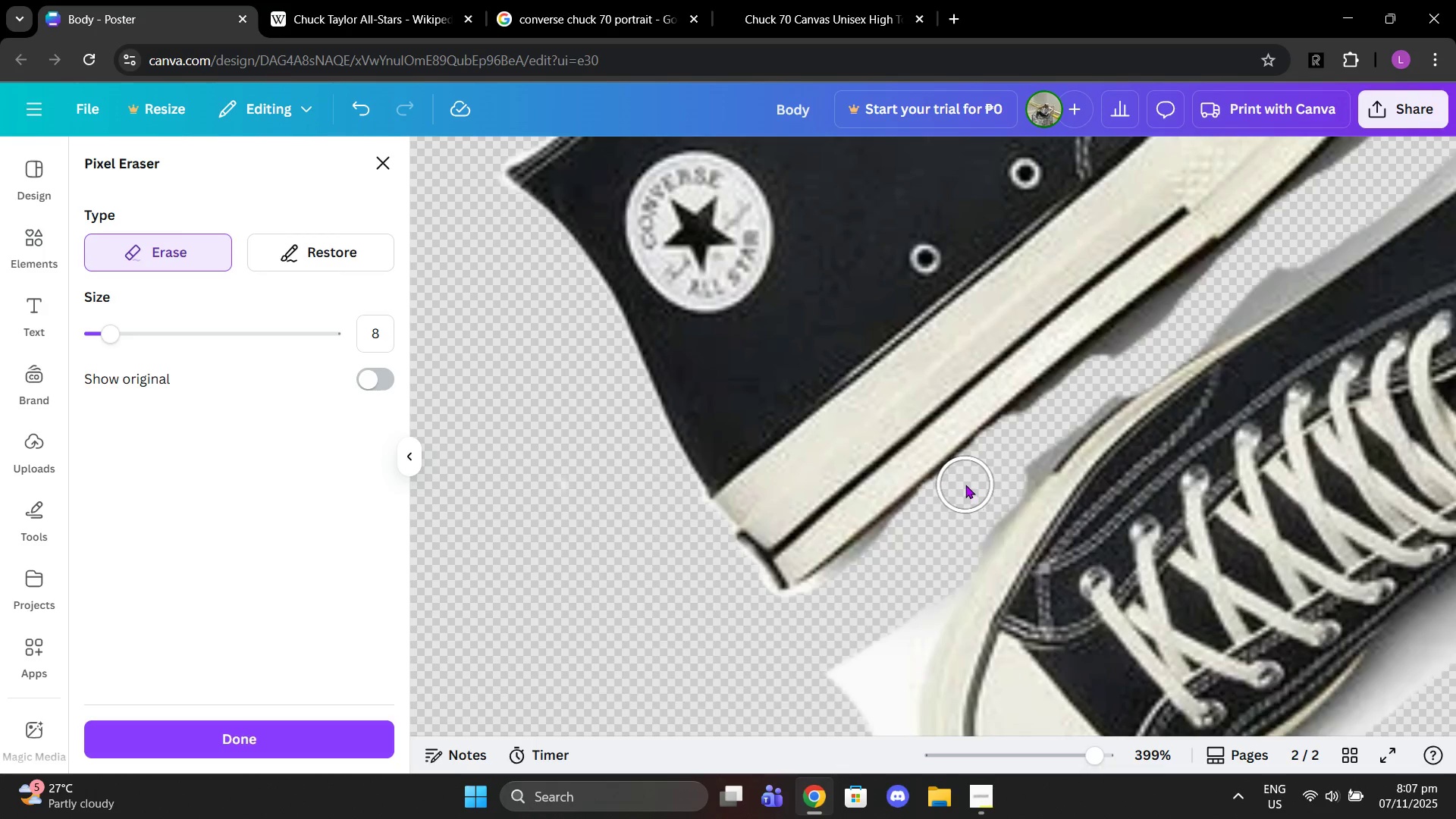 
left_click([965, 485])
 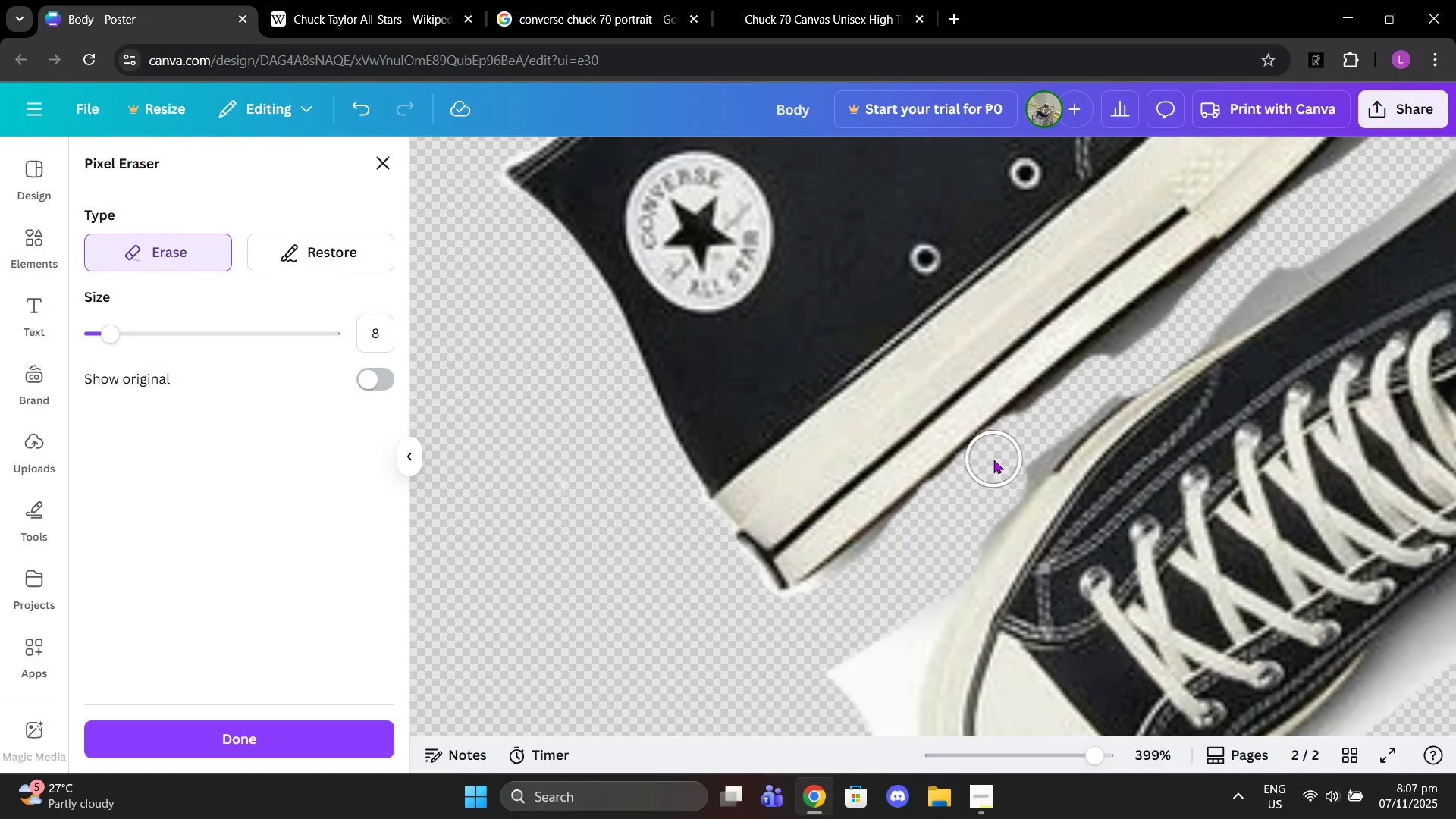 
left_click([993, 460])
 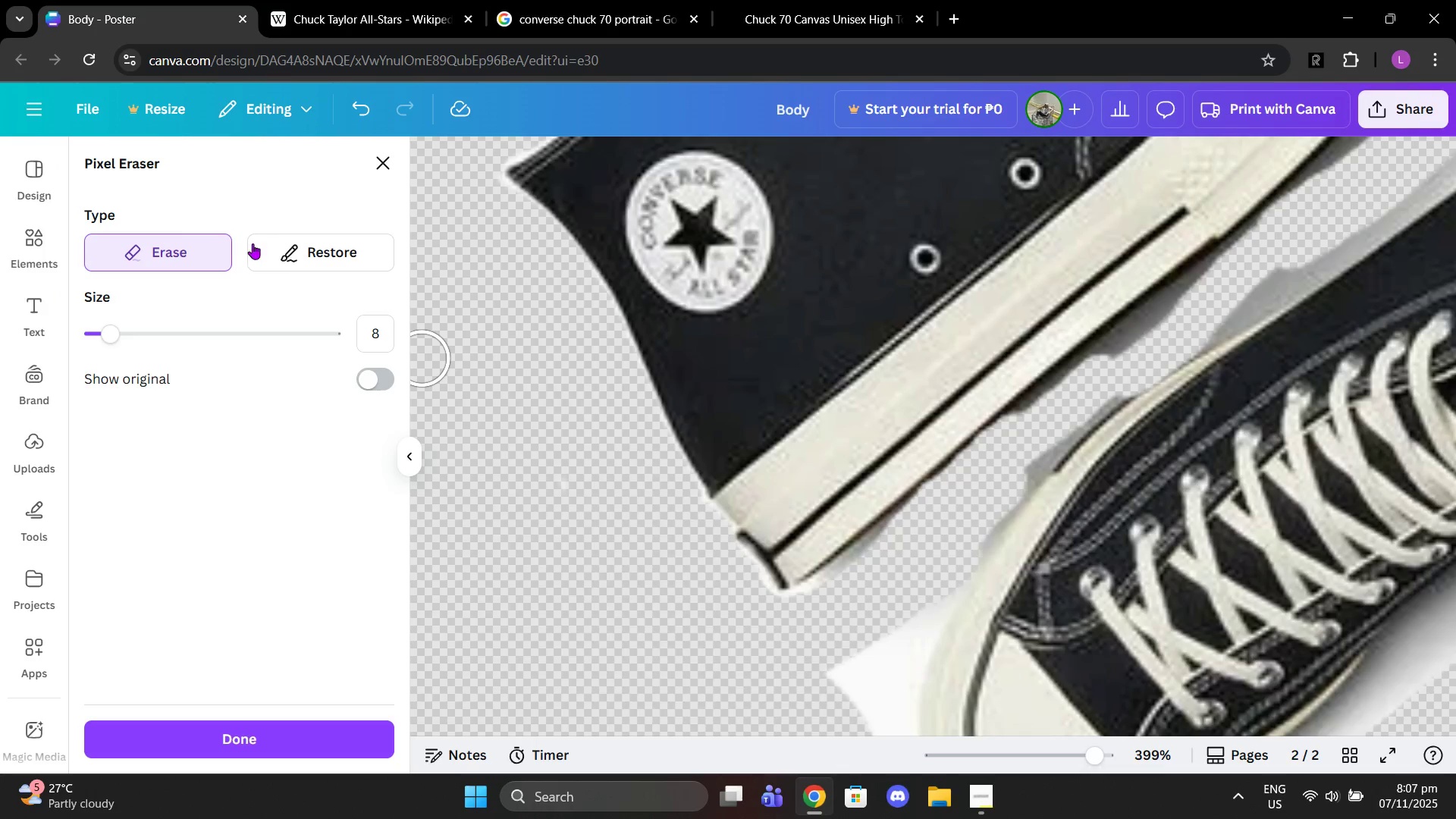 
left_click([277, 246])
 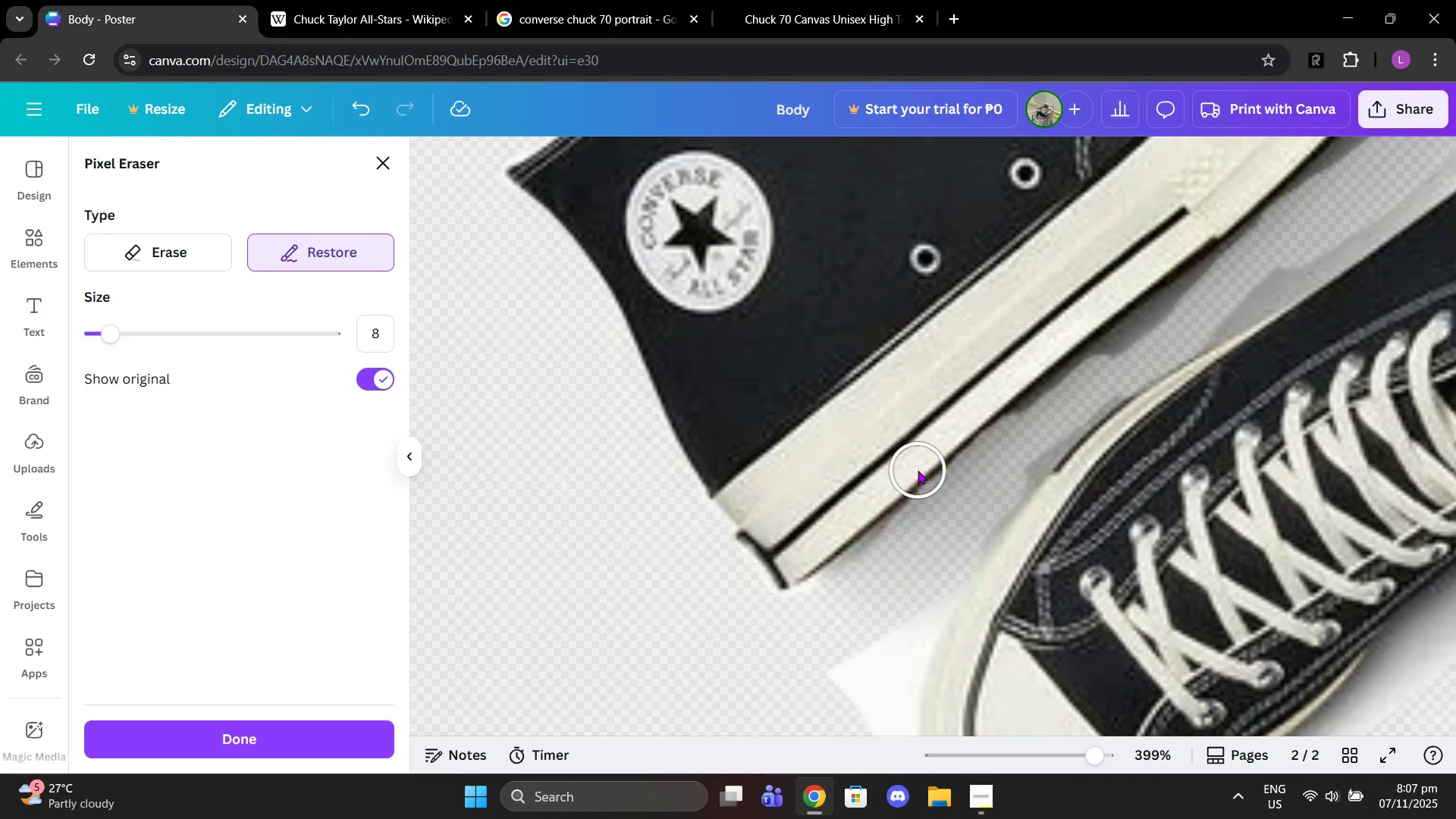 
left_click([912, 466])
 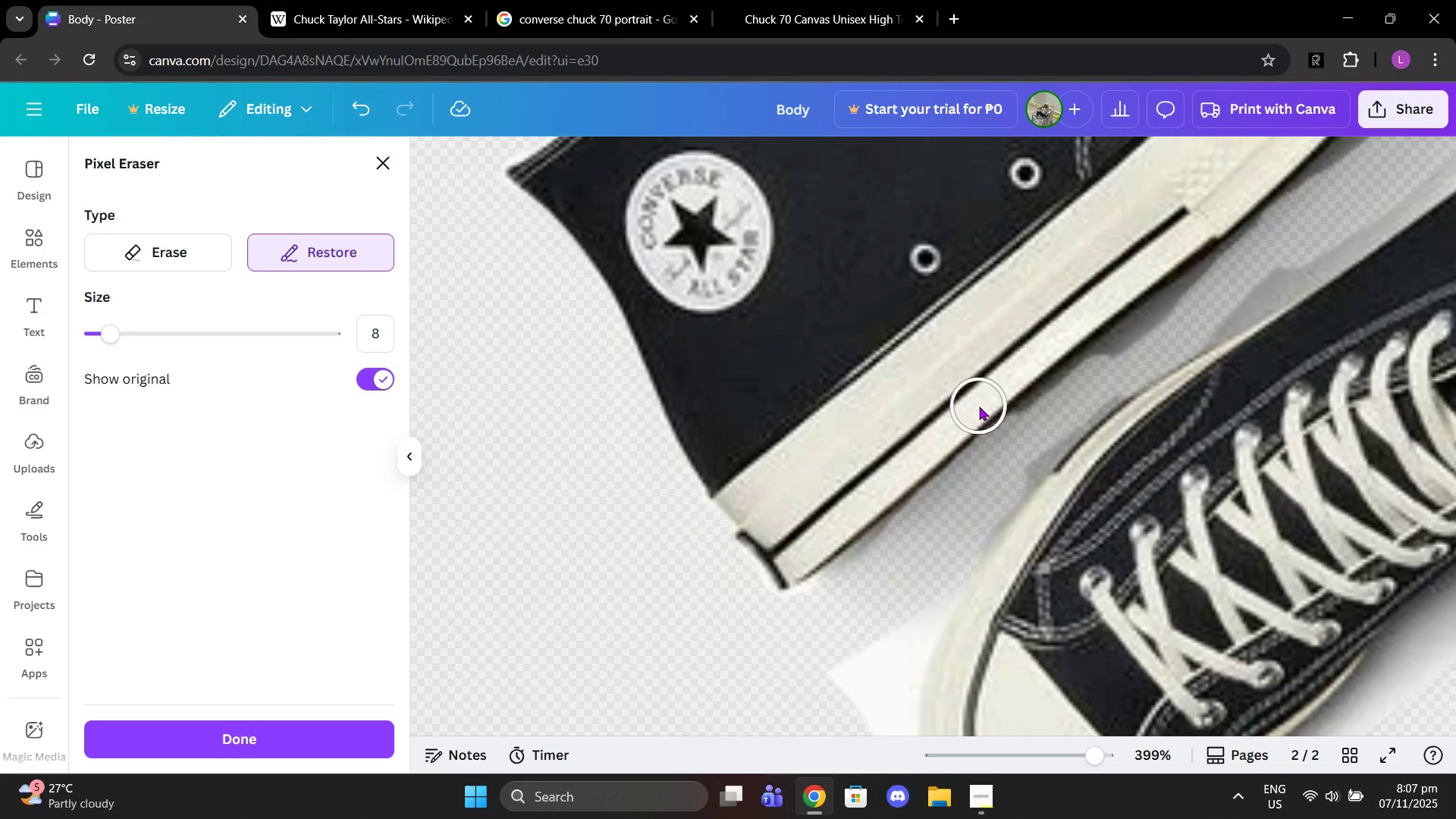 
left_click([982, 408])
 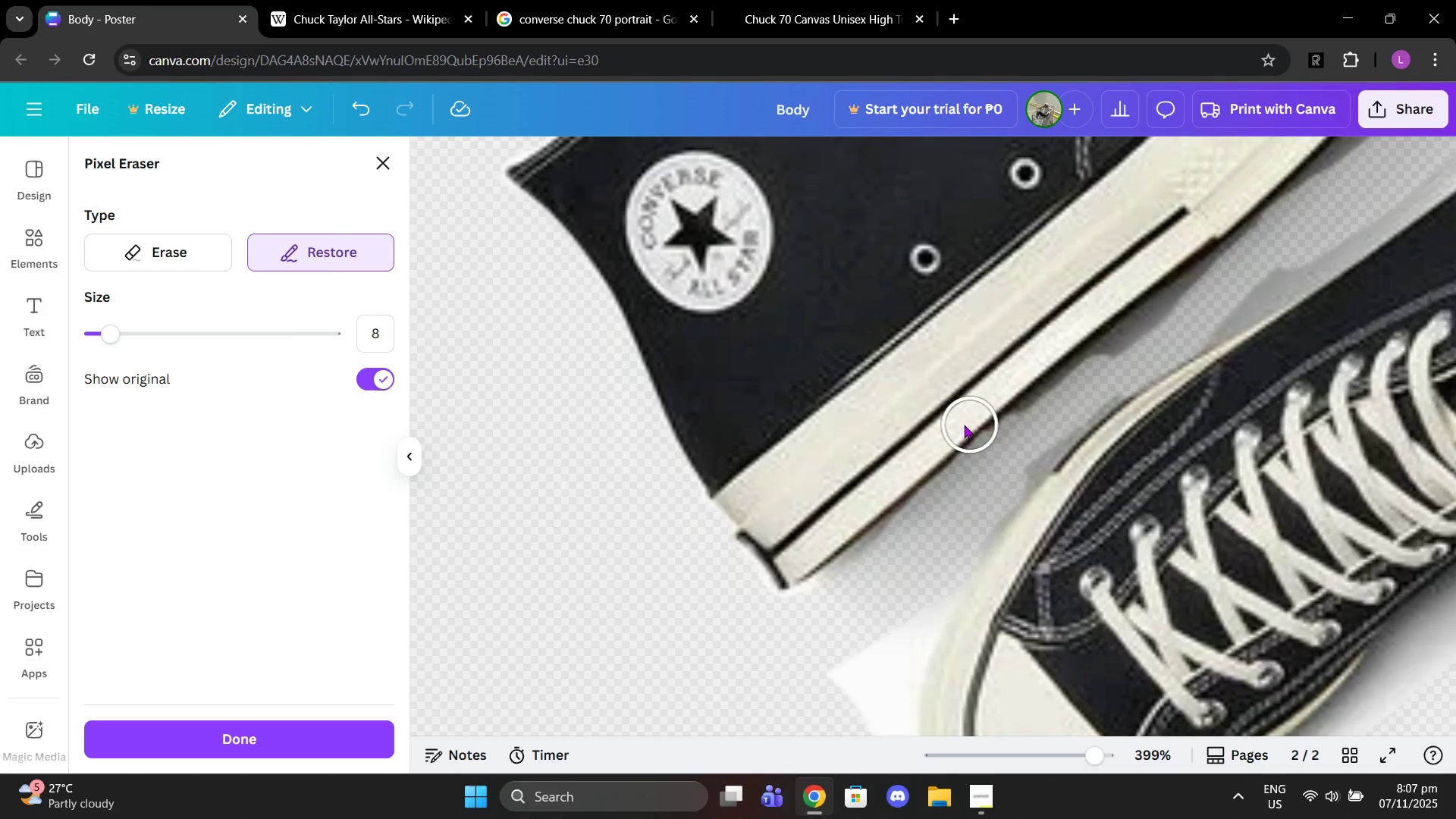 
left_click([960, 423])
 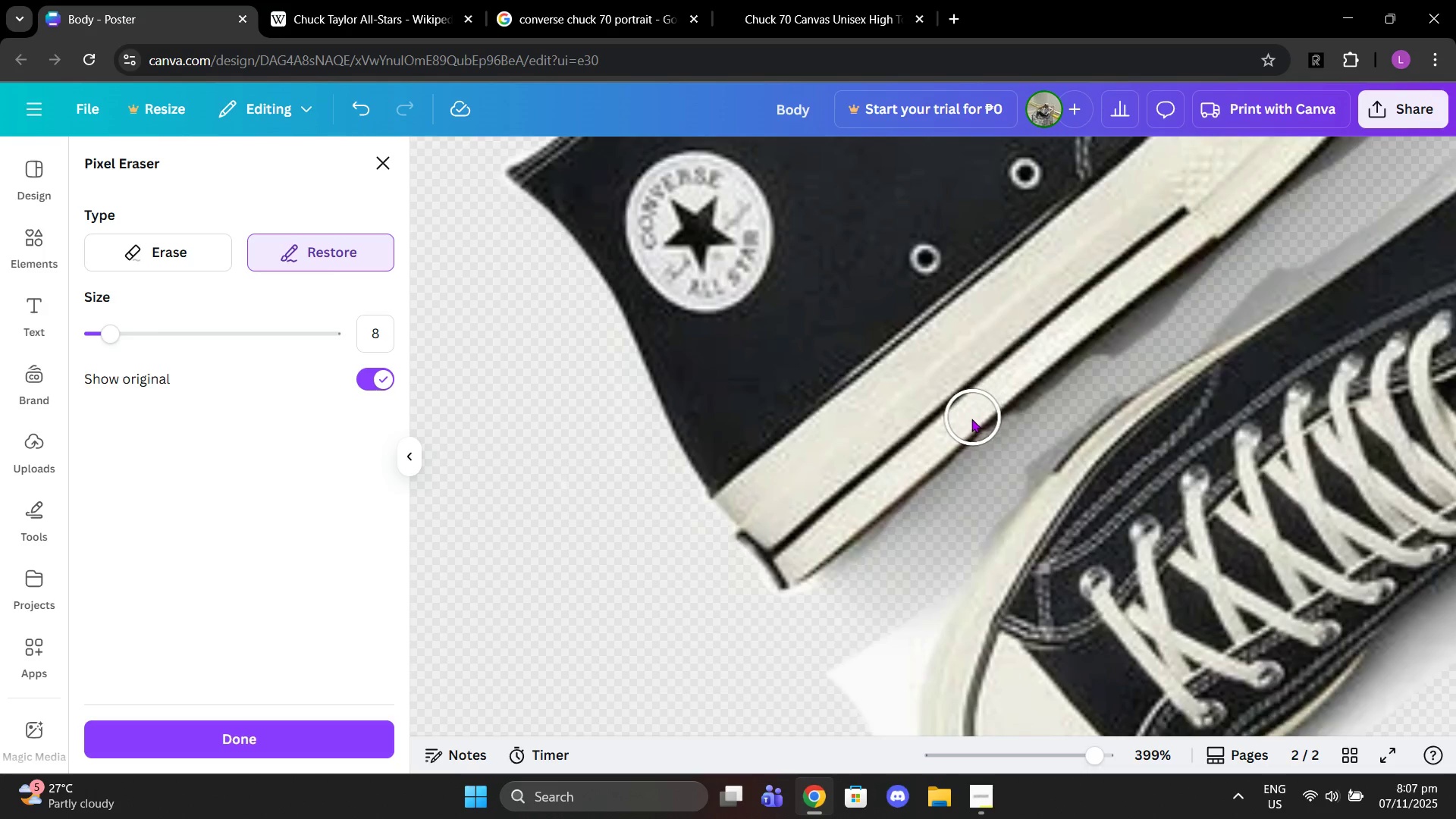 
left_click([974, 419])
 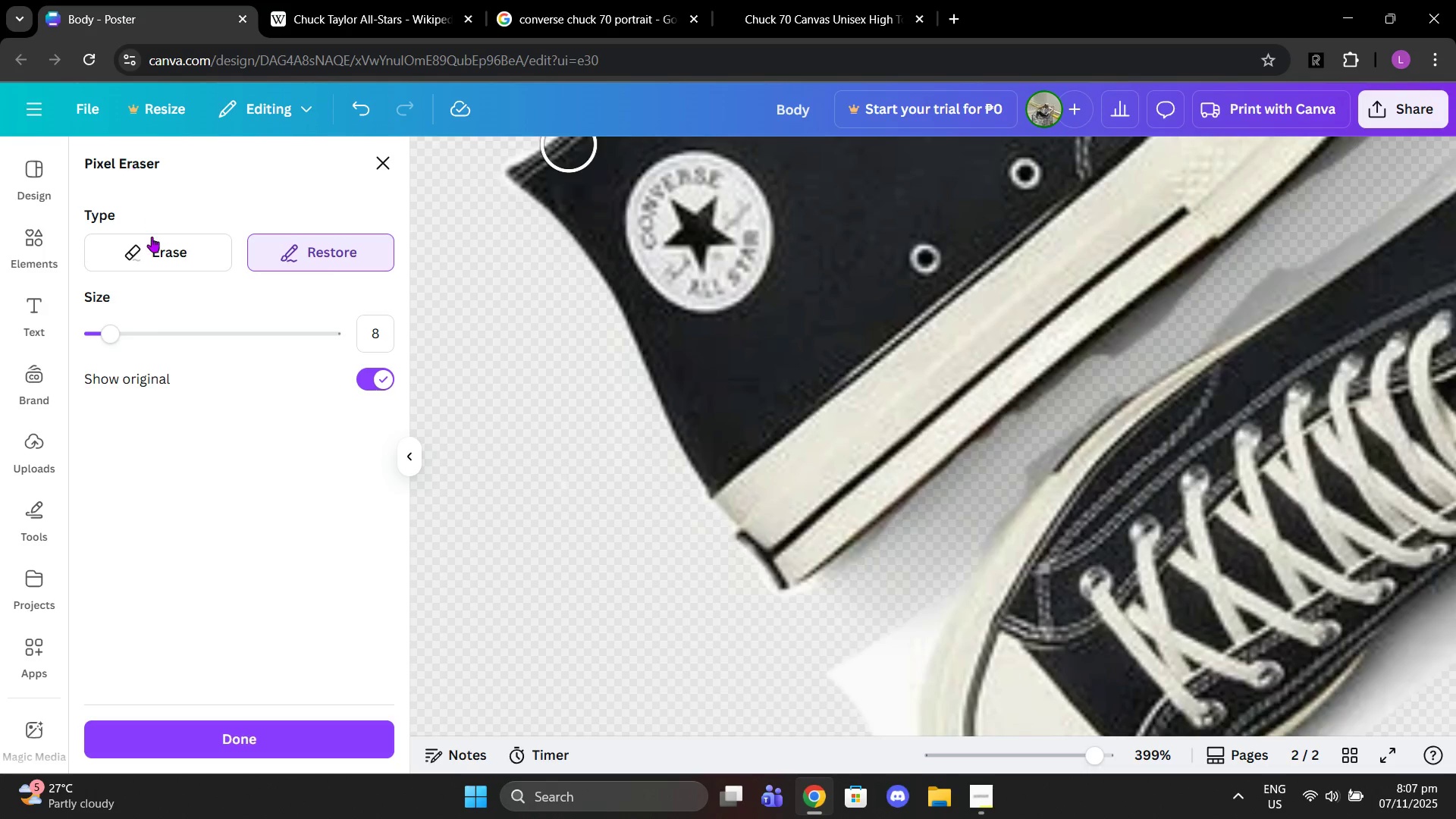 
left_click([152, 237])
 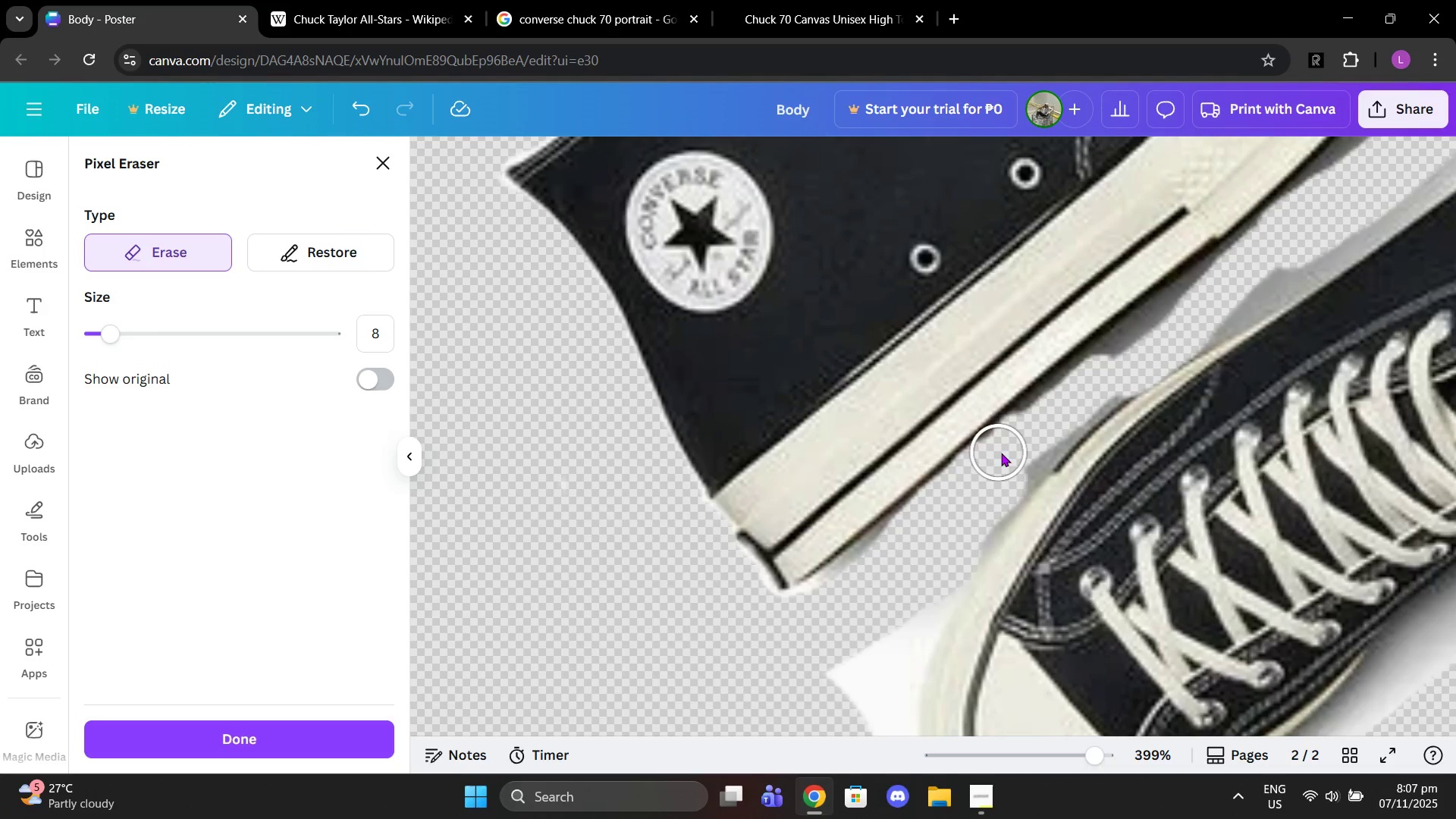 
left_click([1001, 453])
 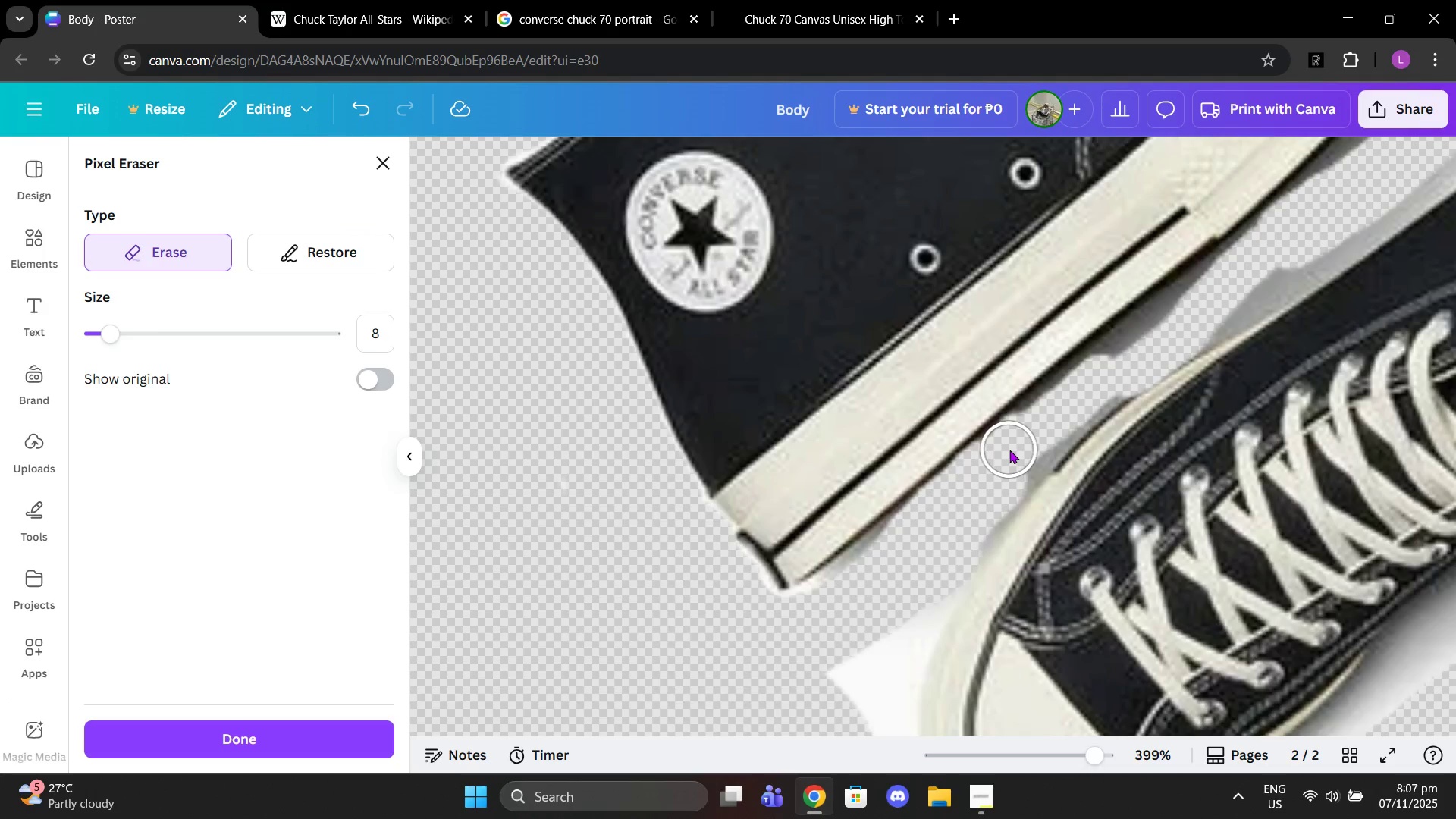 
left_click([1009, 450])
 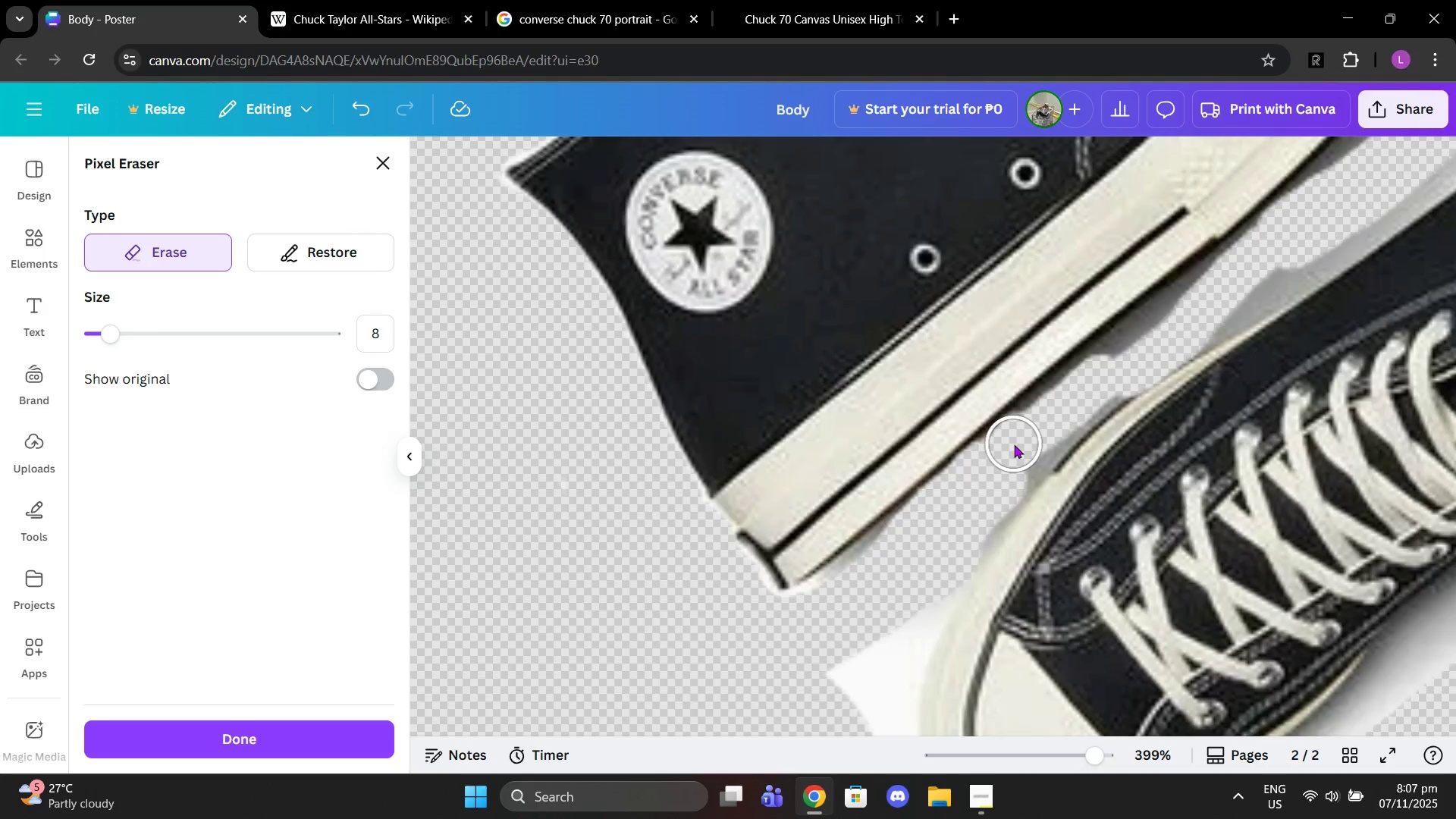 
left_click_drag(start_coordinate=[1014, 444], to_coordinate=[991, 461])
 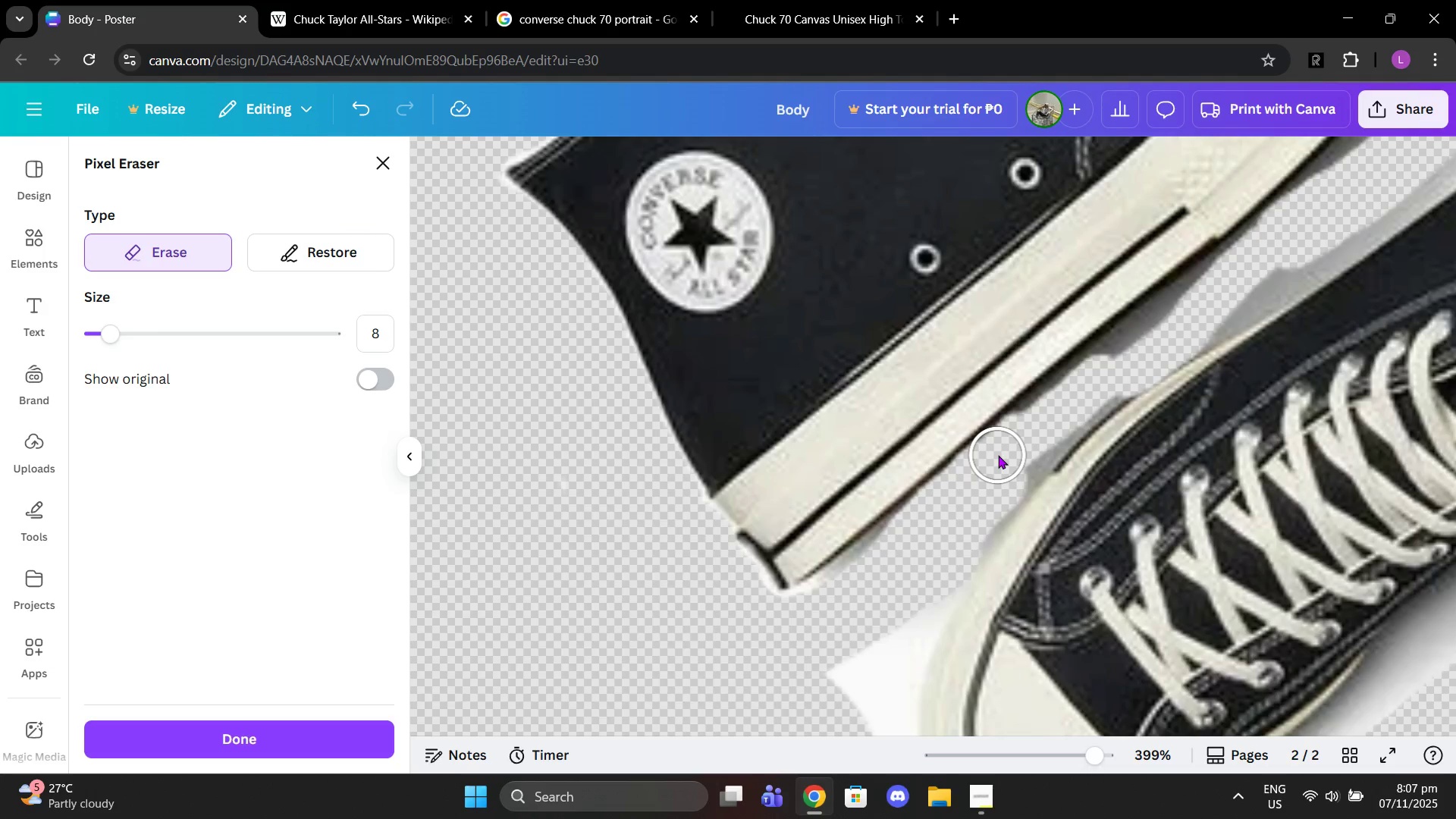 
left_click([998, 455])
 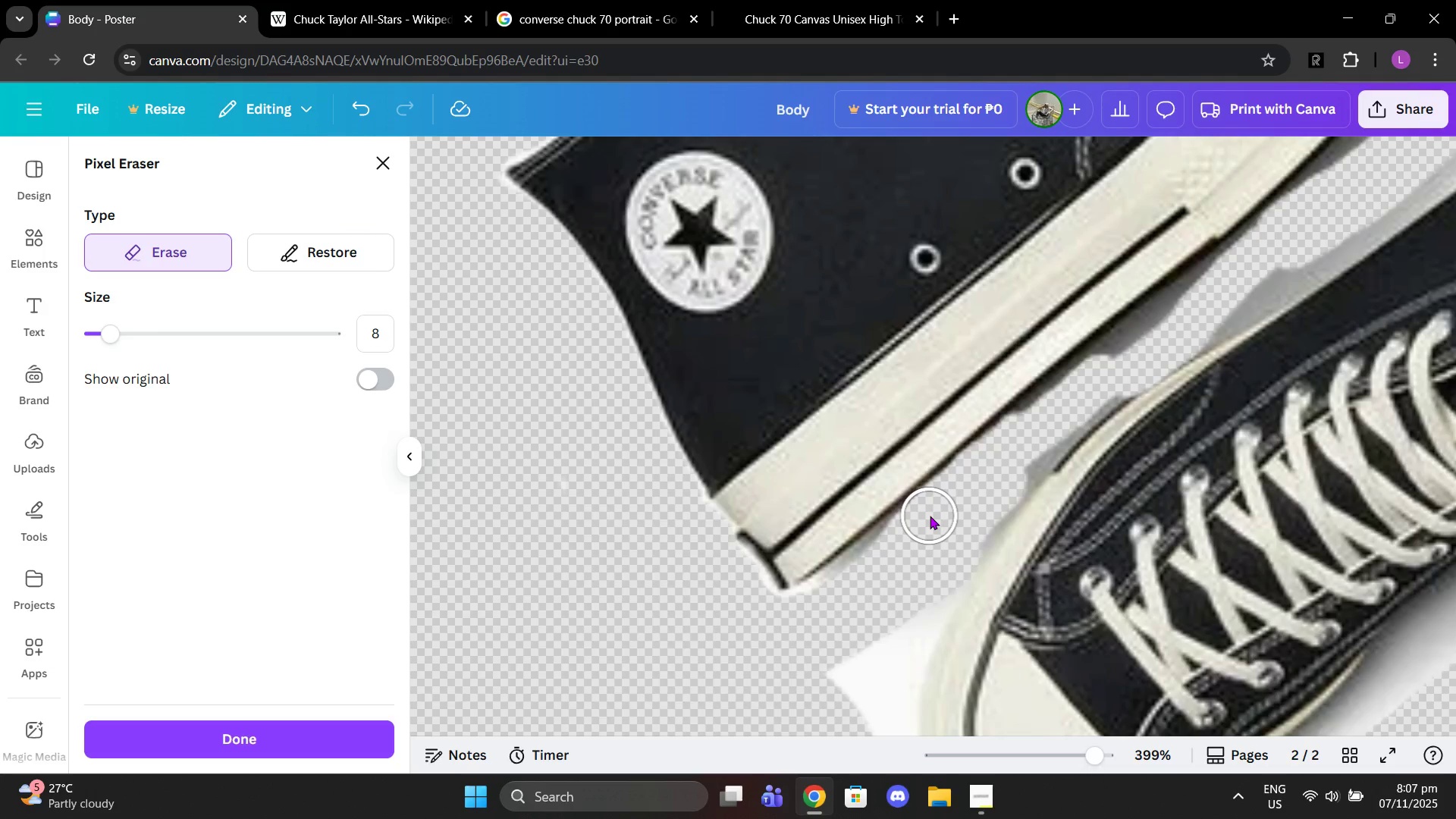 
left_click([930, 516])
 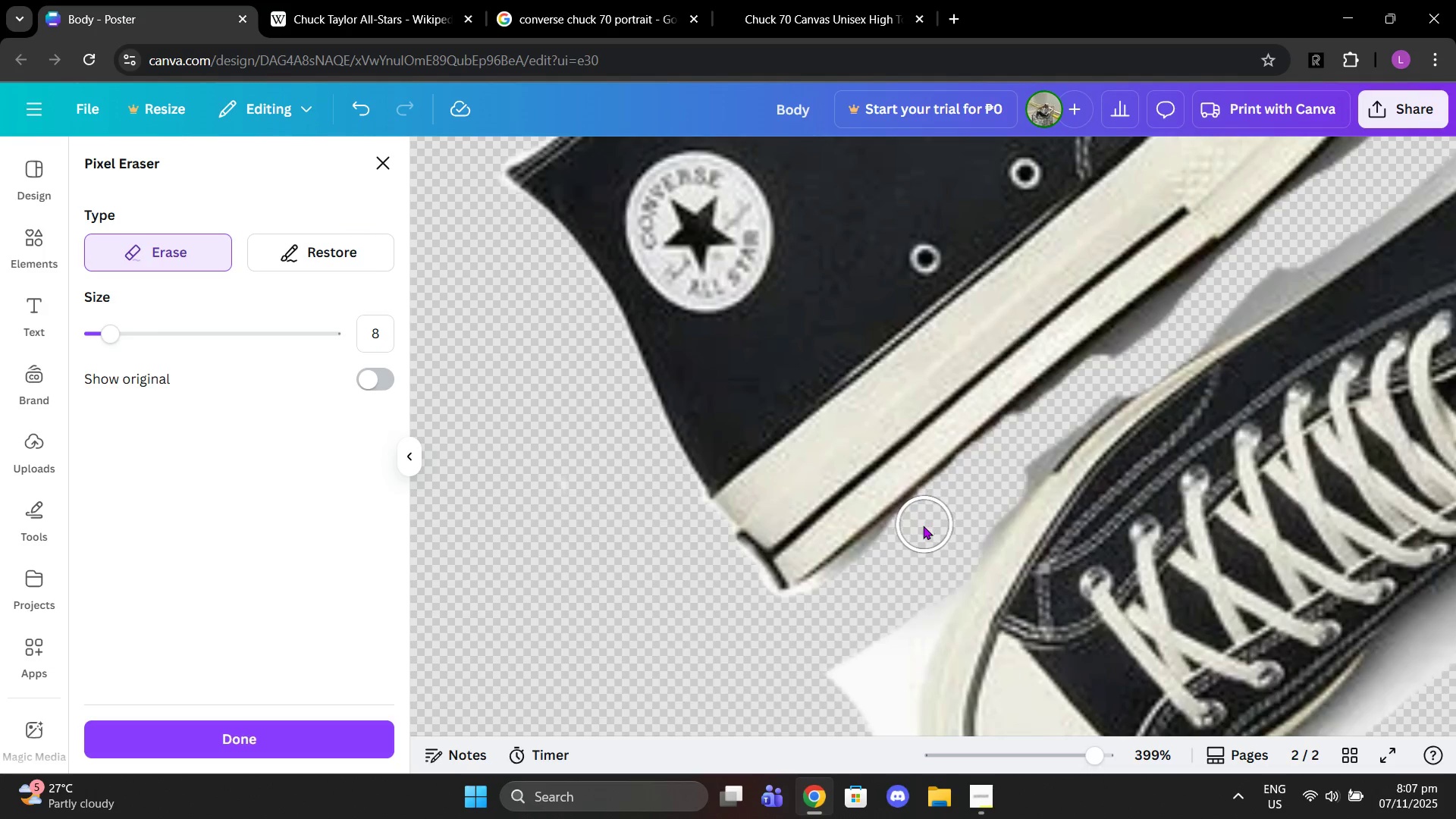 
left_click_drag(start_coordinate=[924, 525], to_coordinate=[884, 551])
 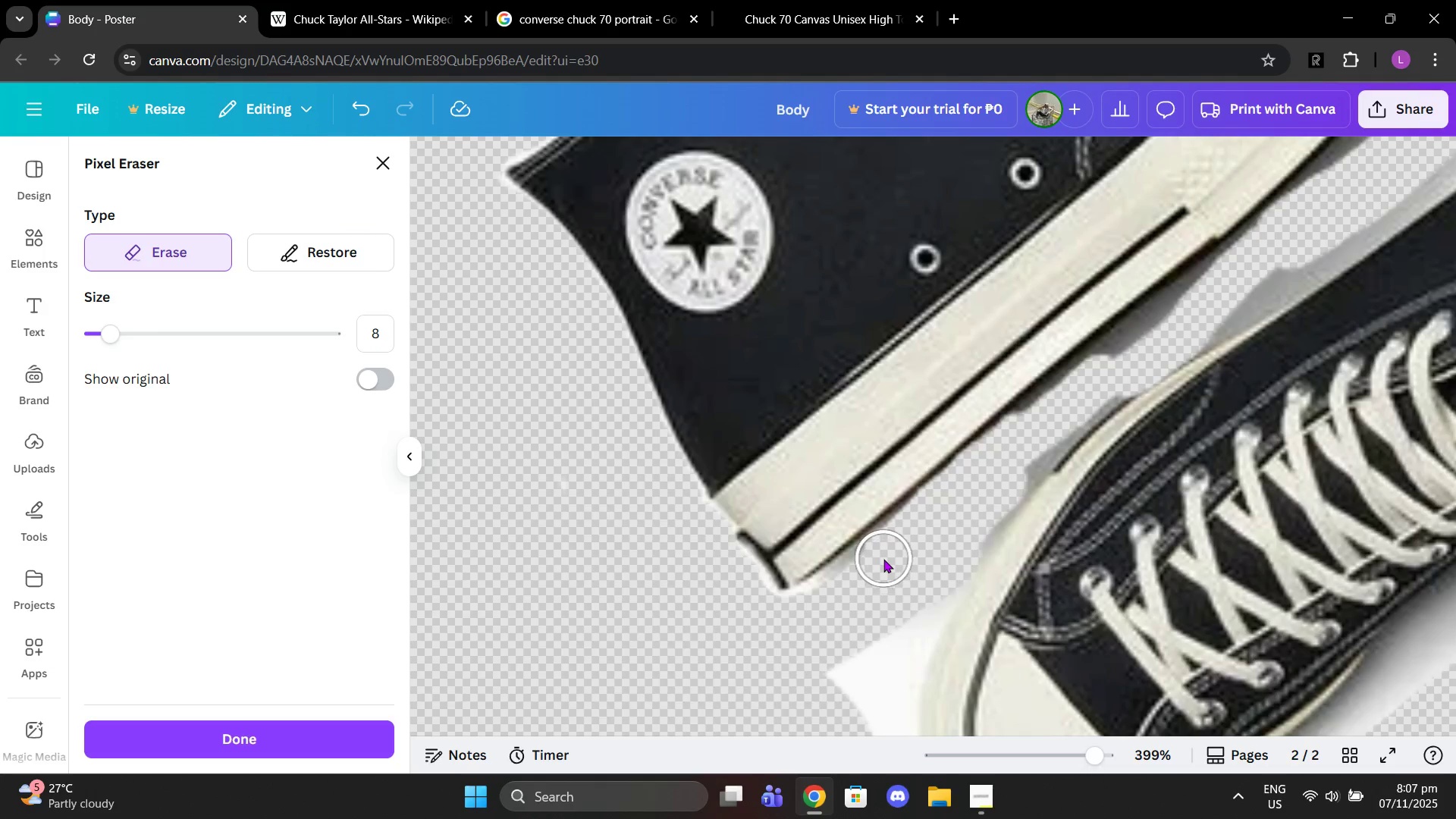 
left_click_drag(start_coordinate=[883, 559], to_coordinate=[843, 597])
 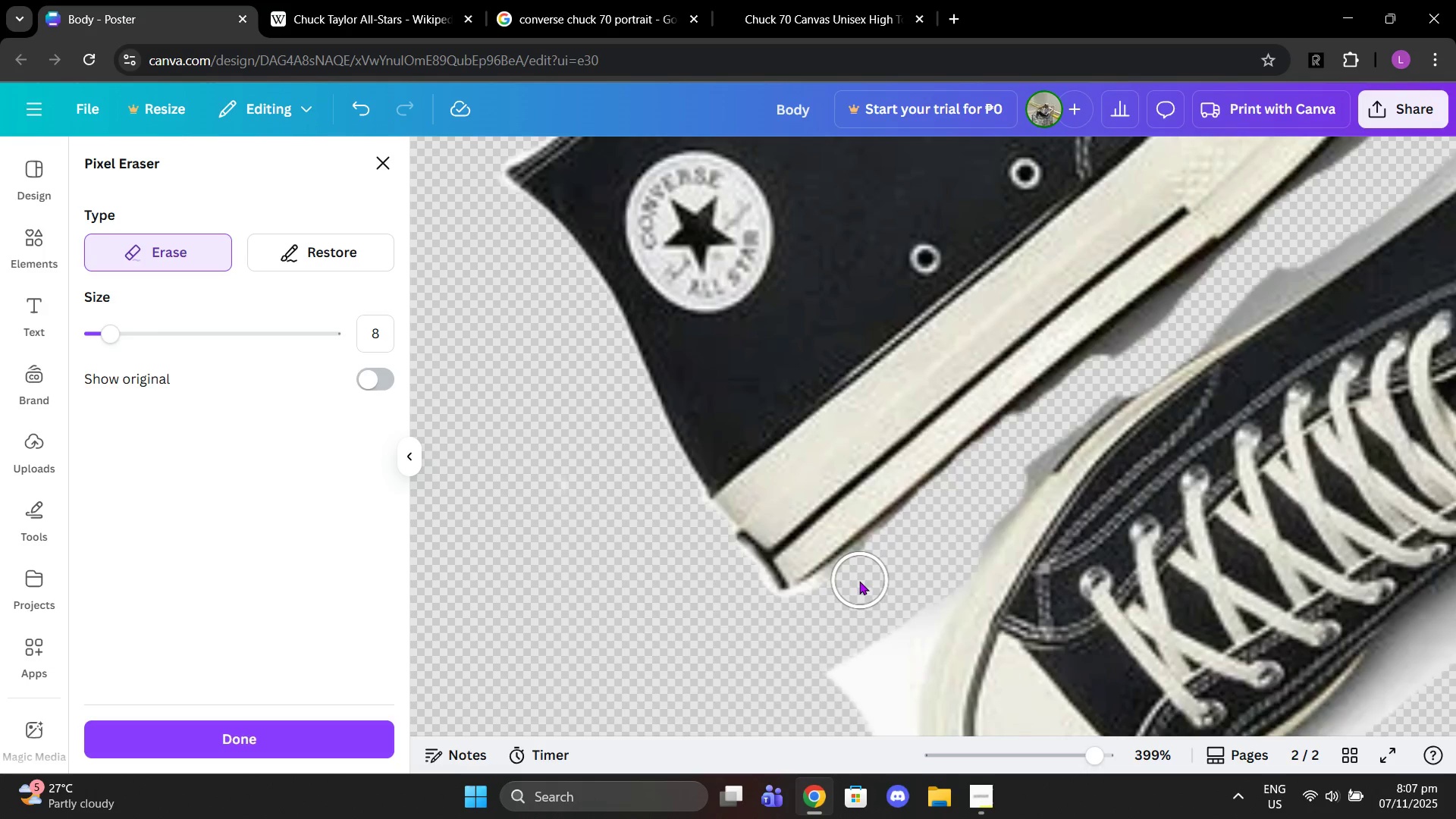 
left_click_drag(start_coordinate=[850, 585], to_coordinate=[778, 623])
 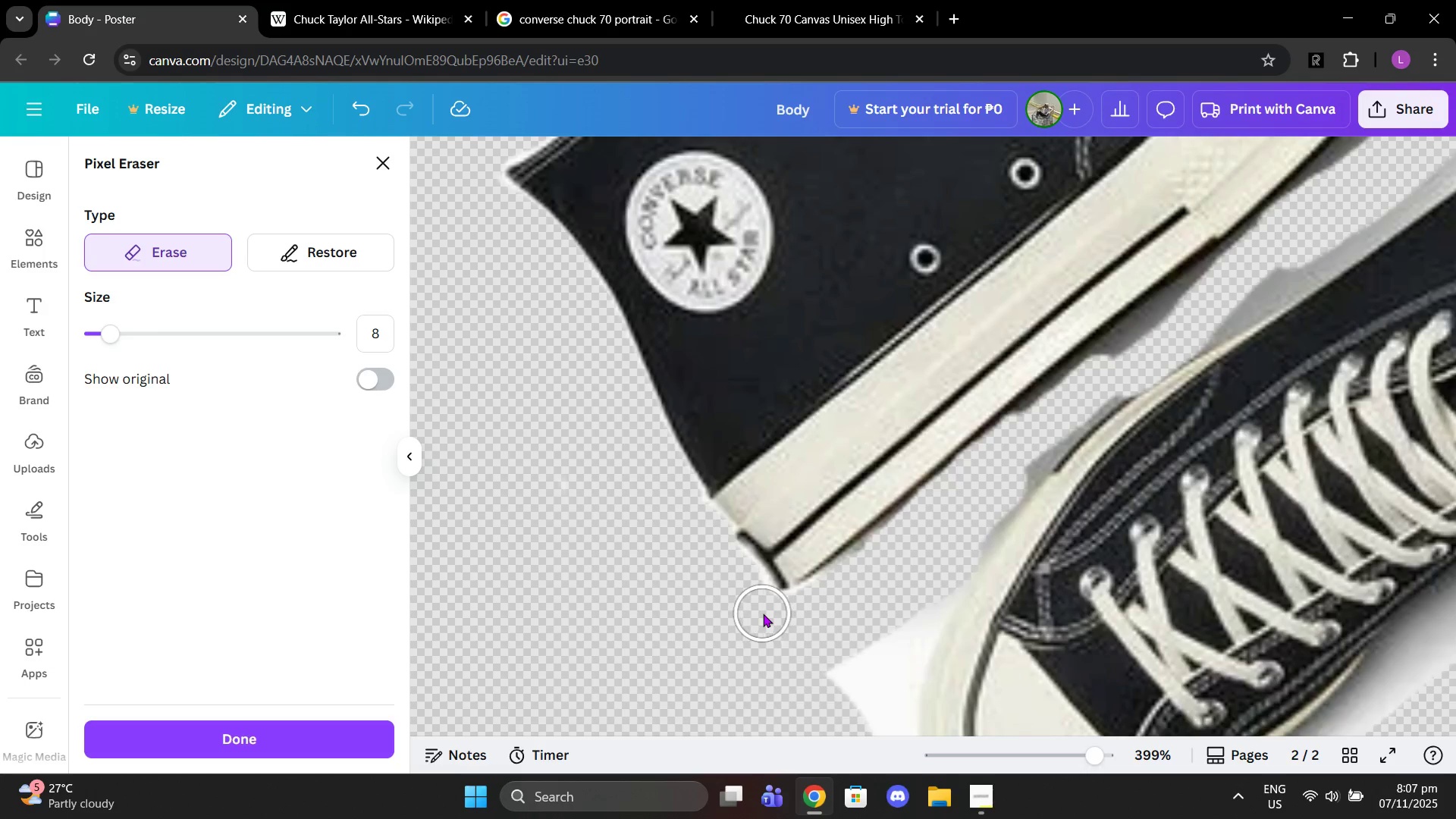 
left_click([763, 613])
 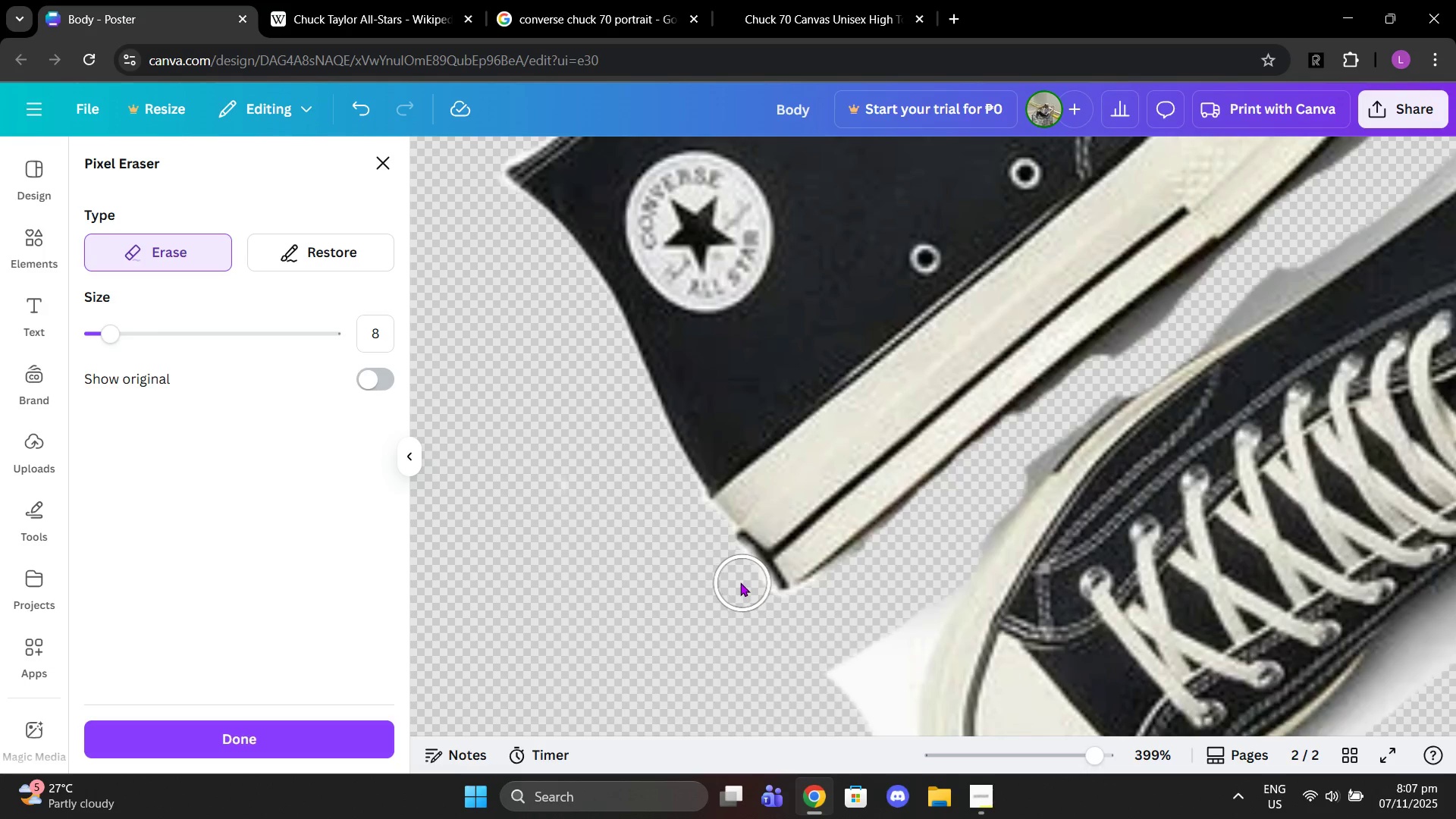 
left_click([740, 582])
 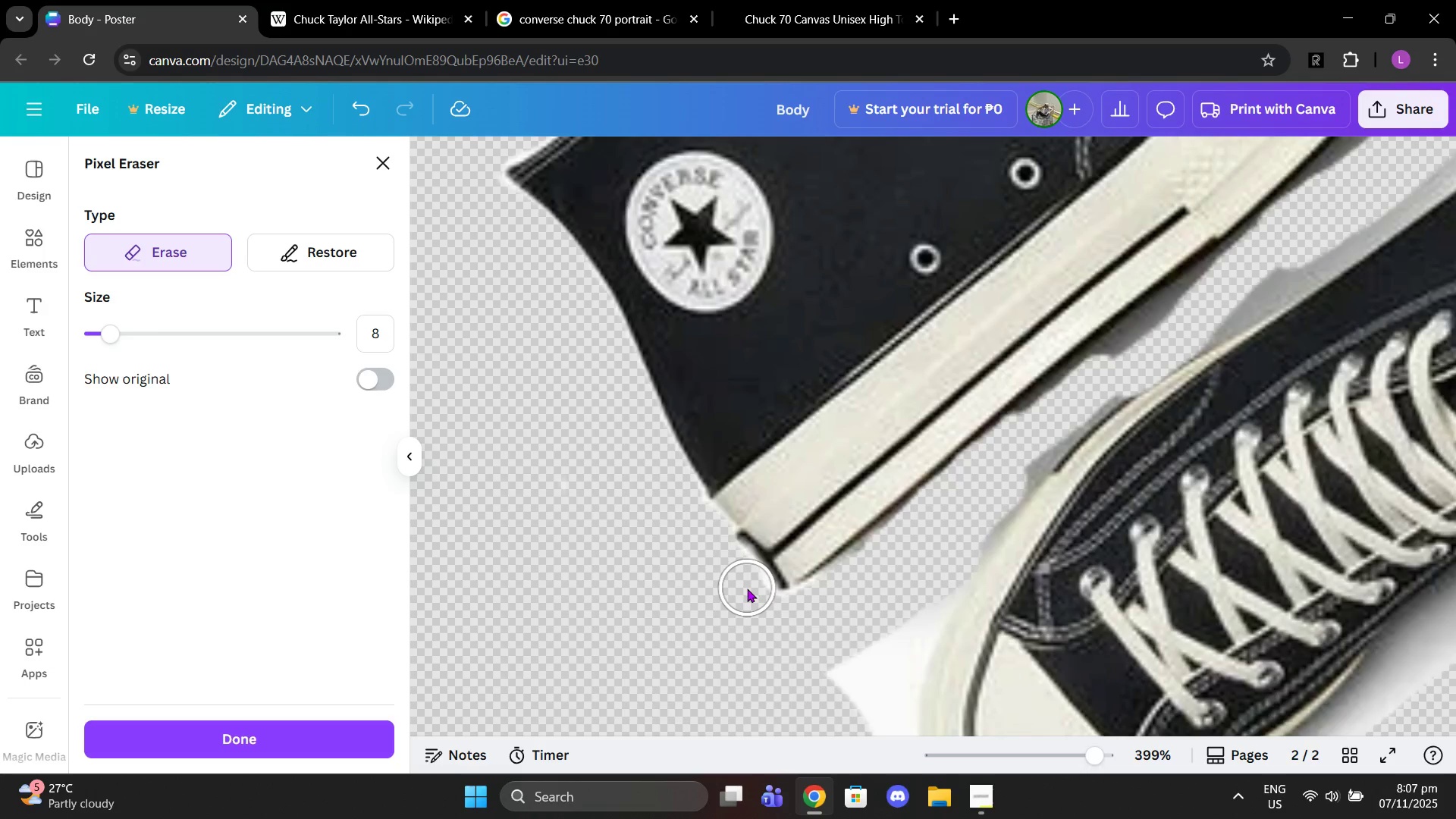 
left_click([747, 588])
 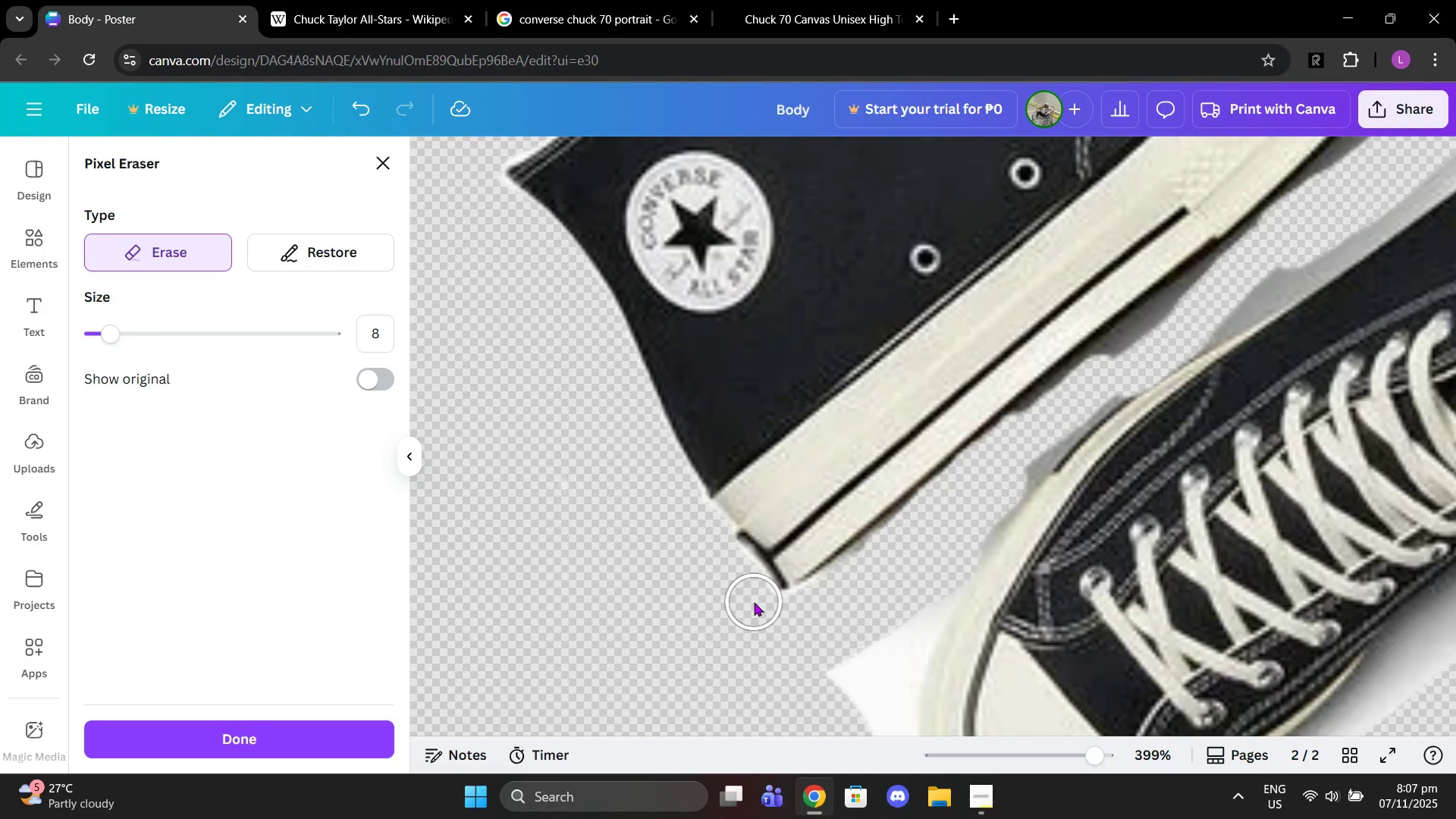 
left_click([754, 602])
 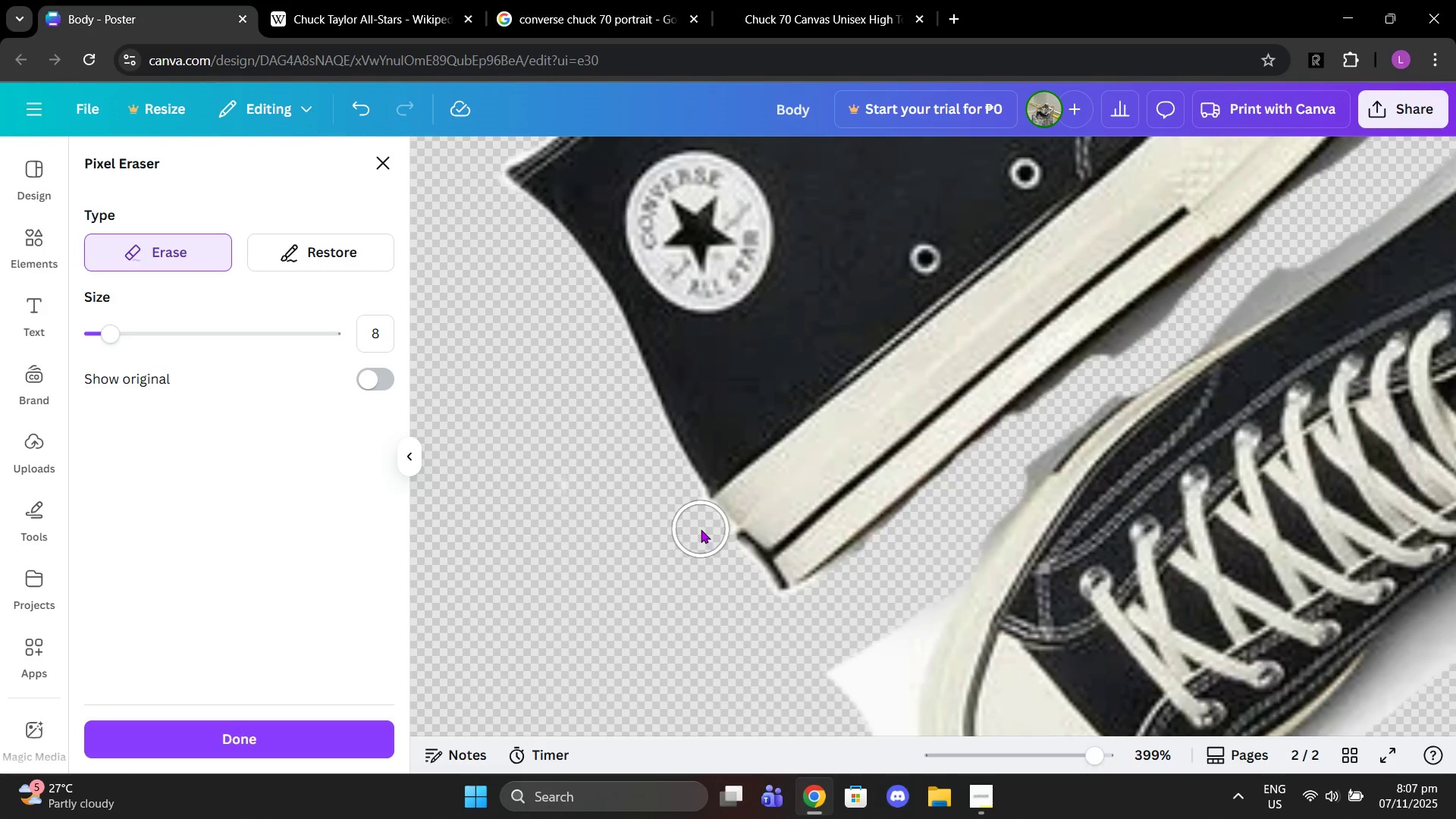 
left_click([700, 529])
 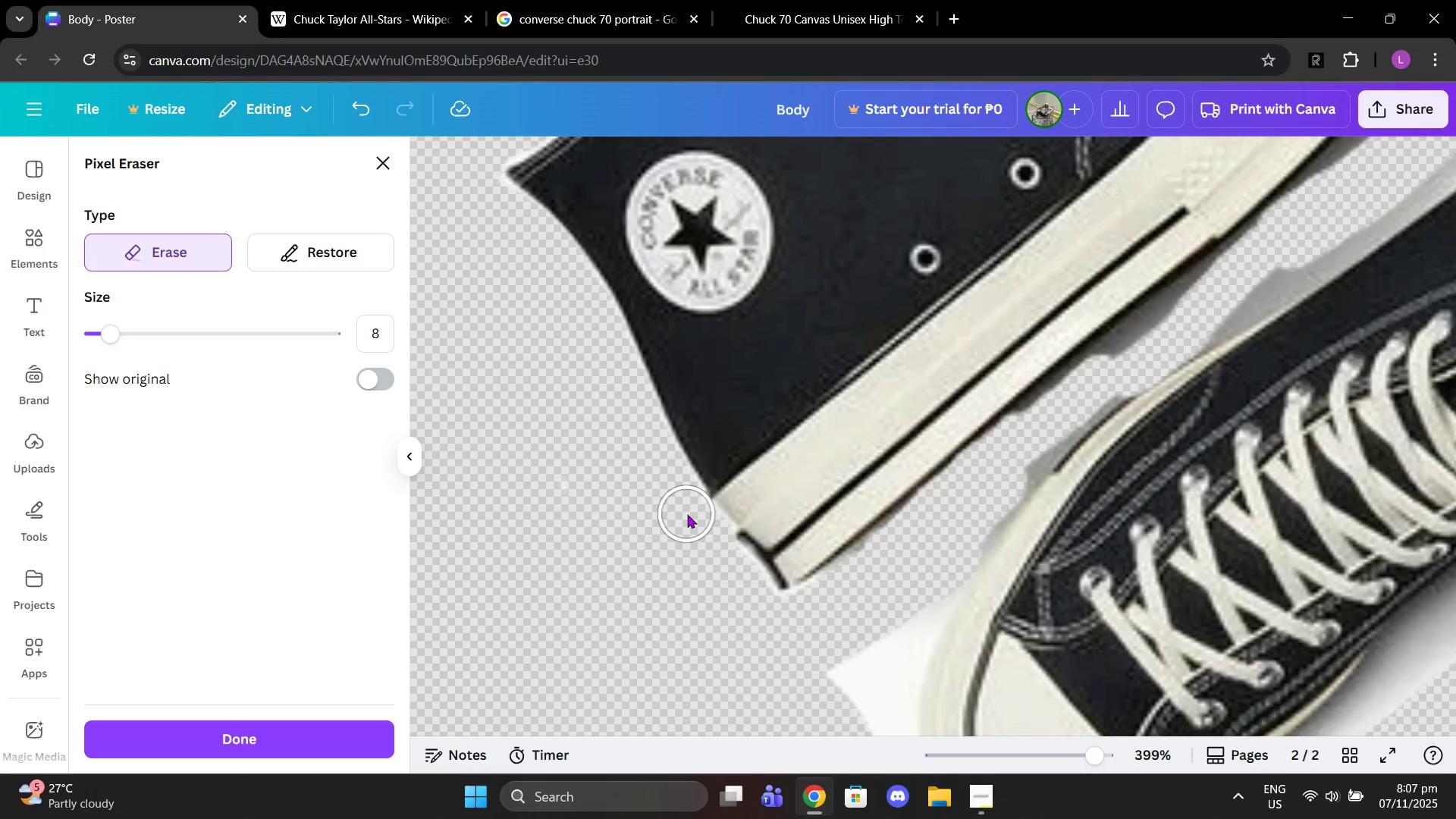 
left_click([687, 514])
 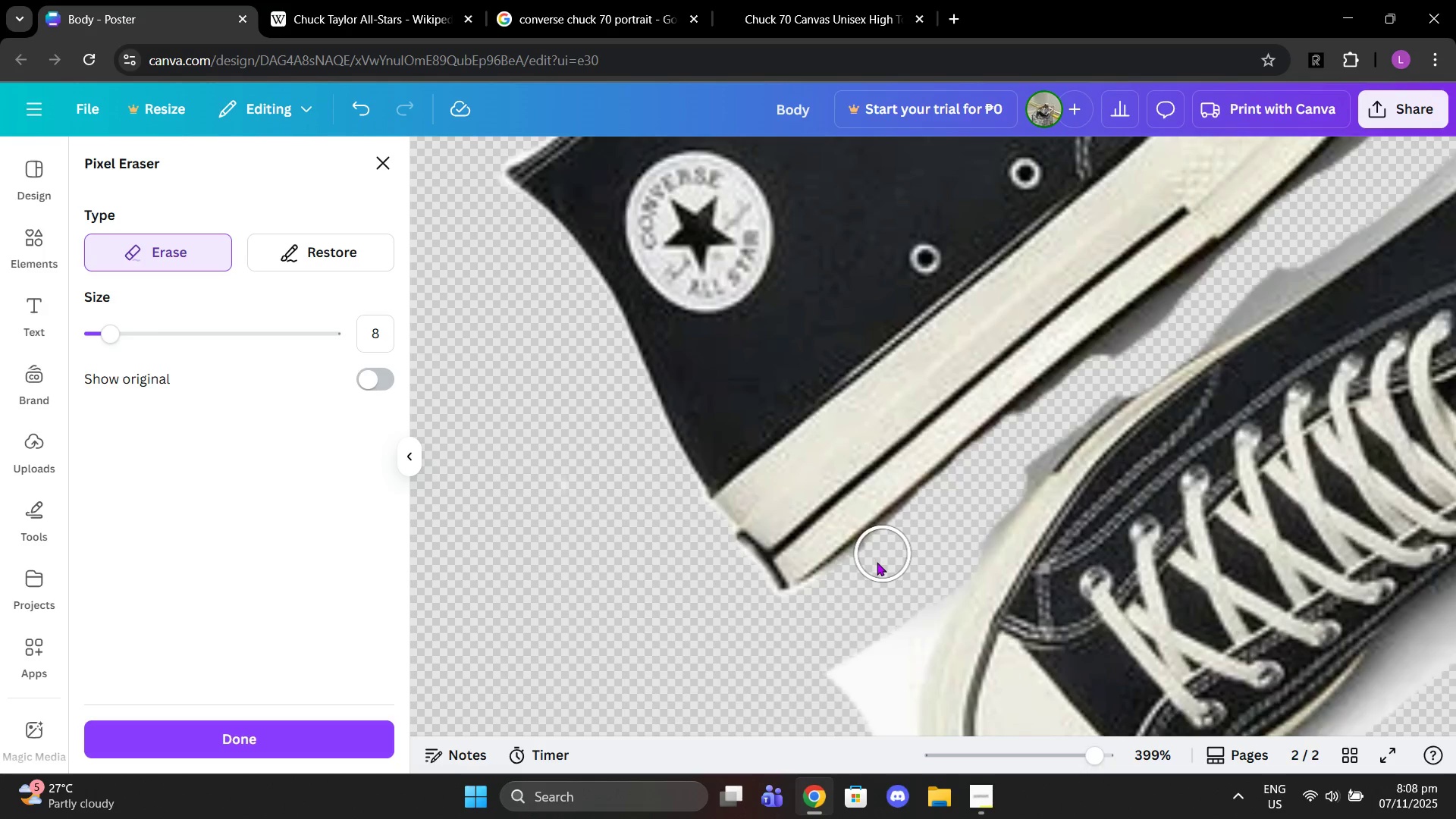 
left_click([870, 560])
 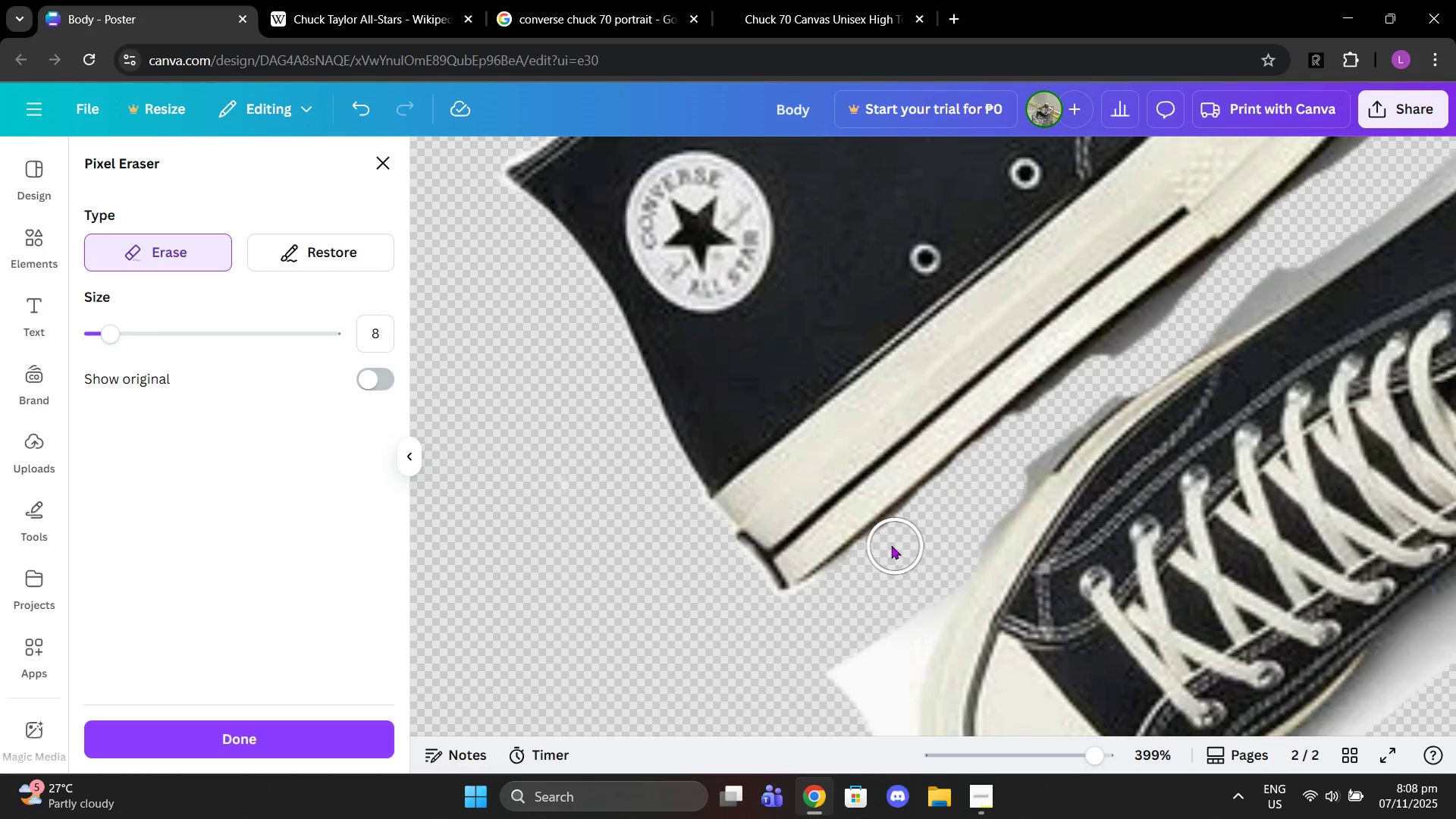 
left_click_drag(start_coordinate=[891, 545], to_coordinate=[803, 600])
 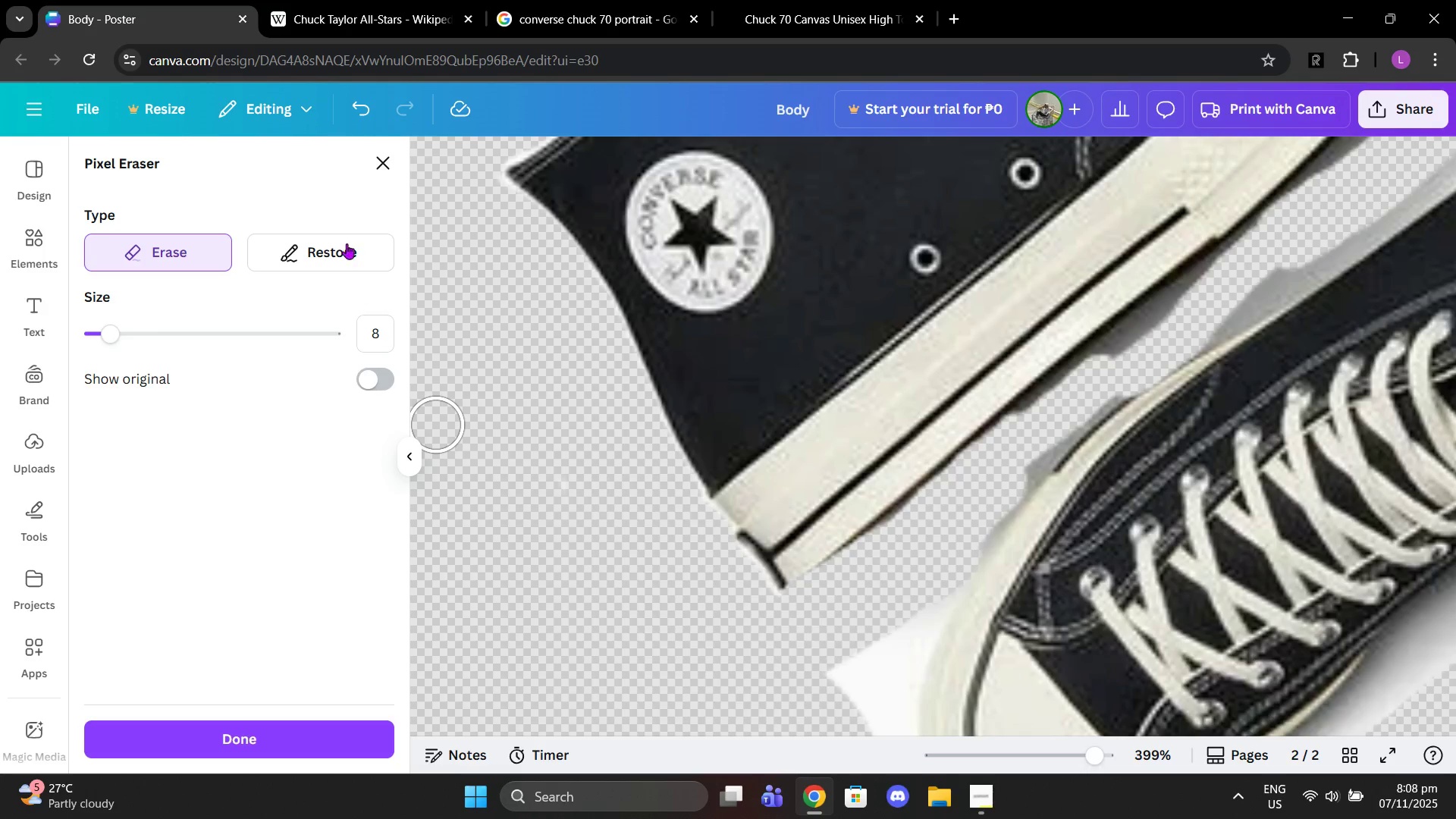 
left_click([346, 242])
 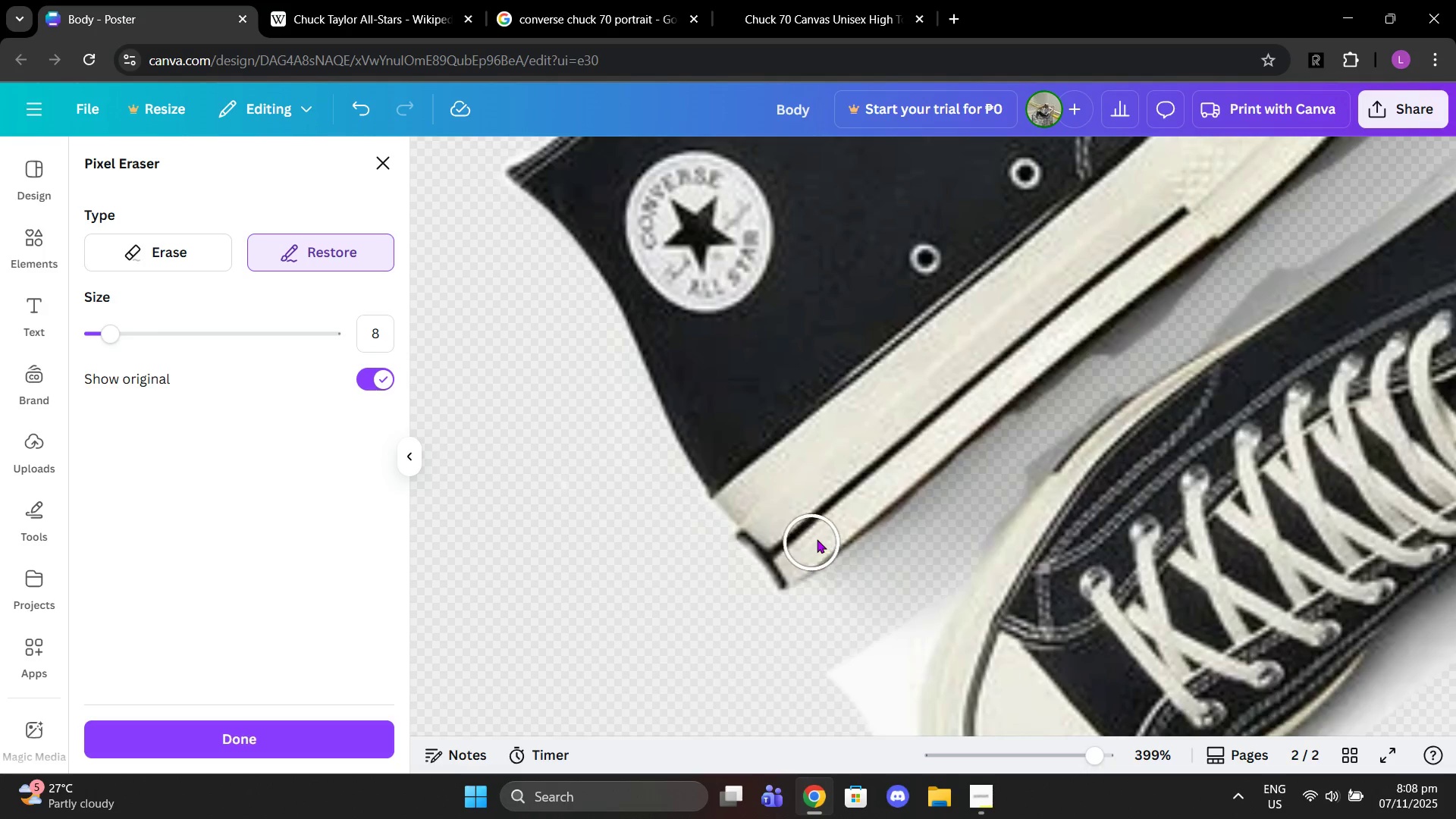 
left_click_drag(start_coordinate=[836, 534], to_coordinate=[780, 559])
 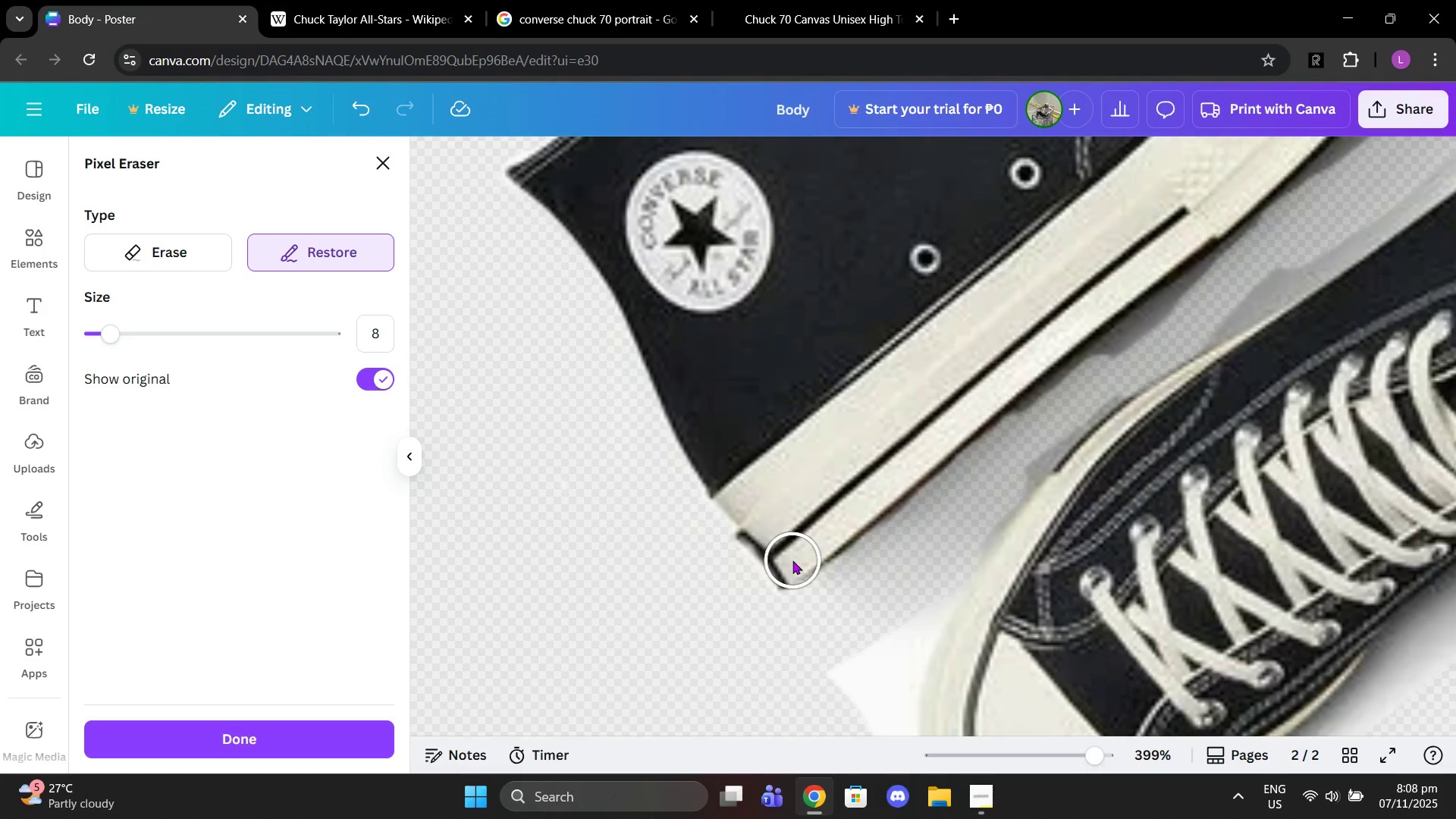 
left_click([792, 560])
 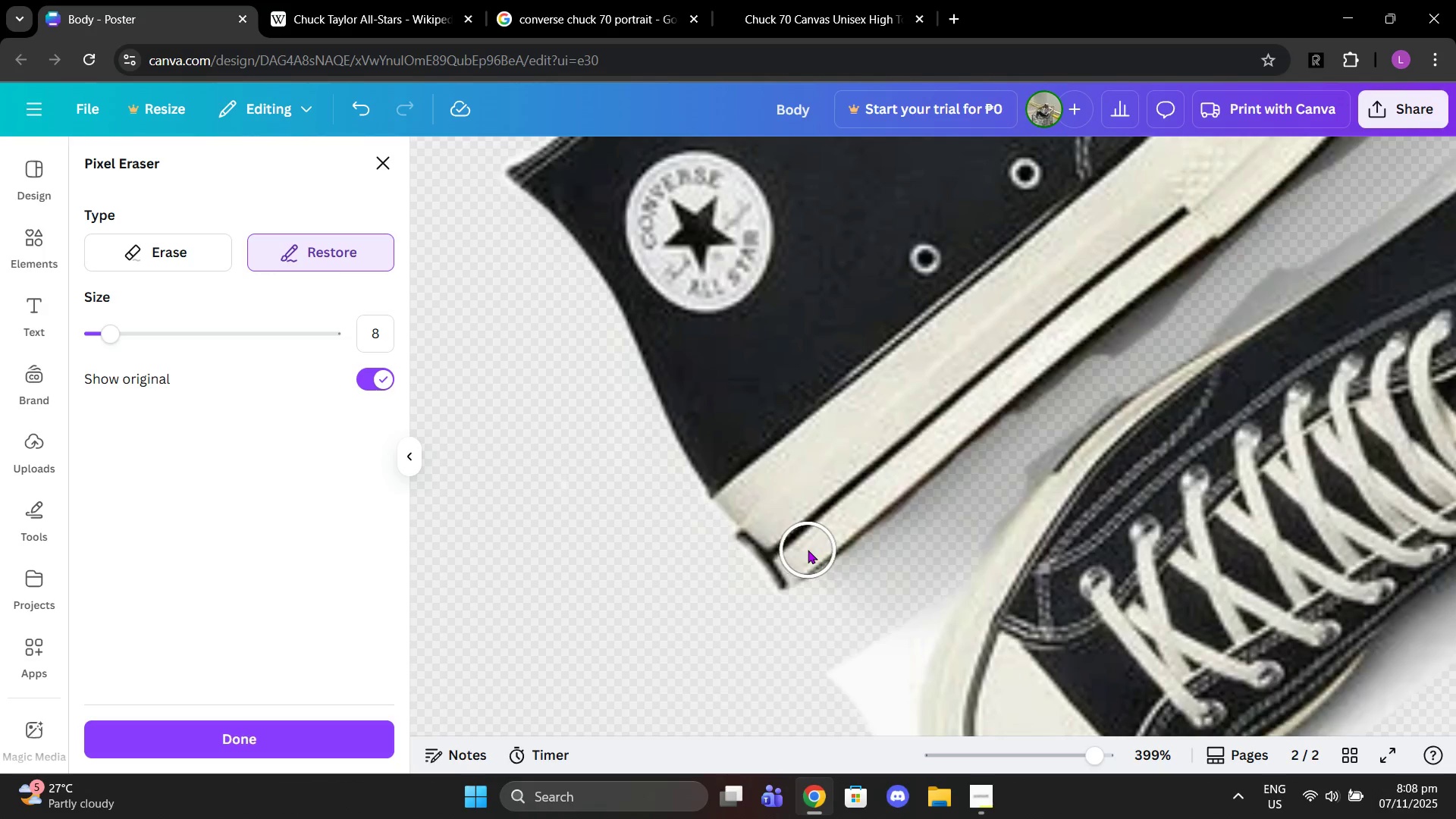 
double_click([808, 550])
 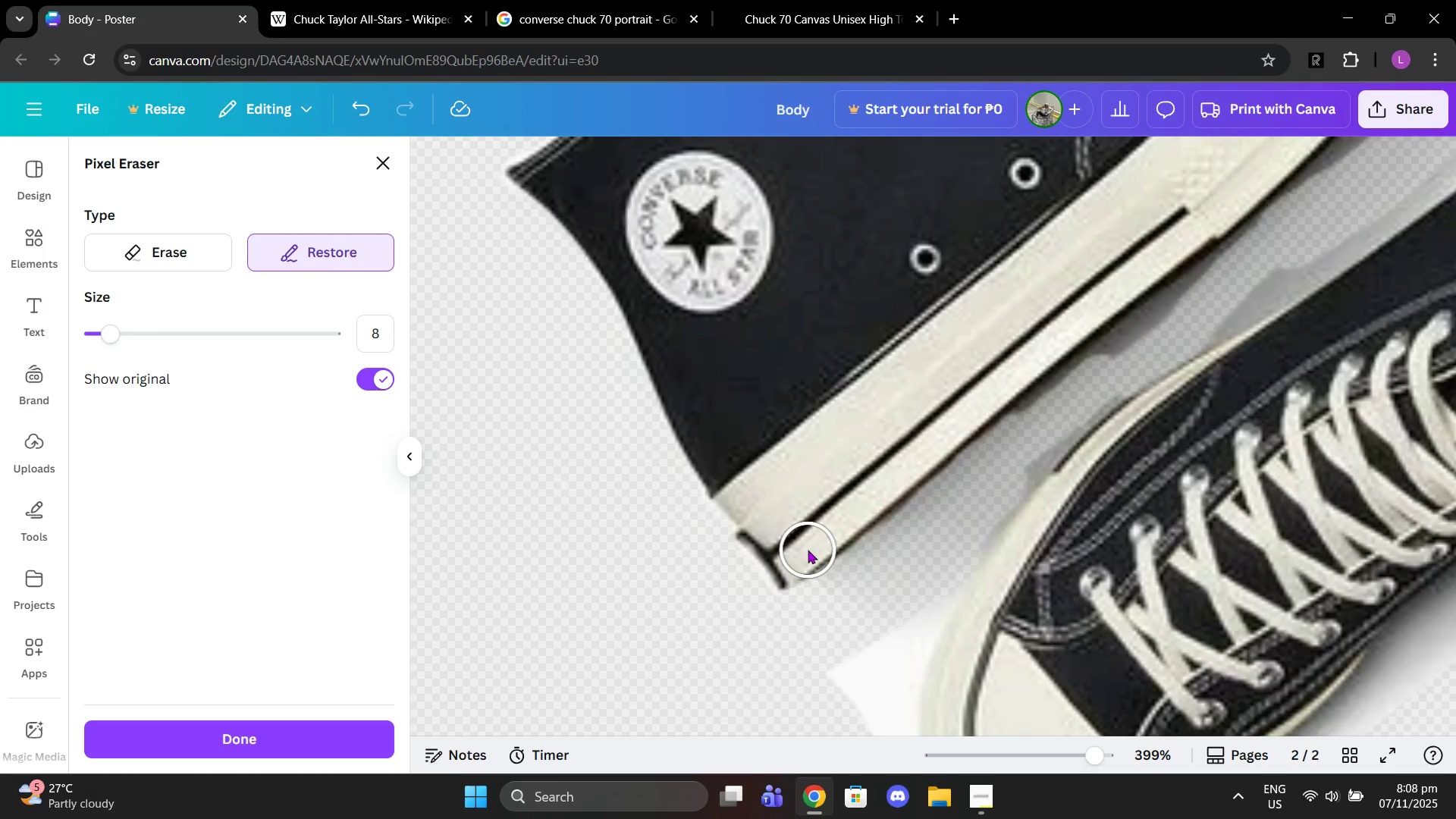 
left_click_drag(start_coordinate=[808, 550], to_coordinate=[796, 556])
 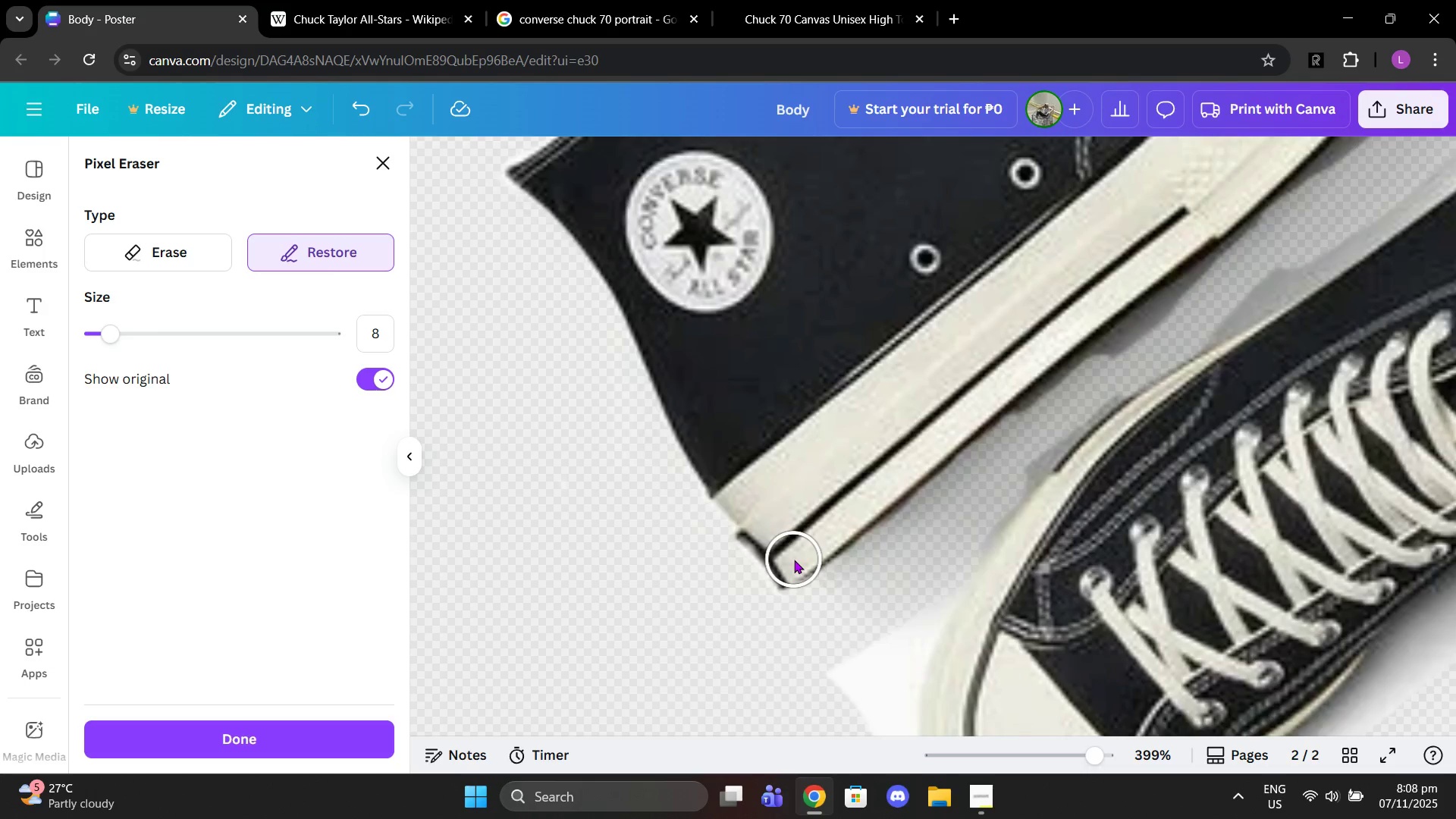 
left_click([794, 560])
 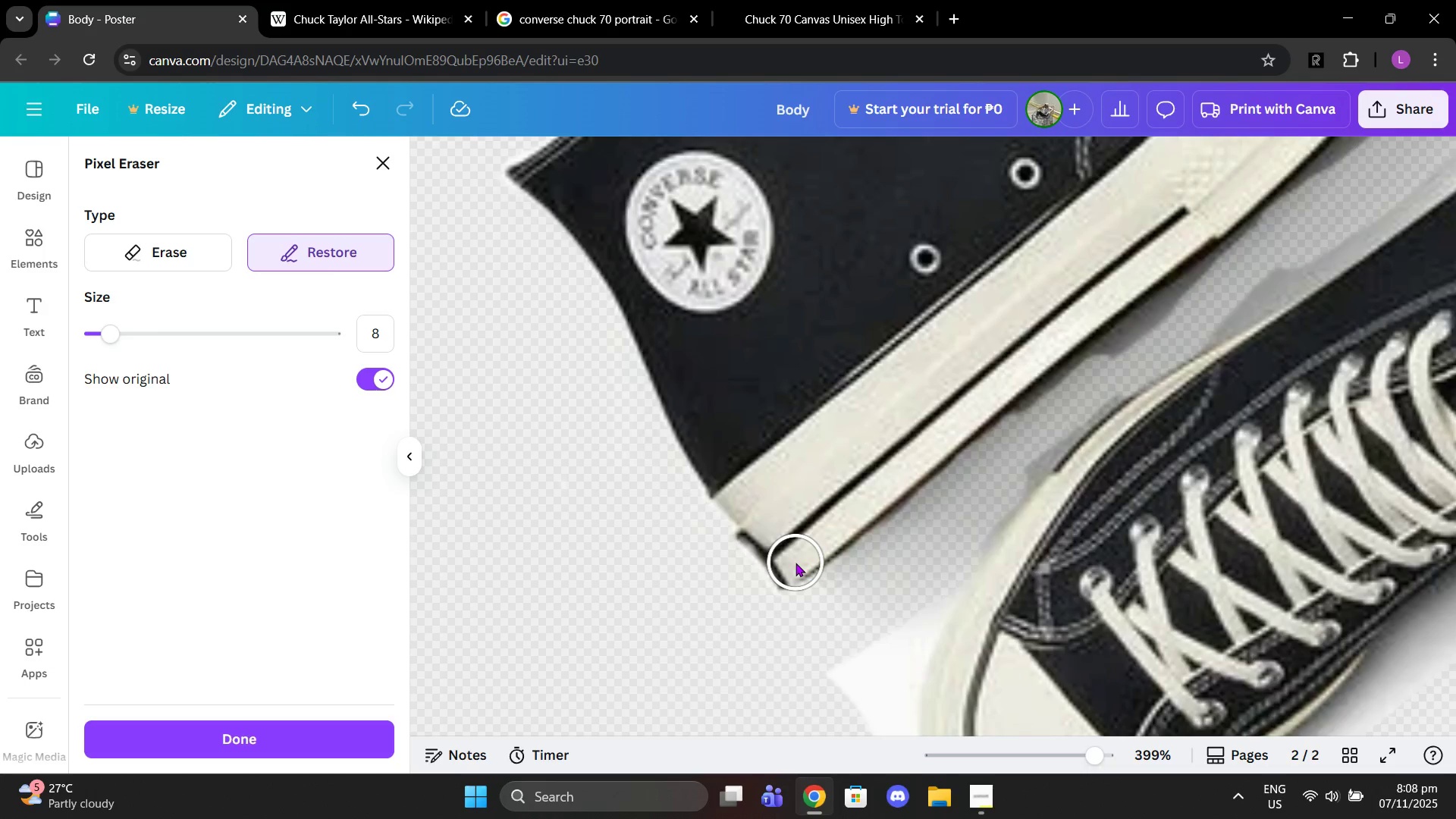 
left_click([795, 563])
 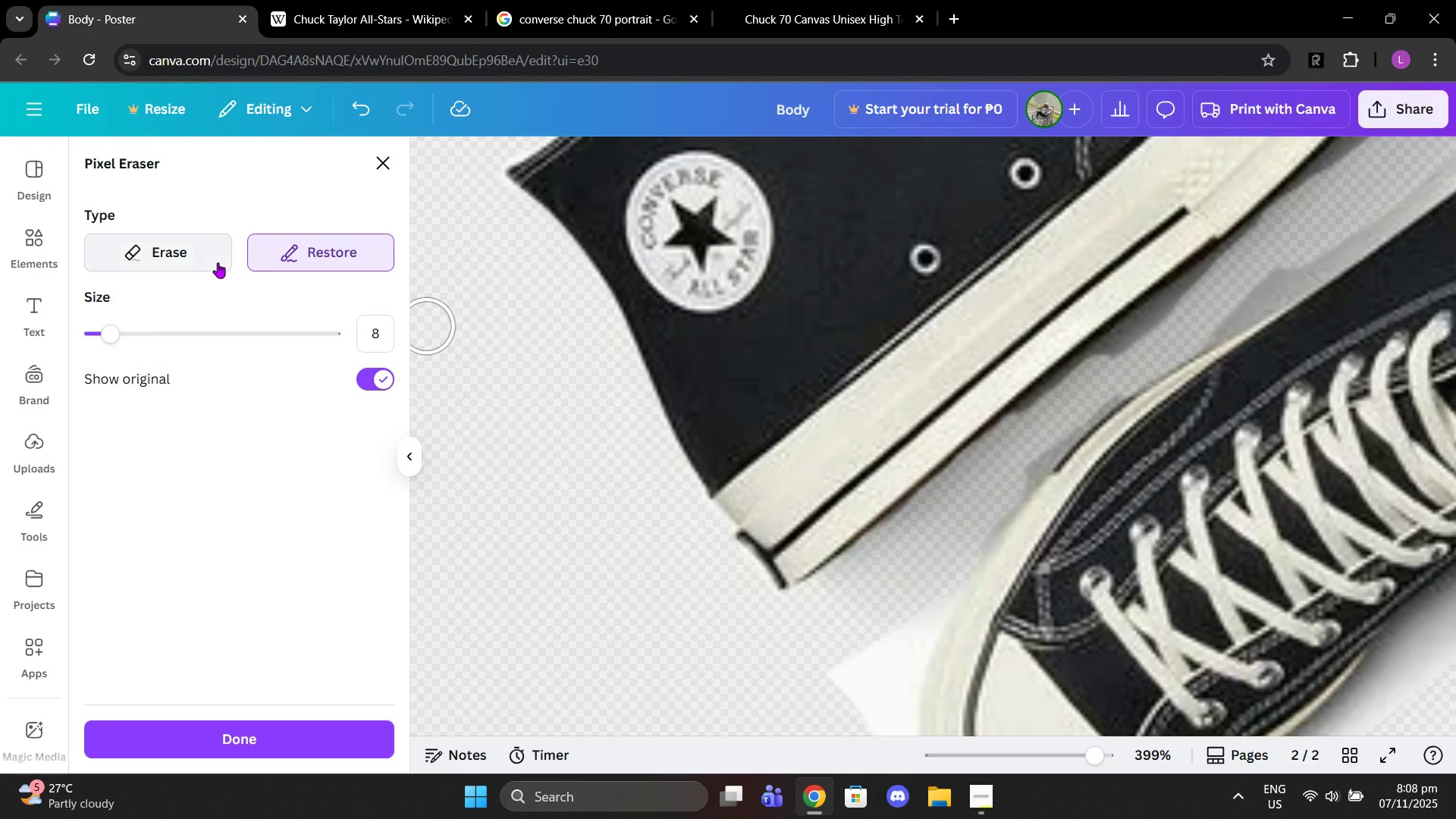 
left_click([218, 262])
 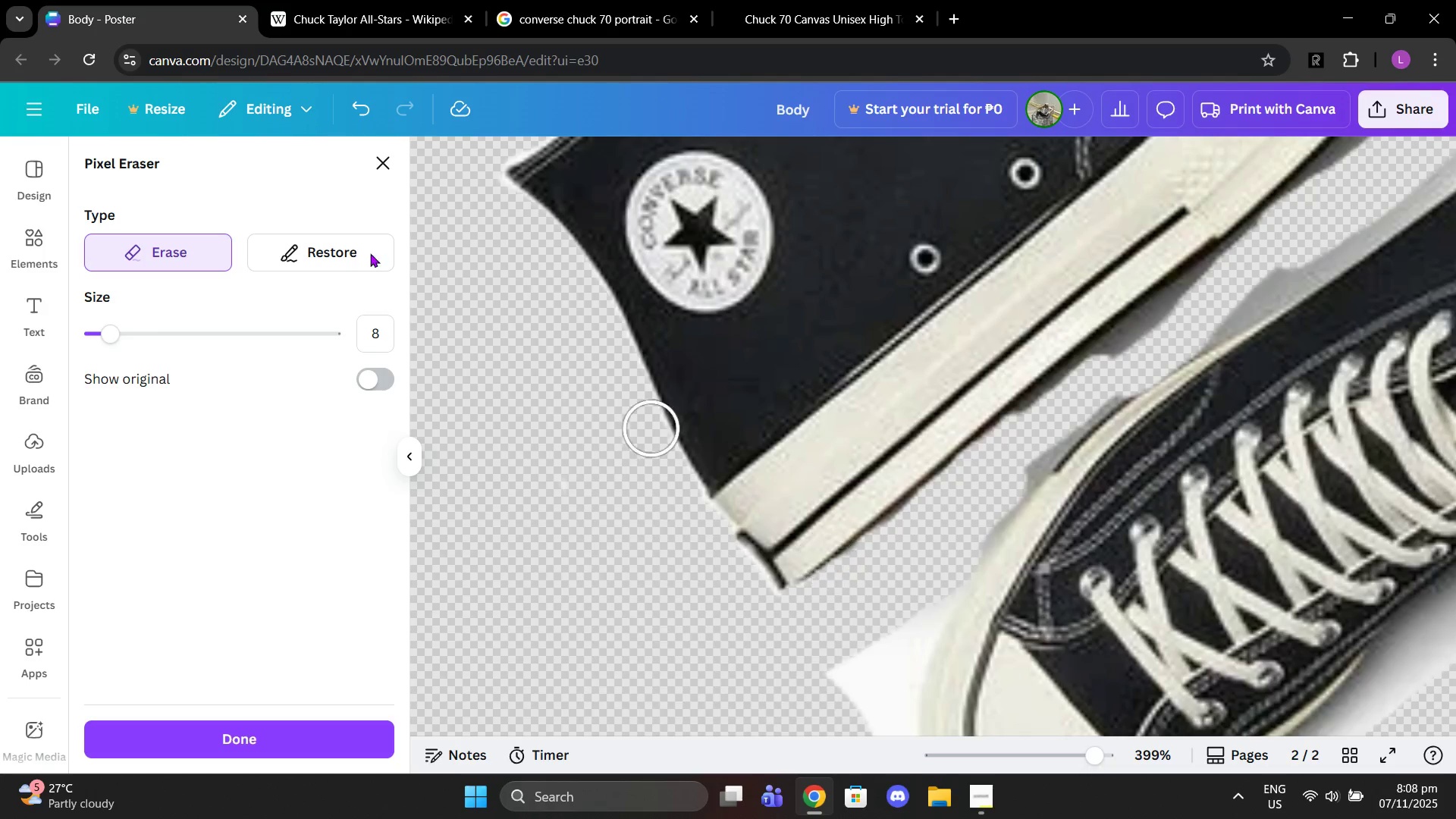 
left_click([334, 257])
 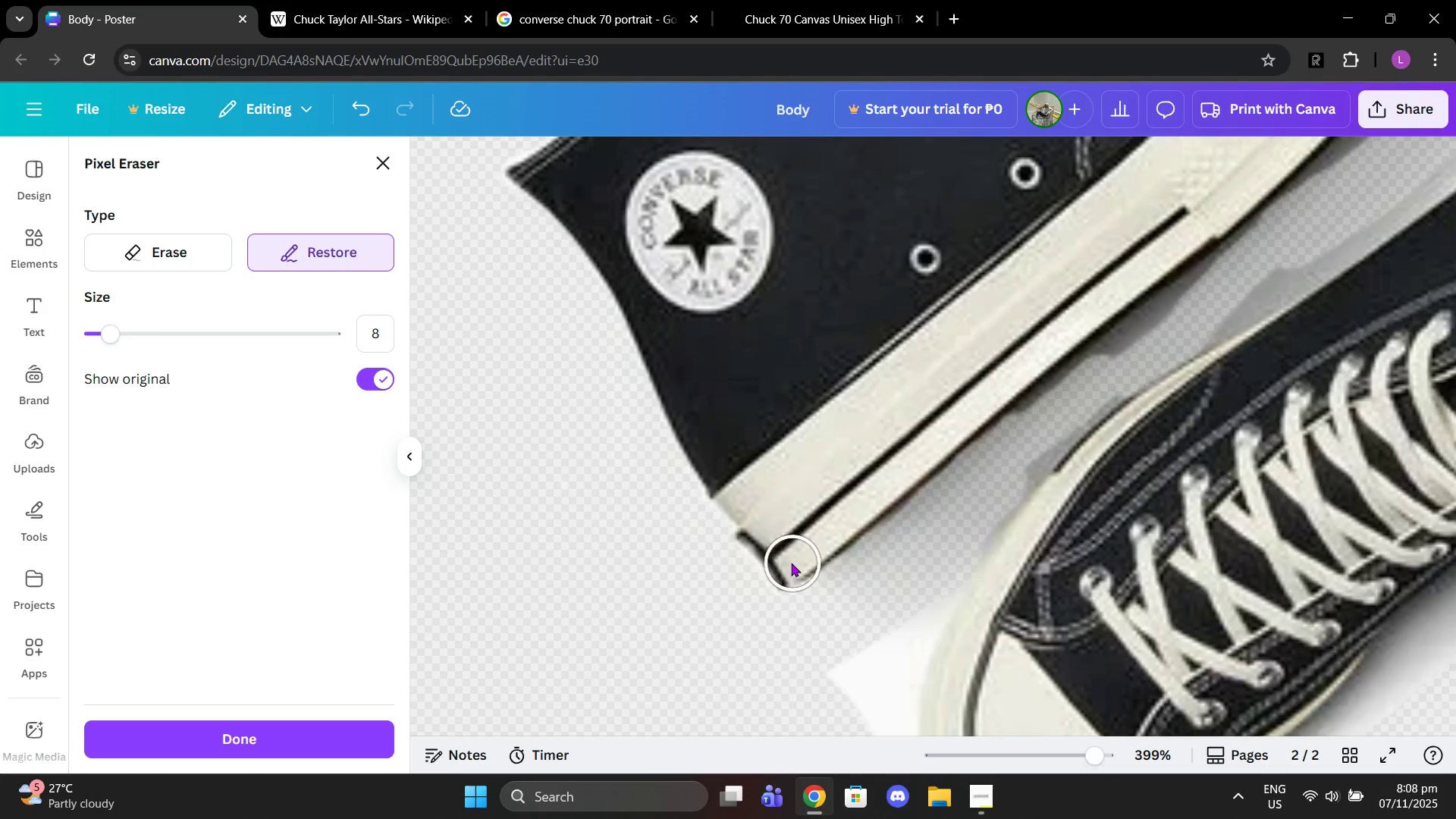 
left_click([792, 571])
 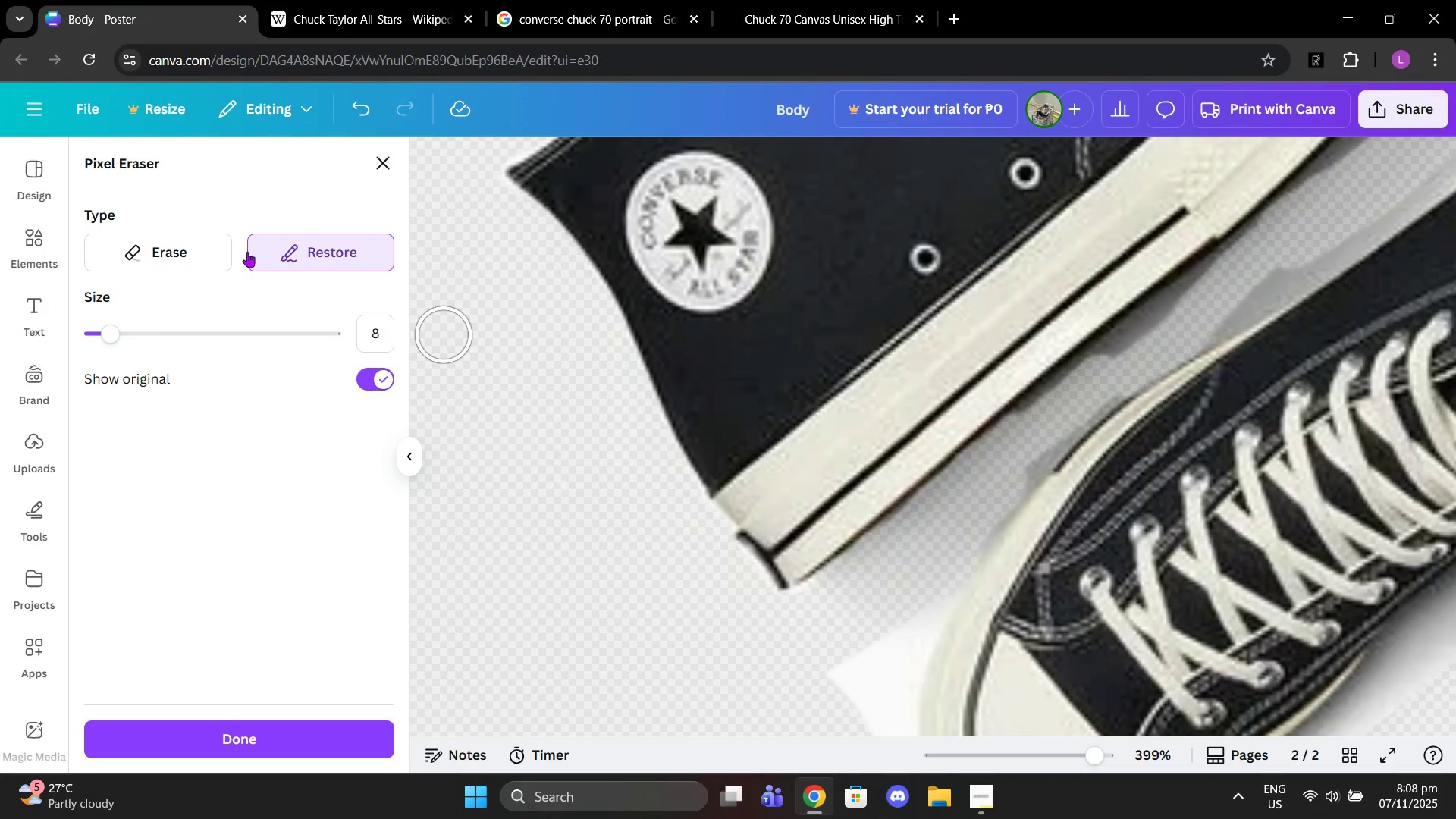 
left_click([192, 247])
 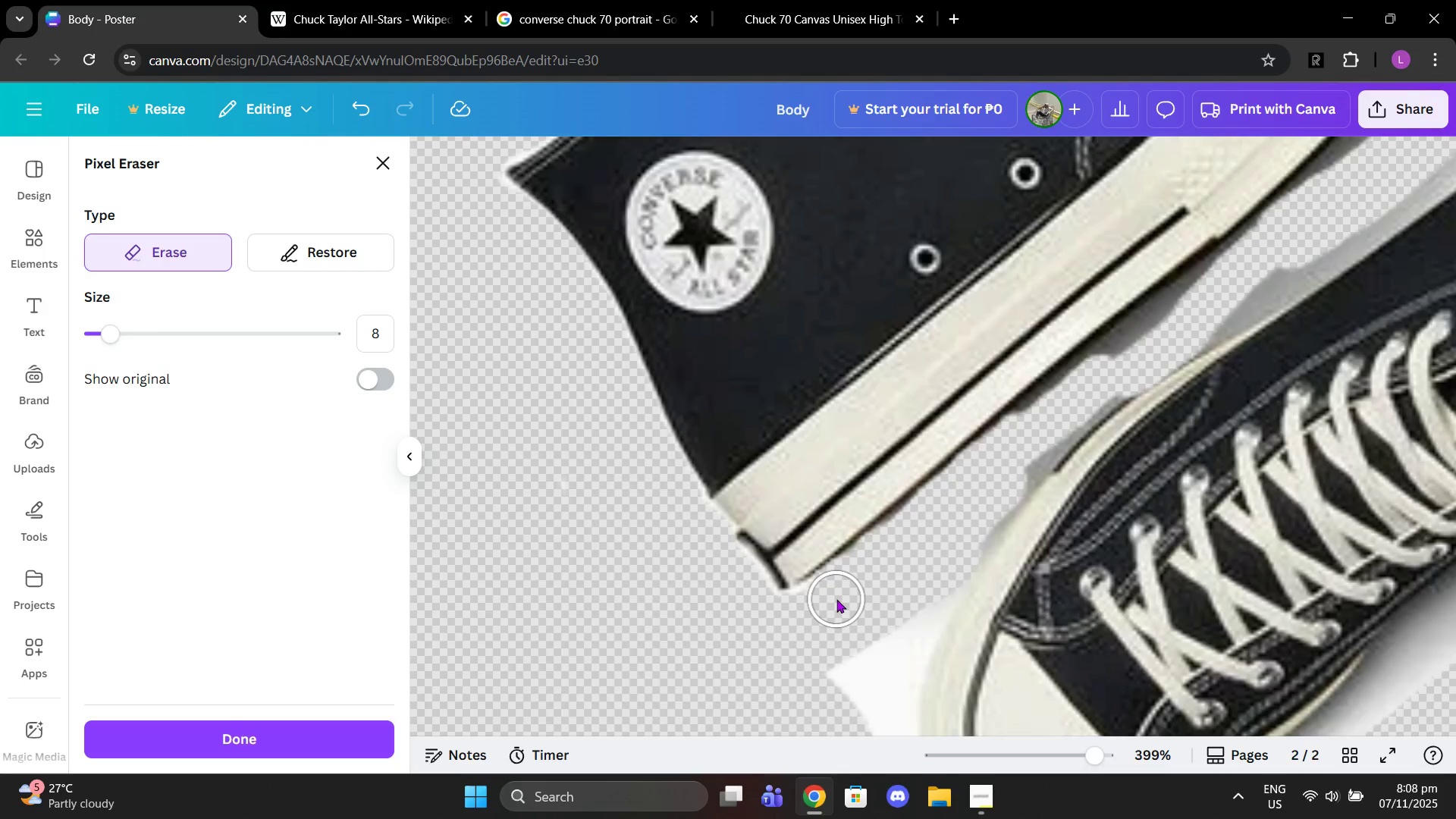 
left_click_drag(start_coordinate=[833, 598], to_coordinate=[826, 606])
 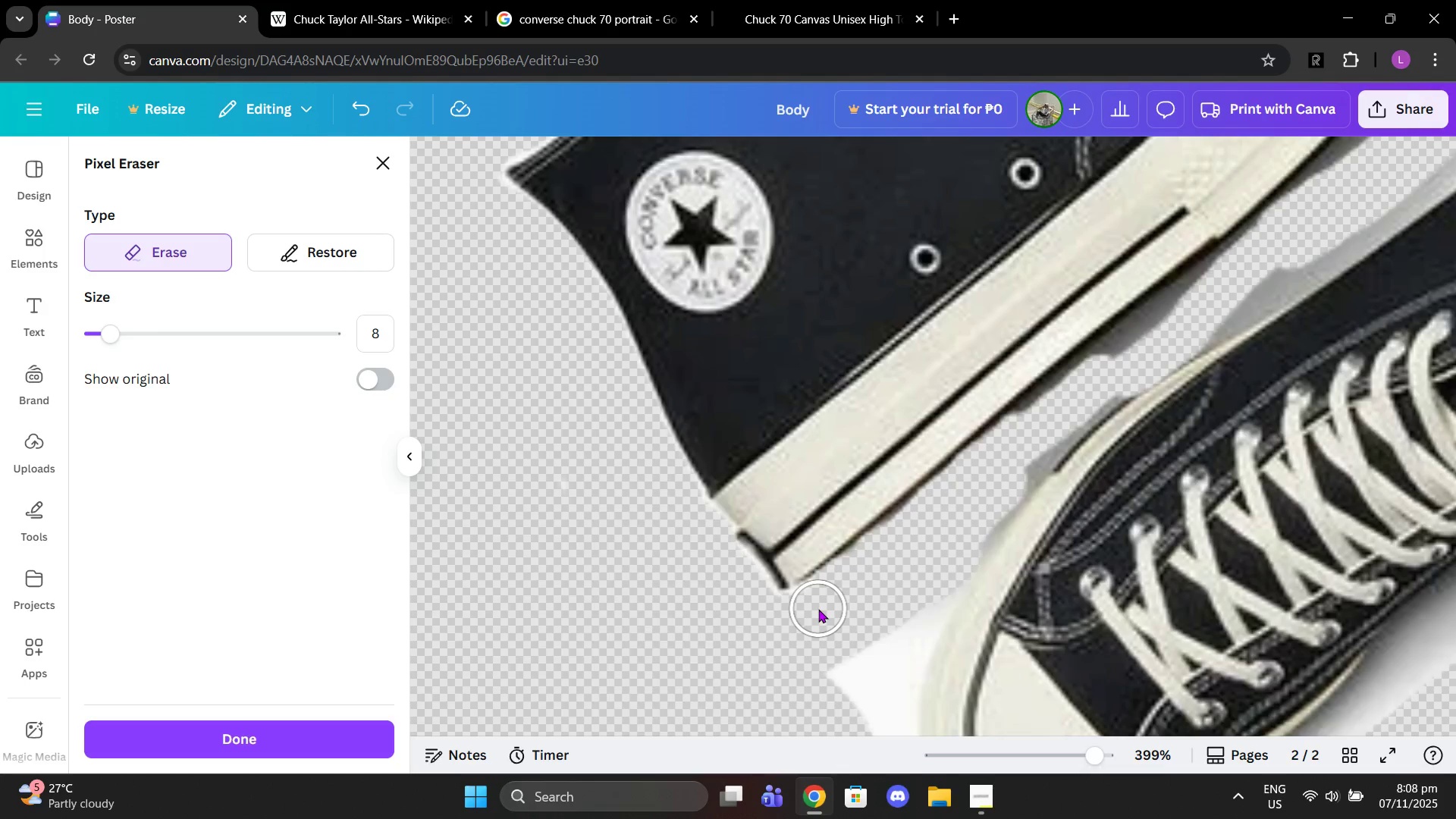 
left_click([818, 609])
 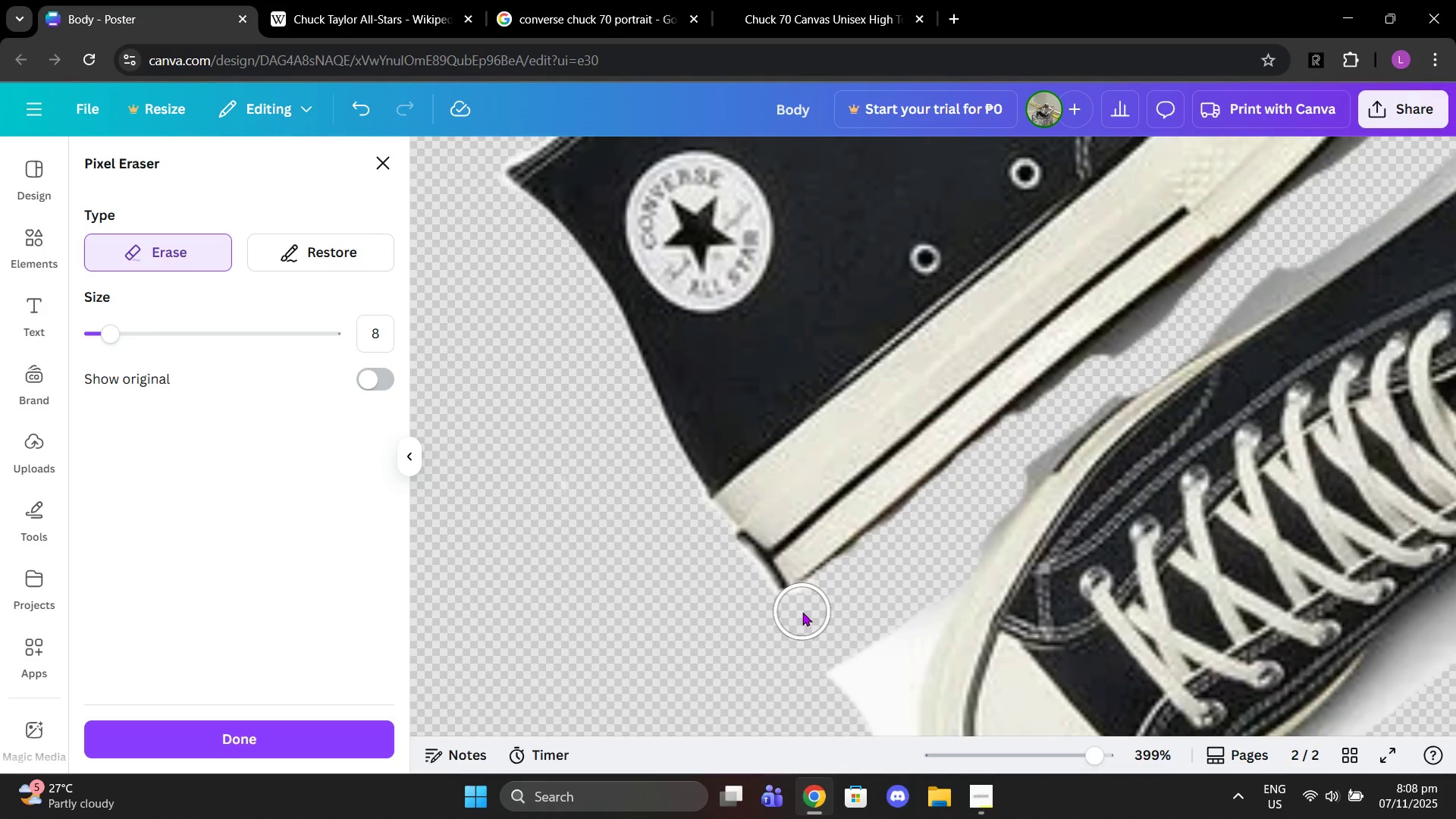 
left_click([802, 612])
 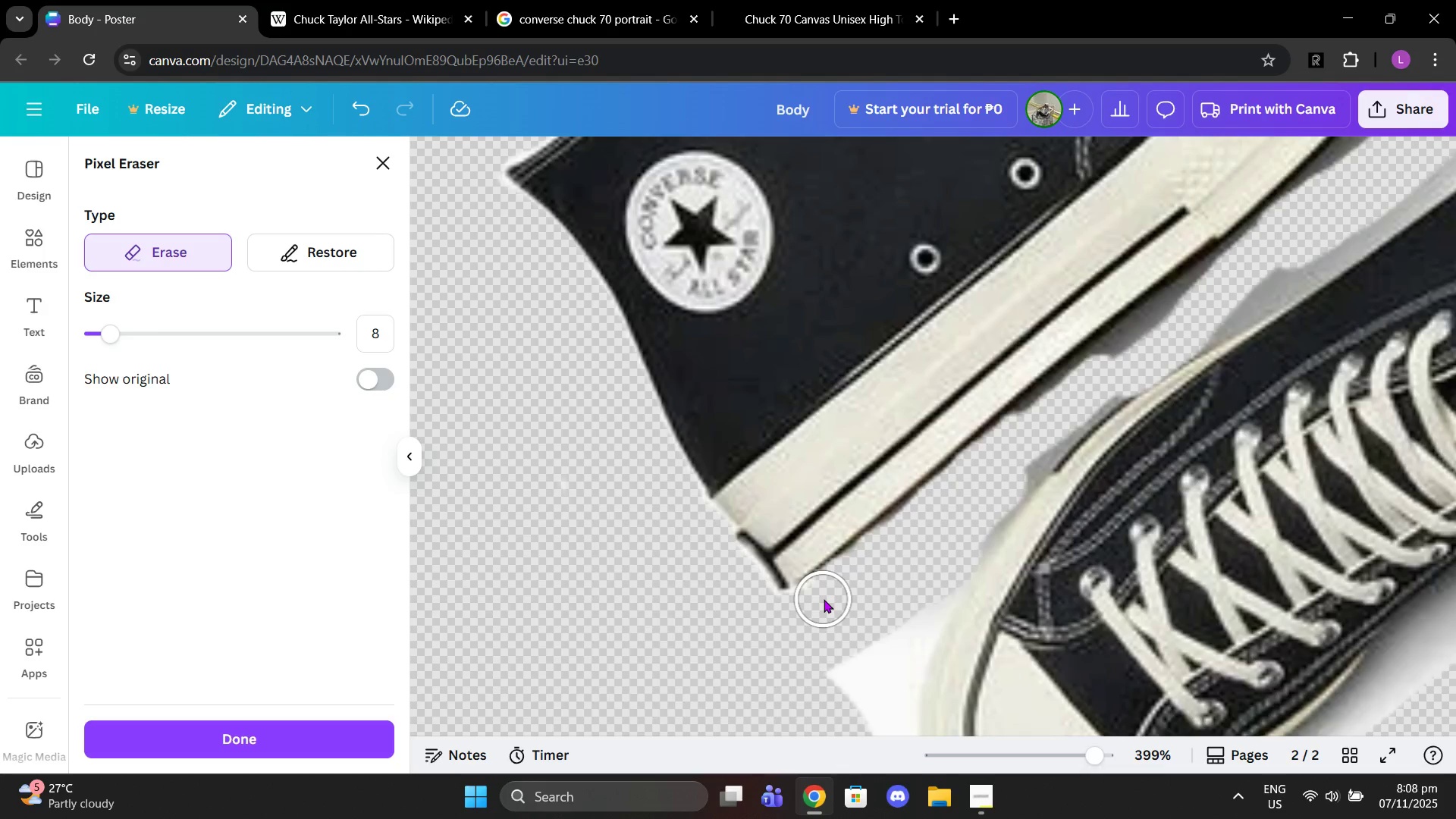 
left_click([824, 599])
 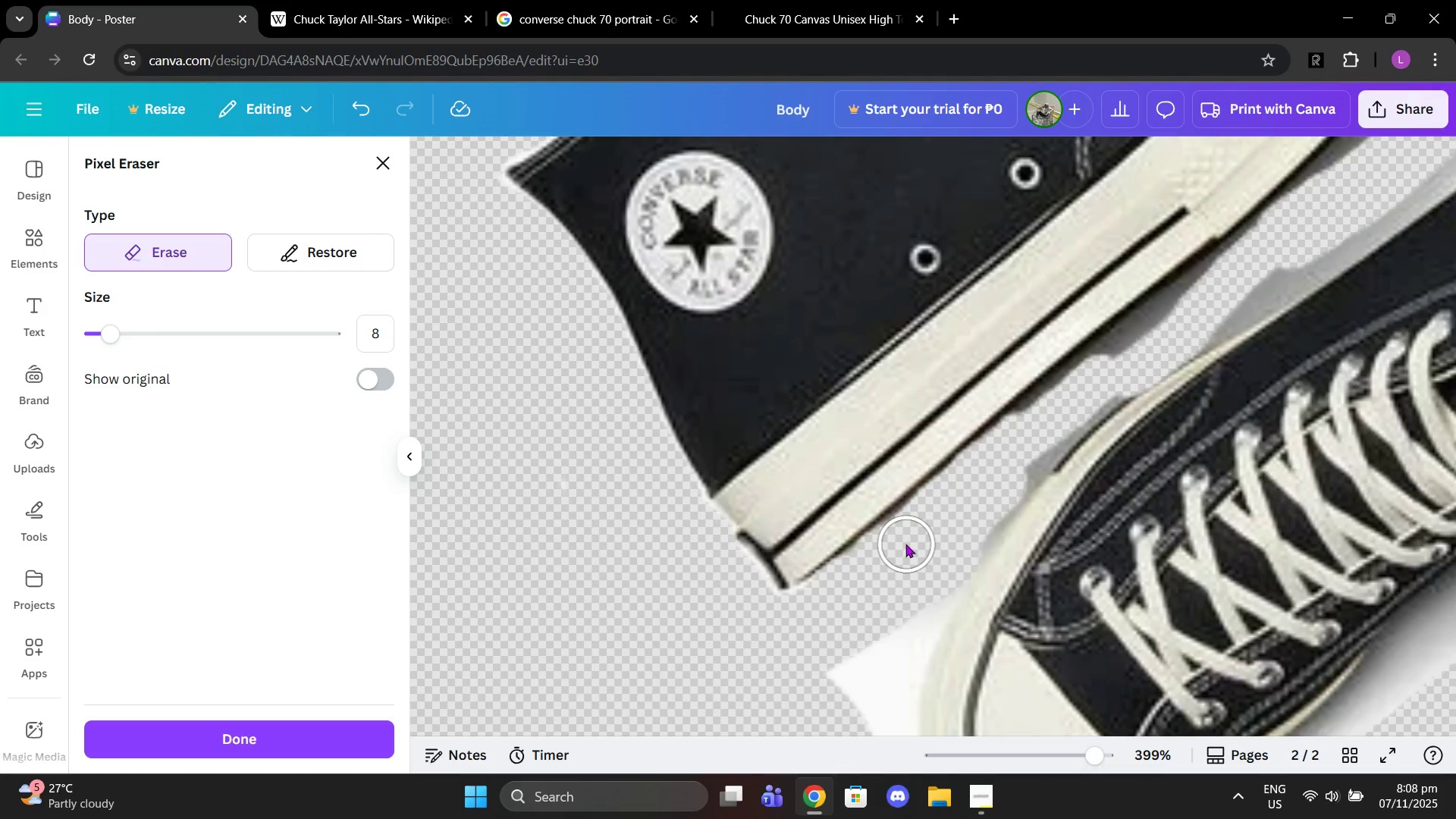 
left_click([905, 537])
 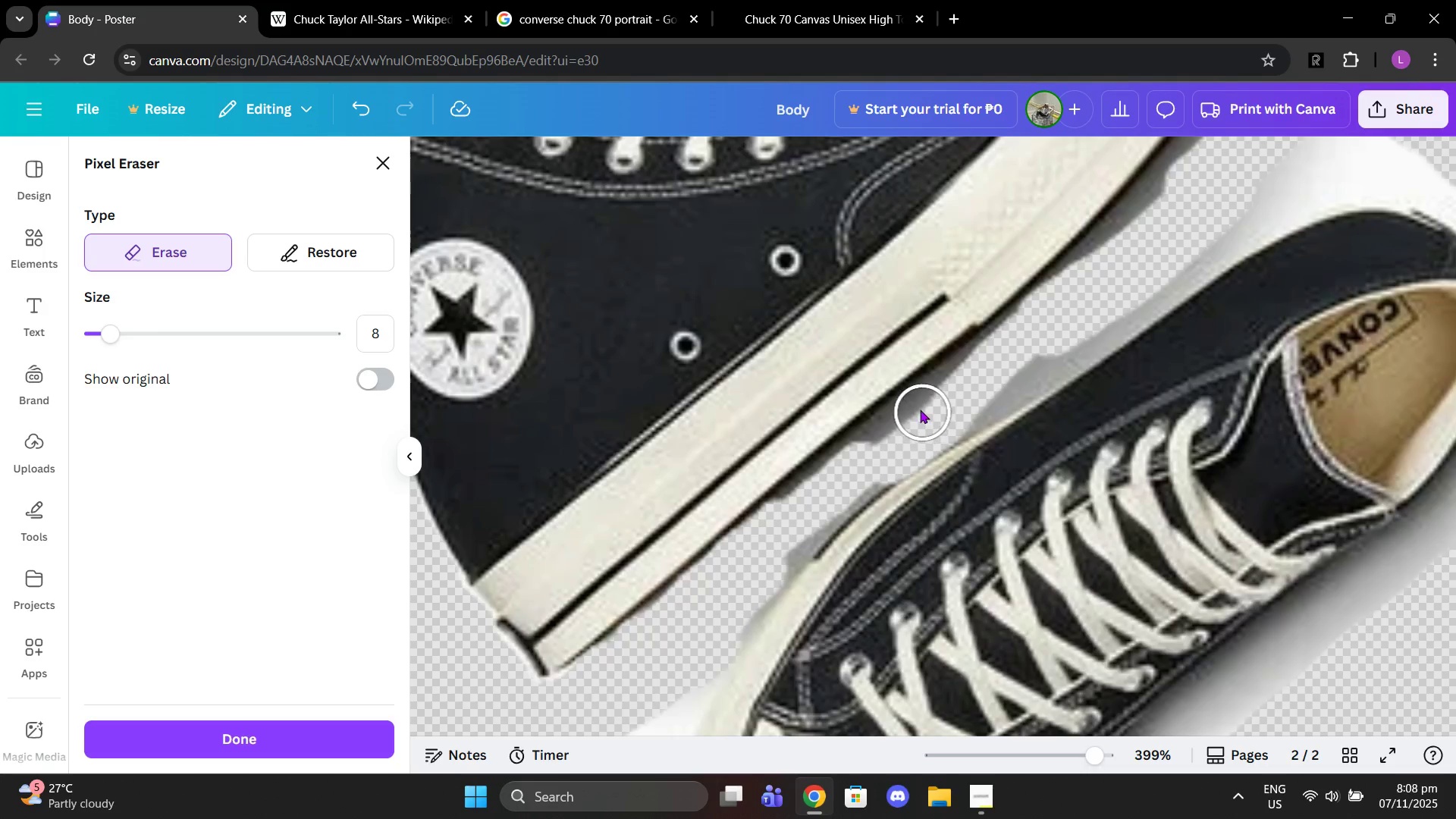 
left_click([920, 410])
 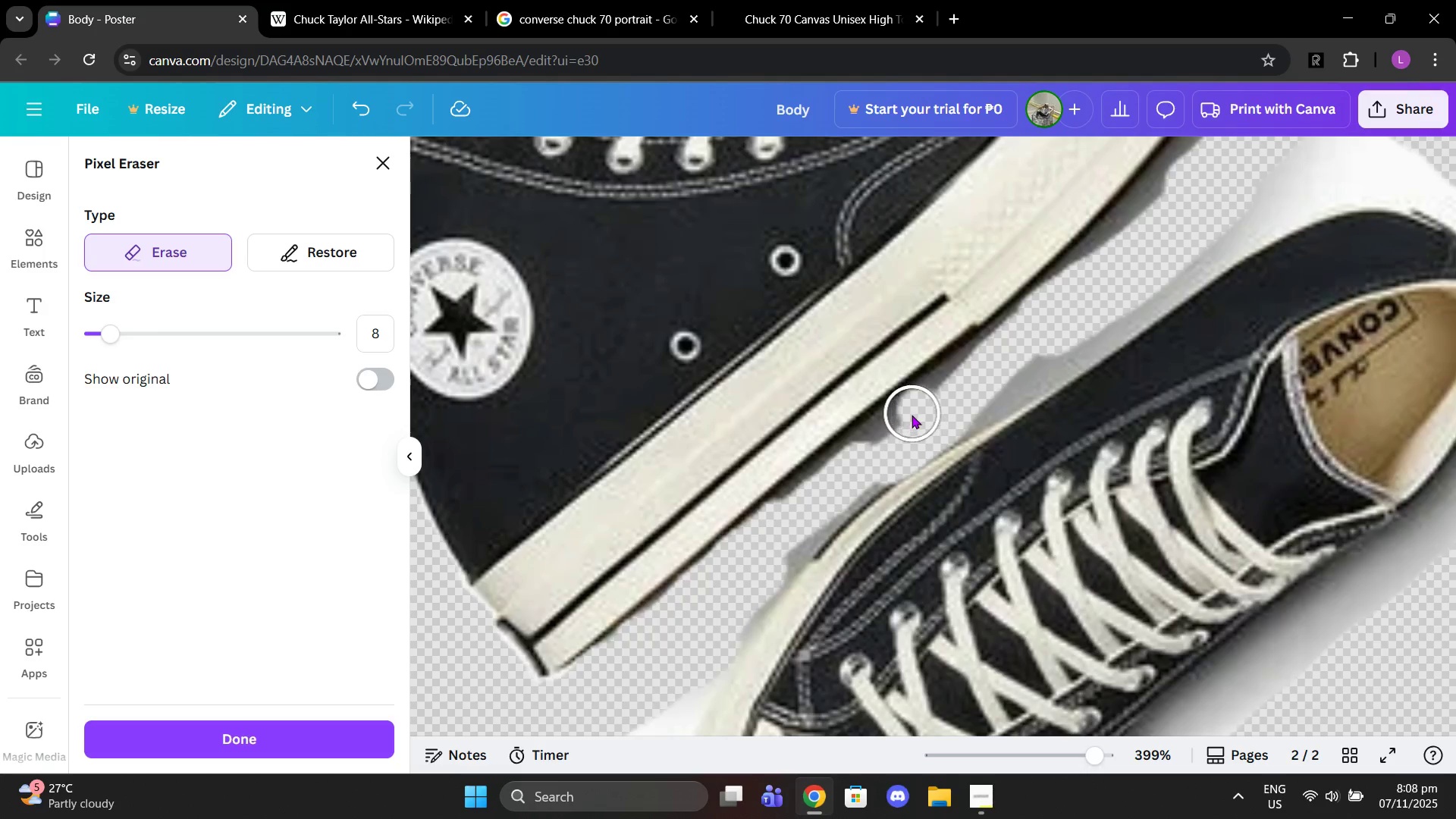 
left_click_drag(start_coordinate=[912, 415], to_coordinate=[860, 464])
 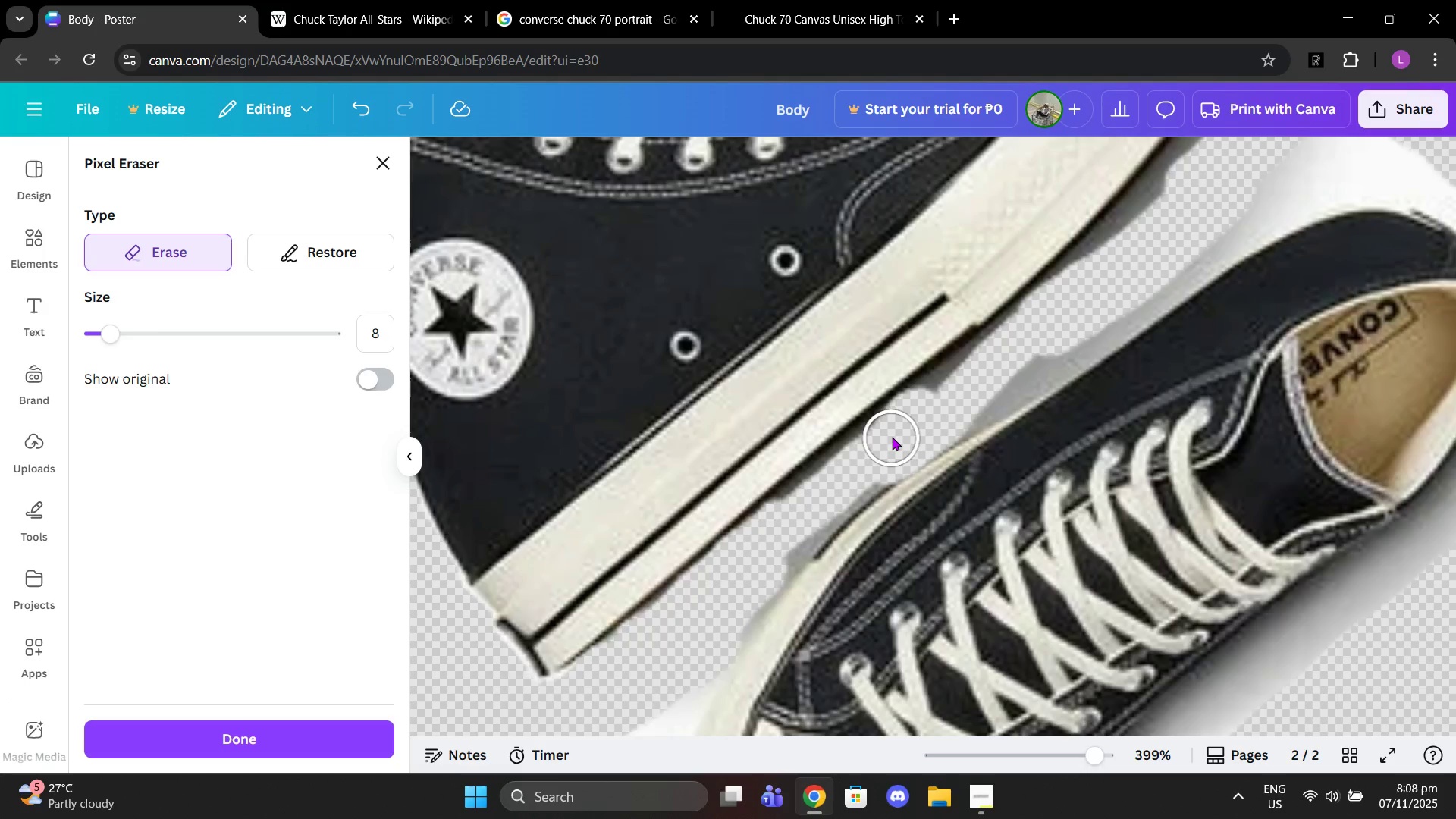 
left_click_drag(start_coordinate=[892, 437], to_coordinate=[834, 488])
 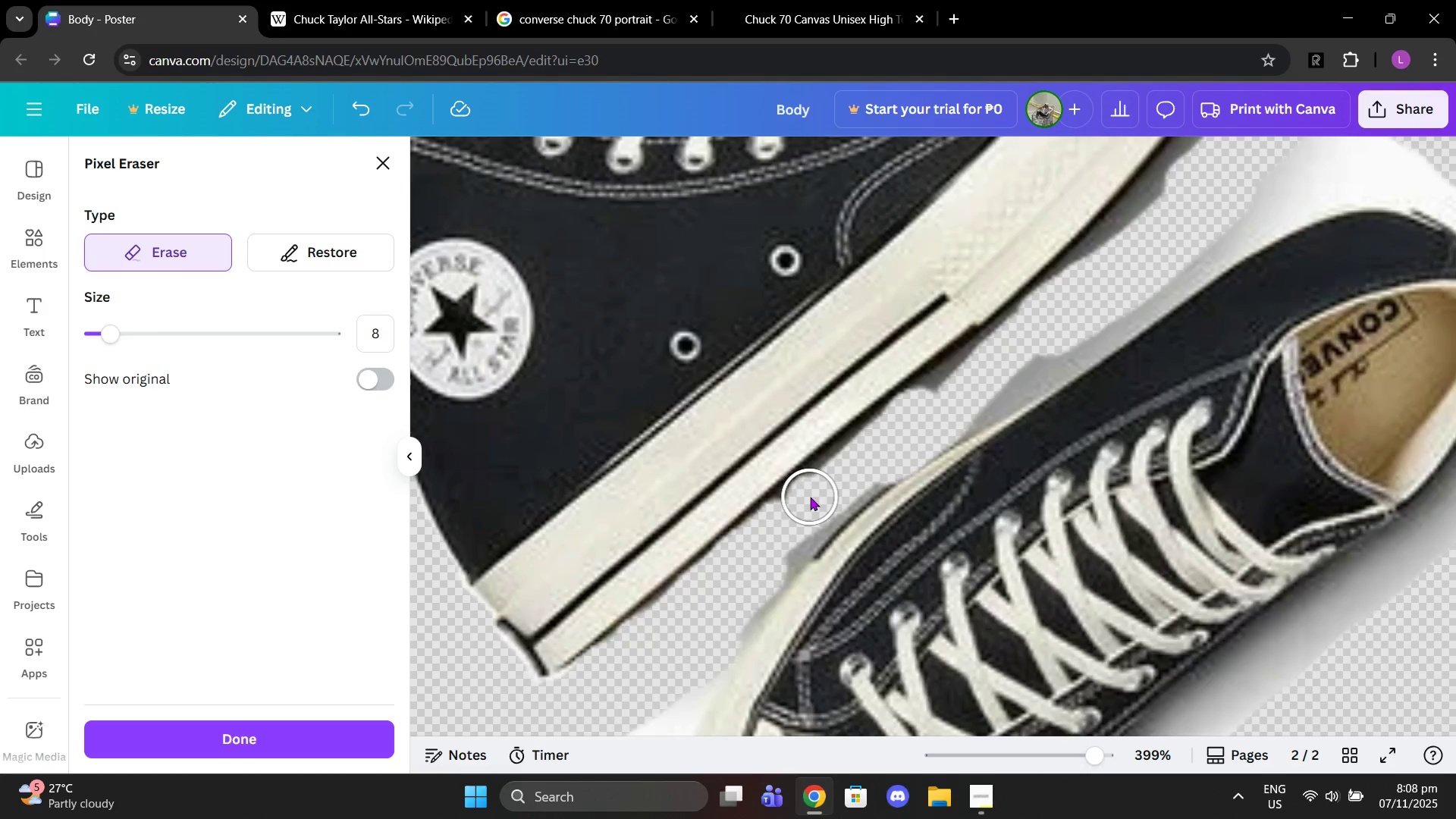 
left_click([810, 497])
 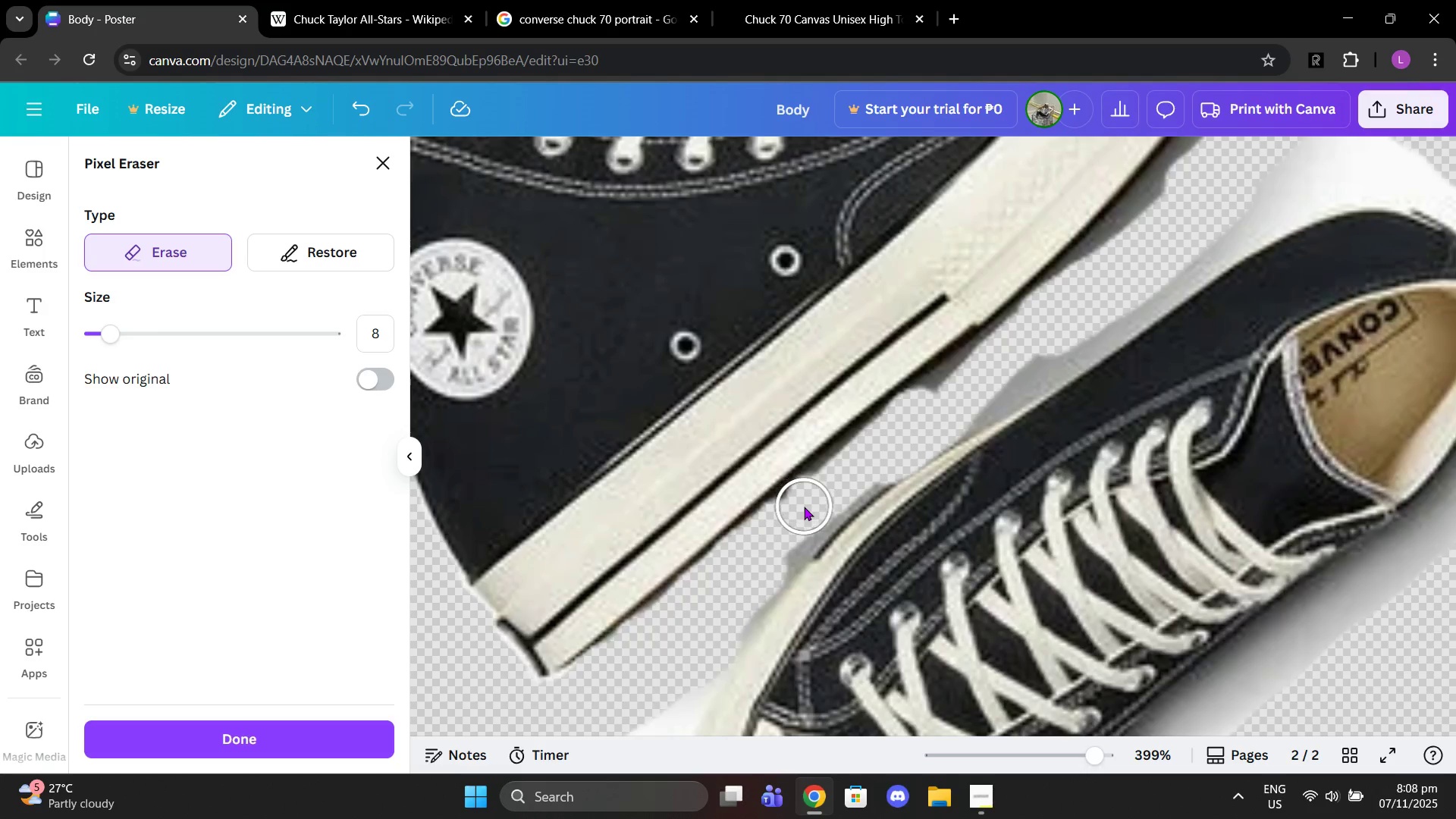 
left_click([804, 507])
 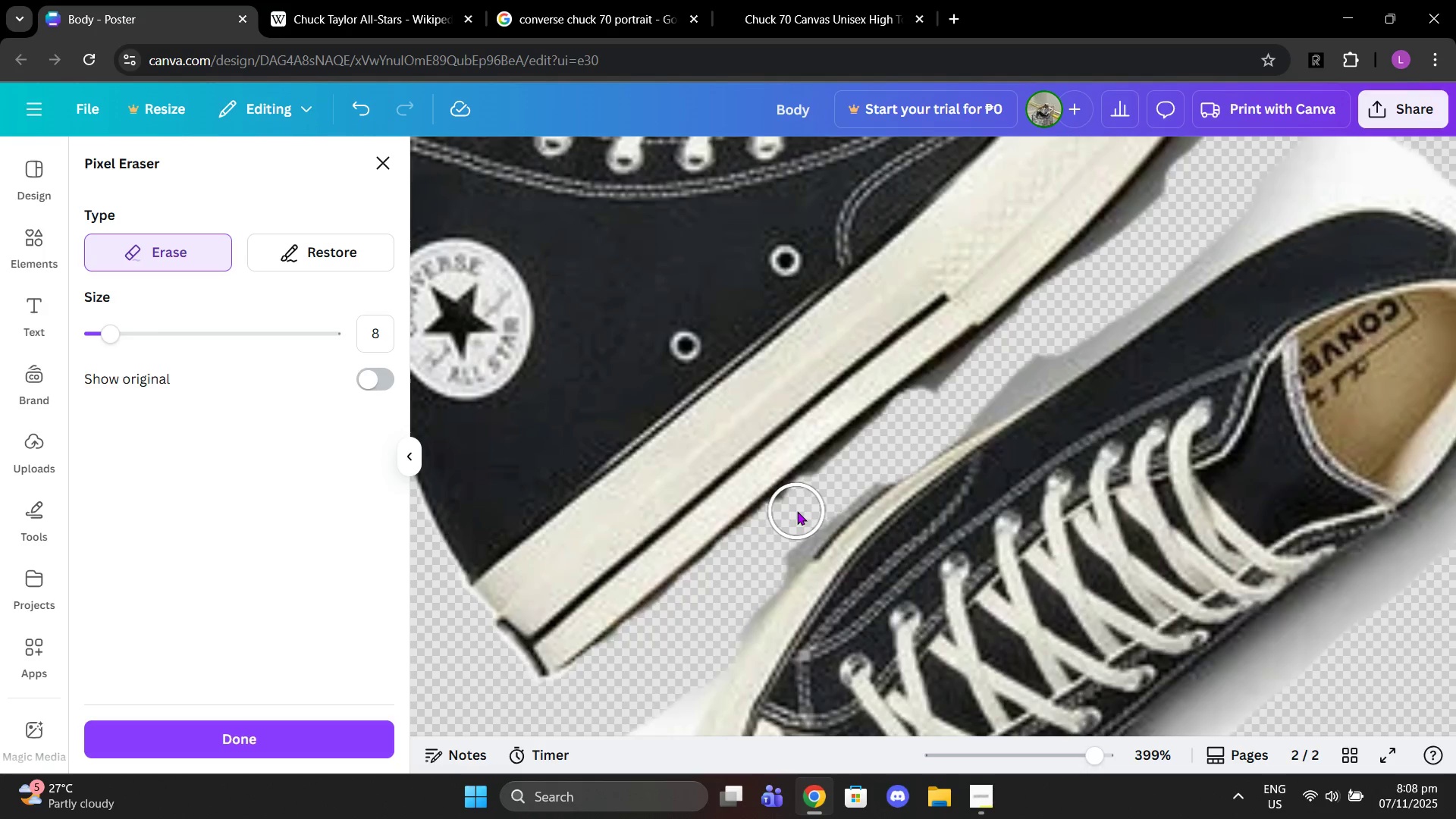 
left_click([797, 511])
 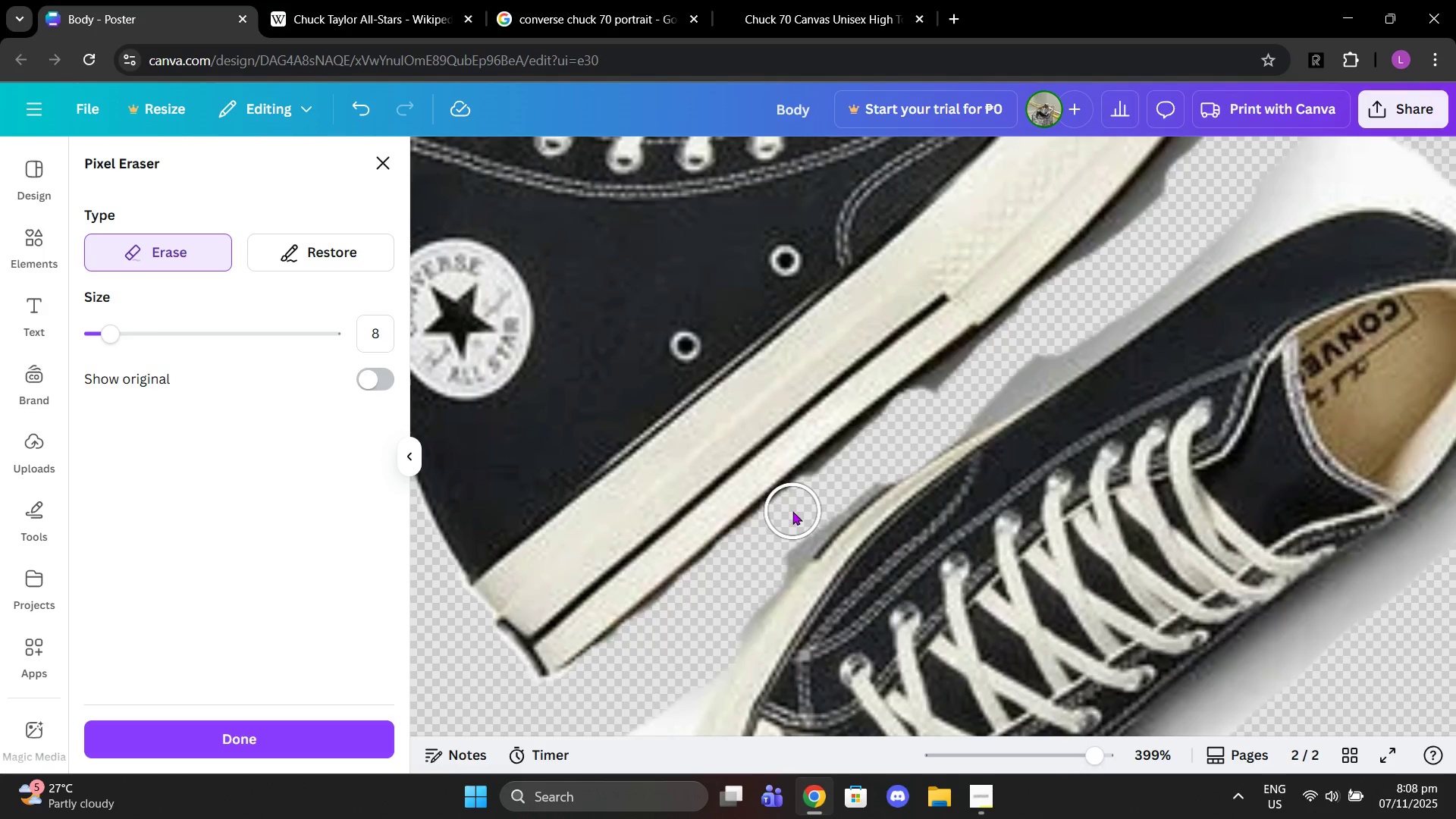 
left_click([792, 511])
 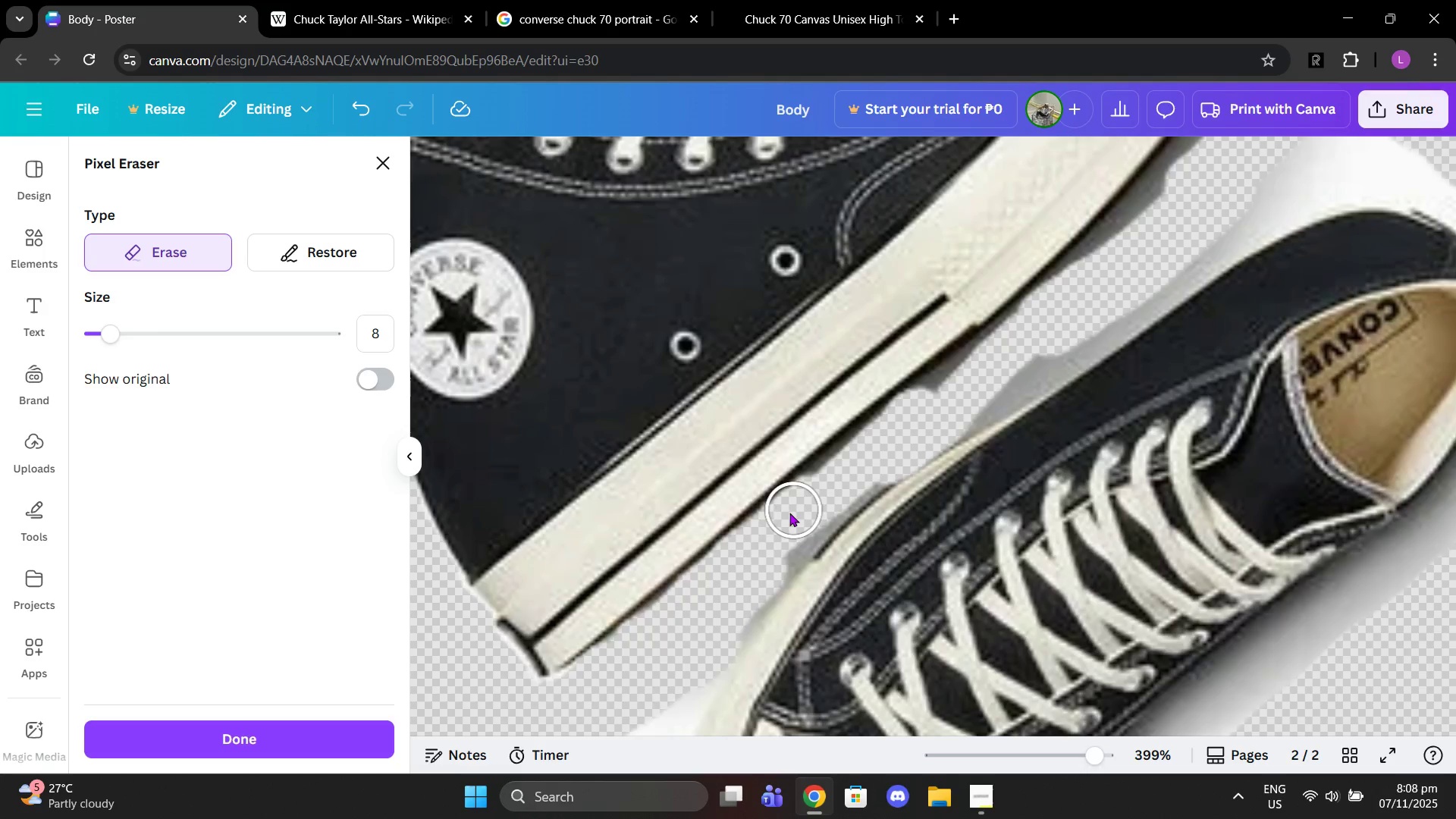 
double_click([789, 513])
 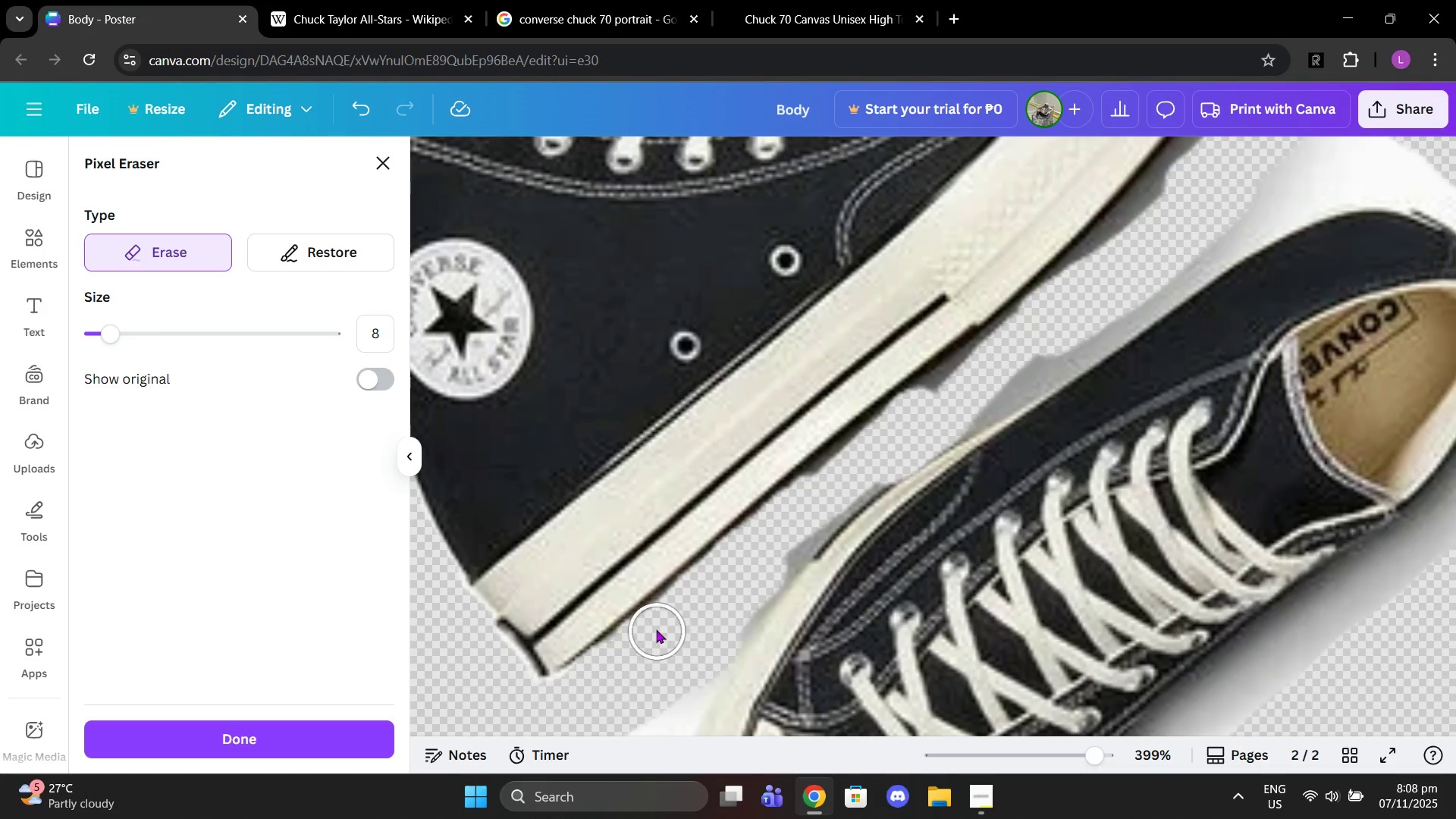 
left_click([656, 629])
 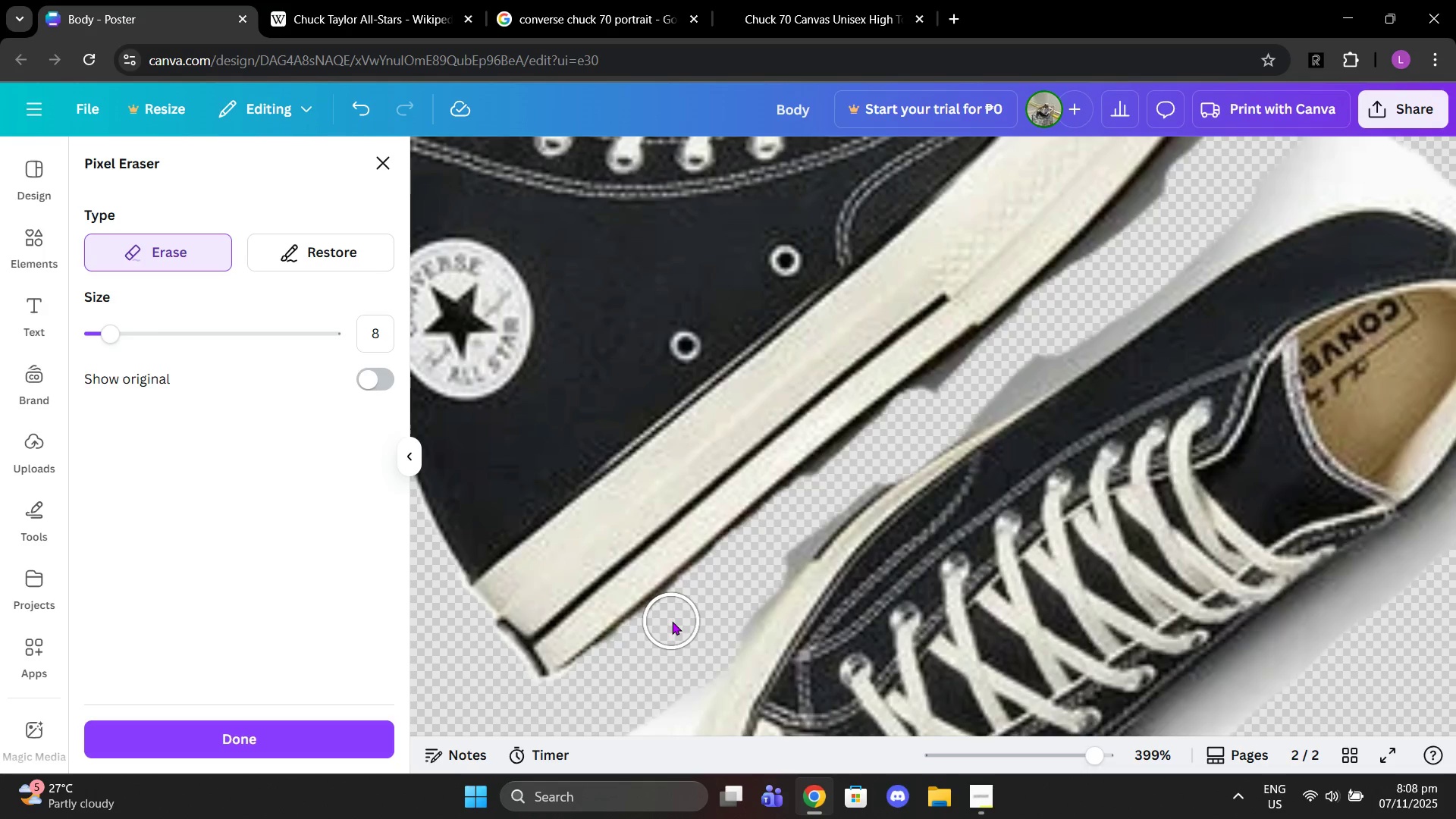 
left_click([672, 621])
 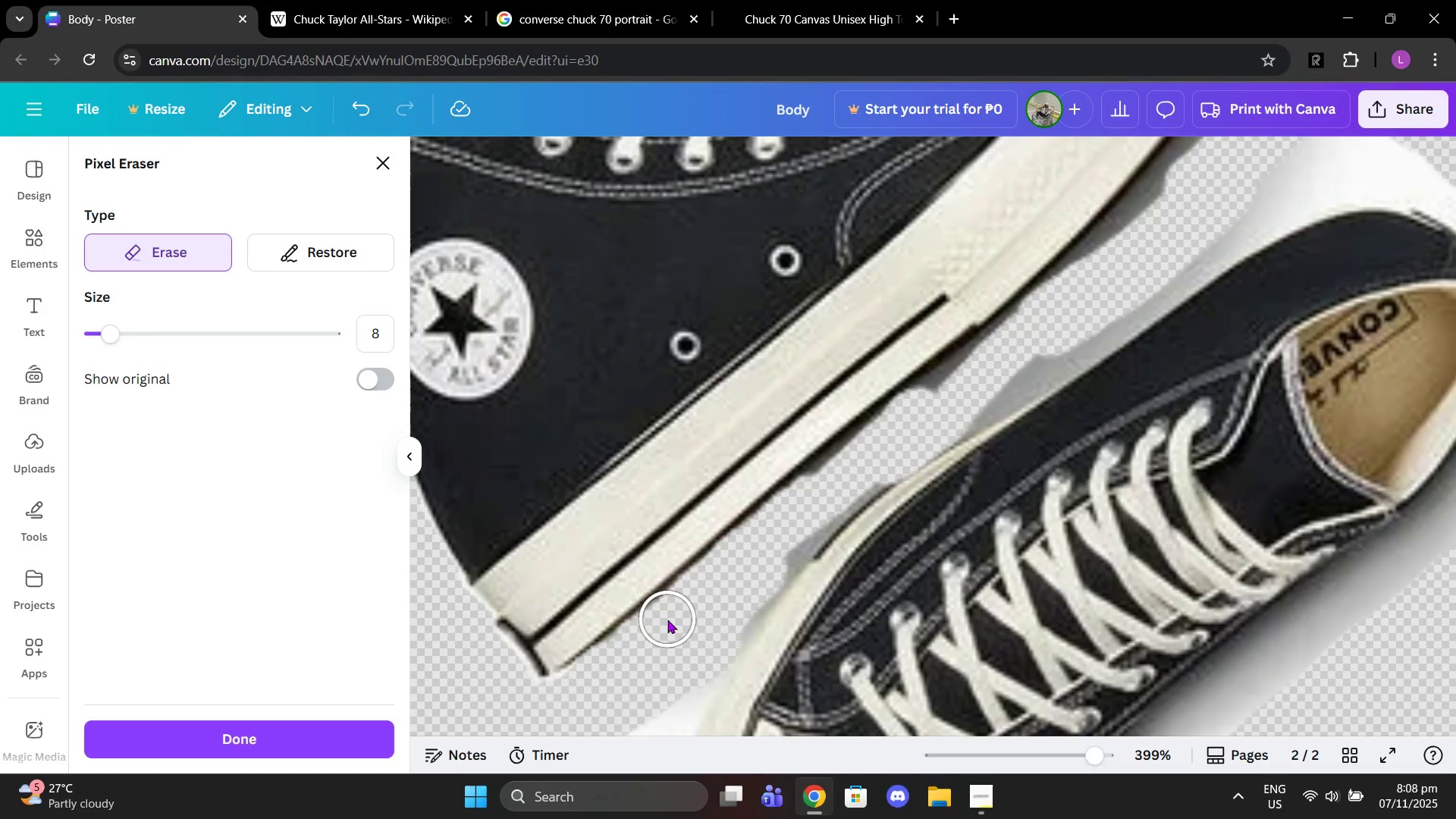 
left_click([667, 620])
 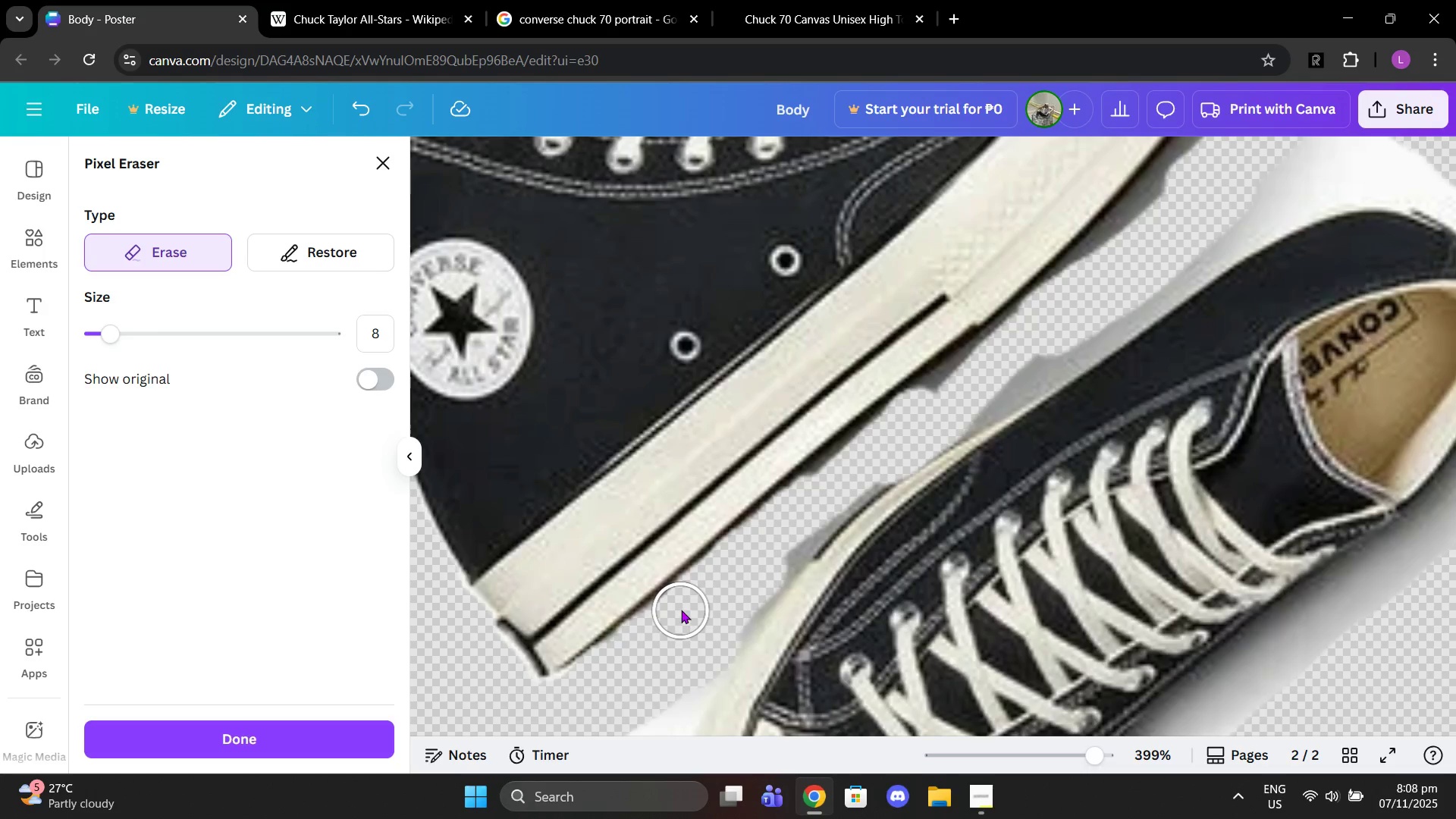 
left_click([681, 608])
 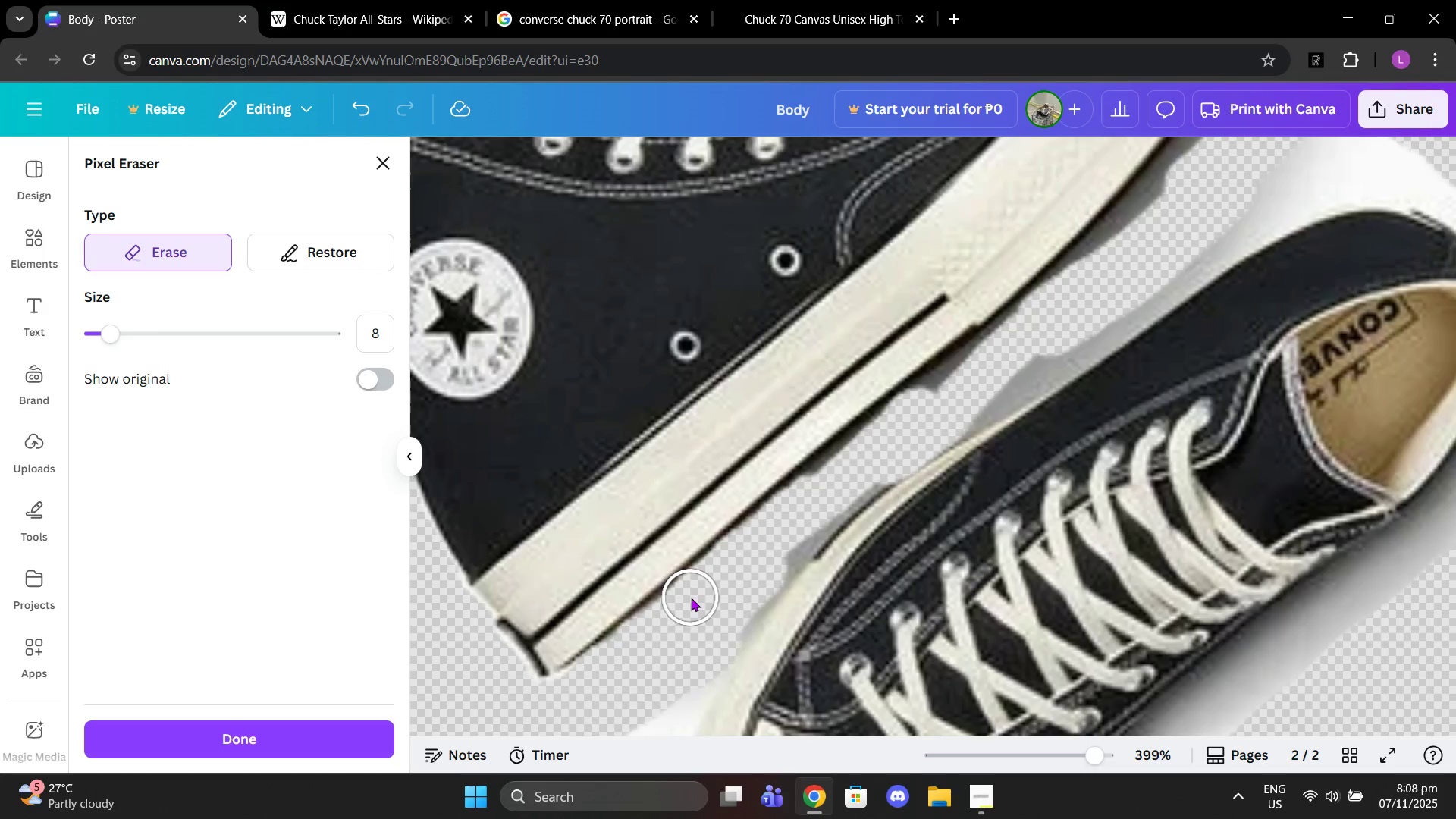 
left_click([691, 598])
 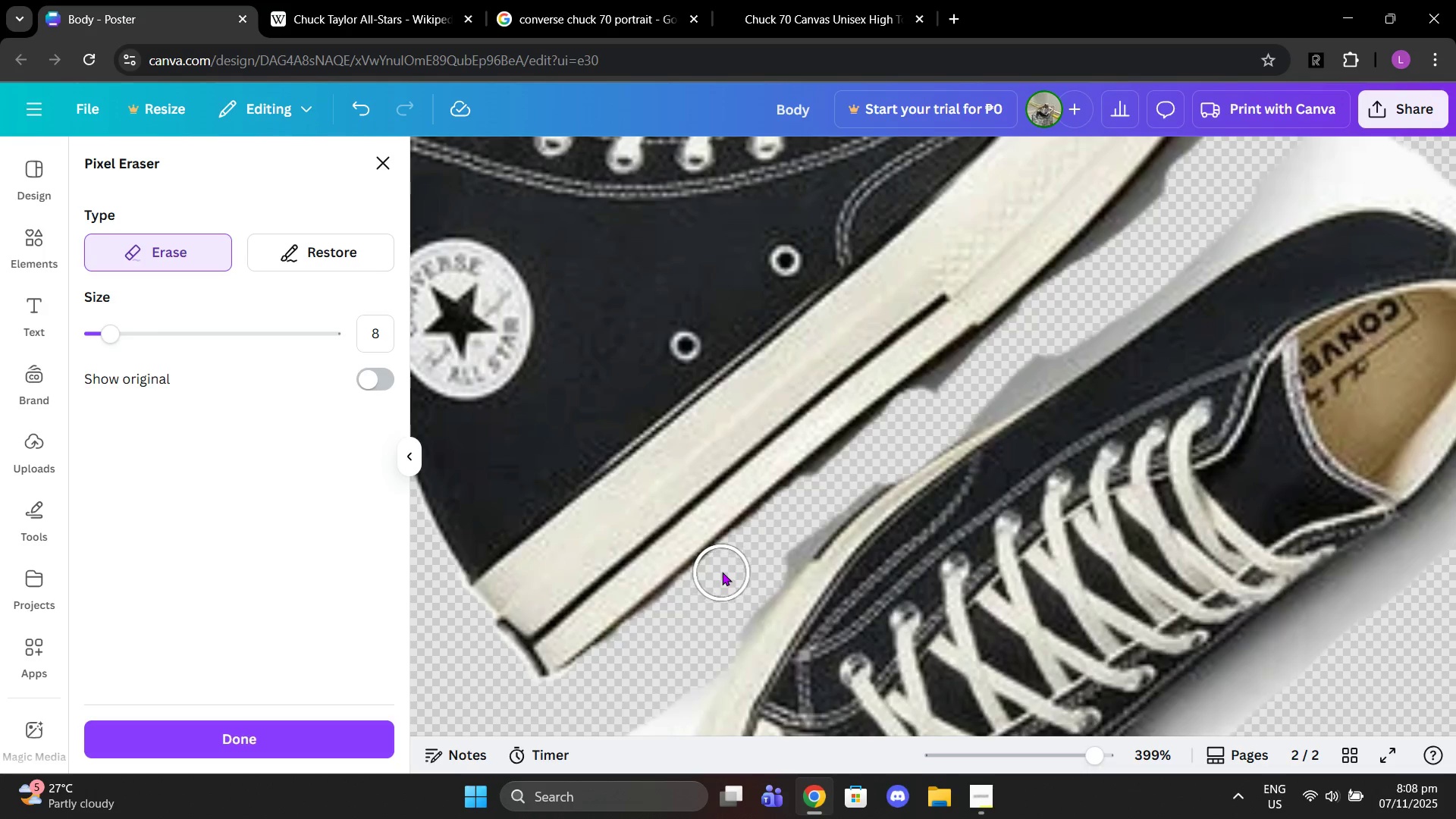 
left_click([722, 572])
 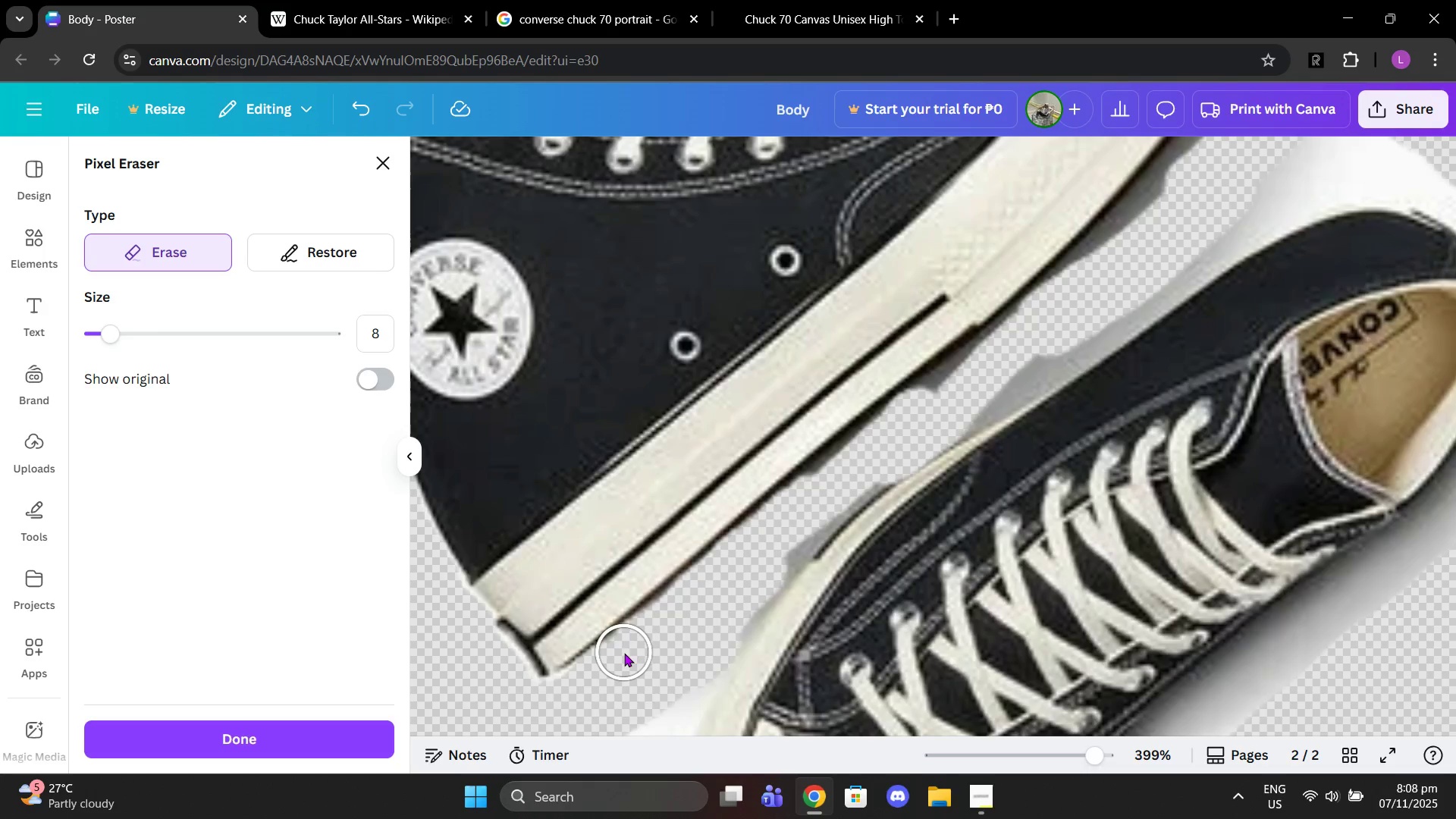 
left_click([626, 653])
 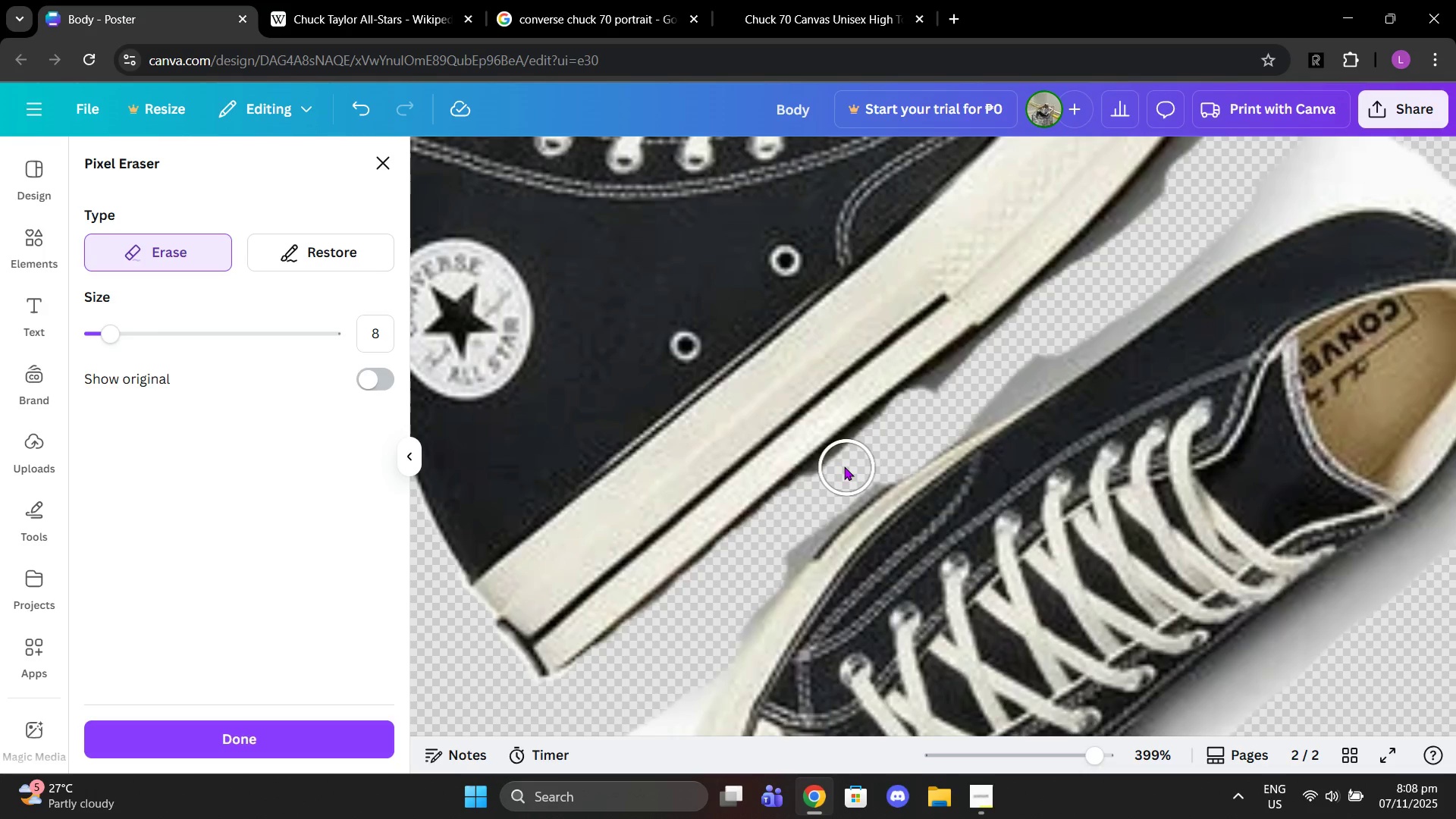 
left_click([842, 465])
 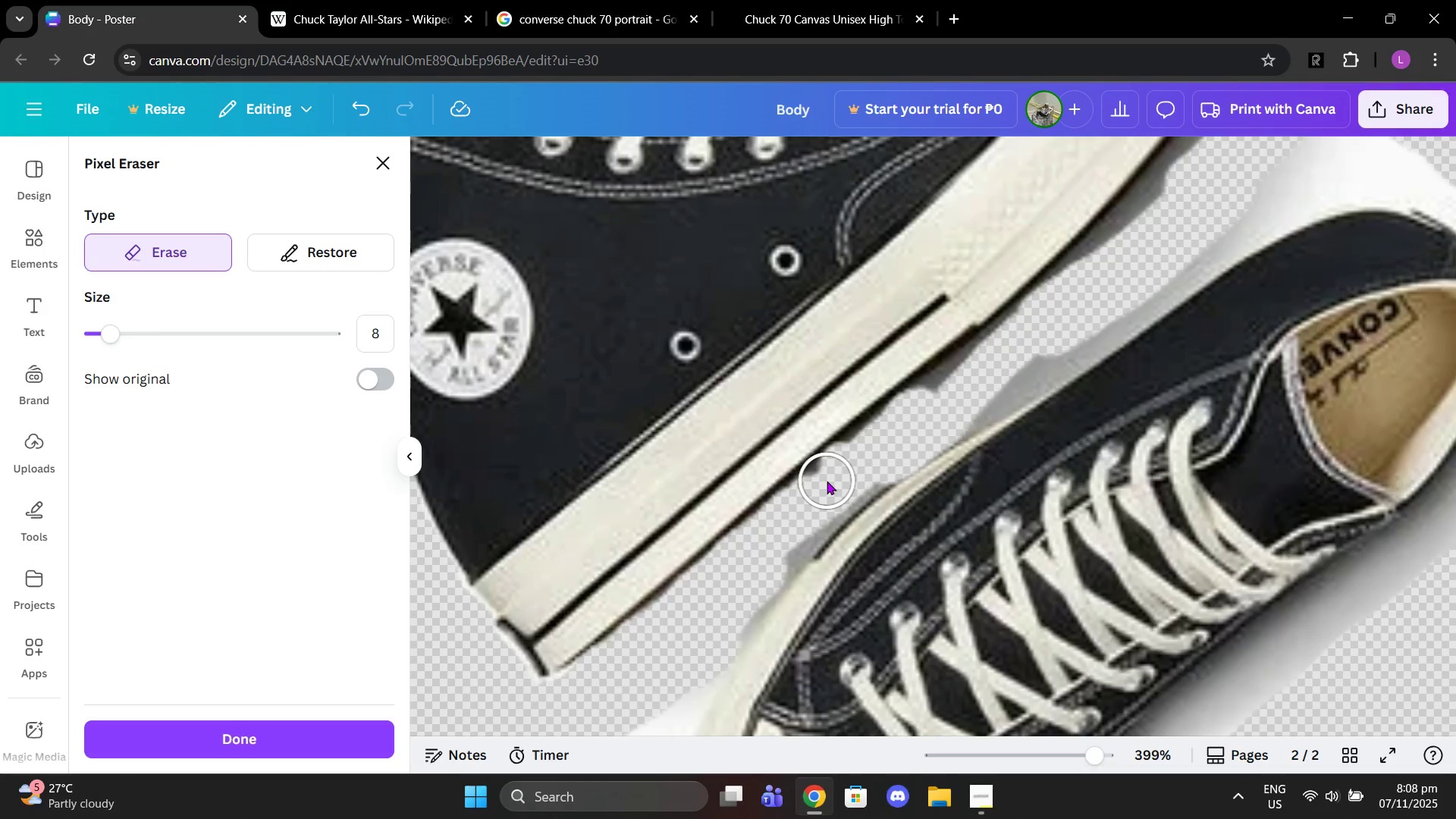 
left_click([827, 481])
 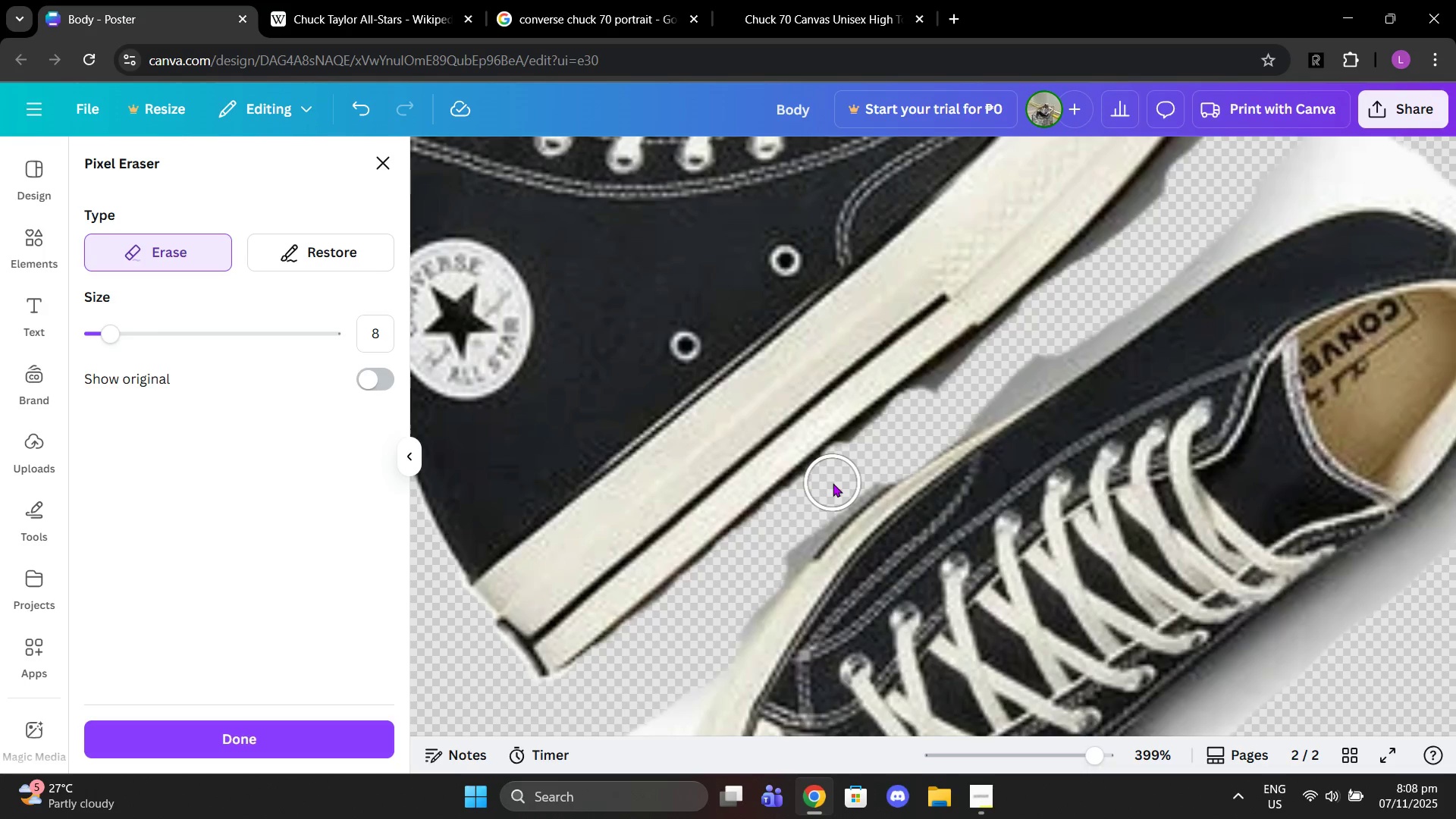 
left_click([833, 483])
 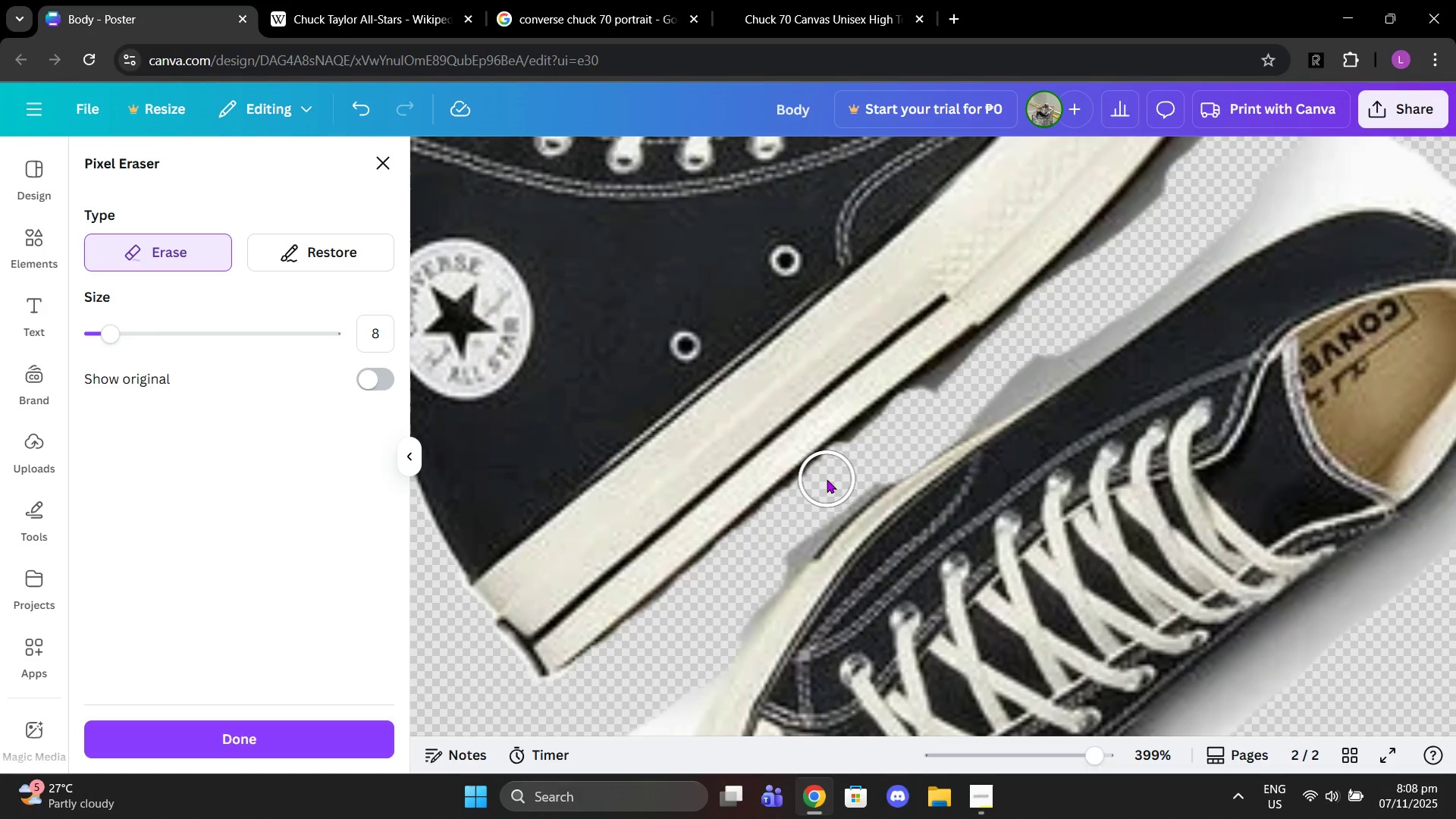 
left_click([827, 479])
 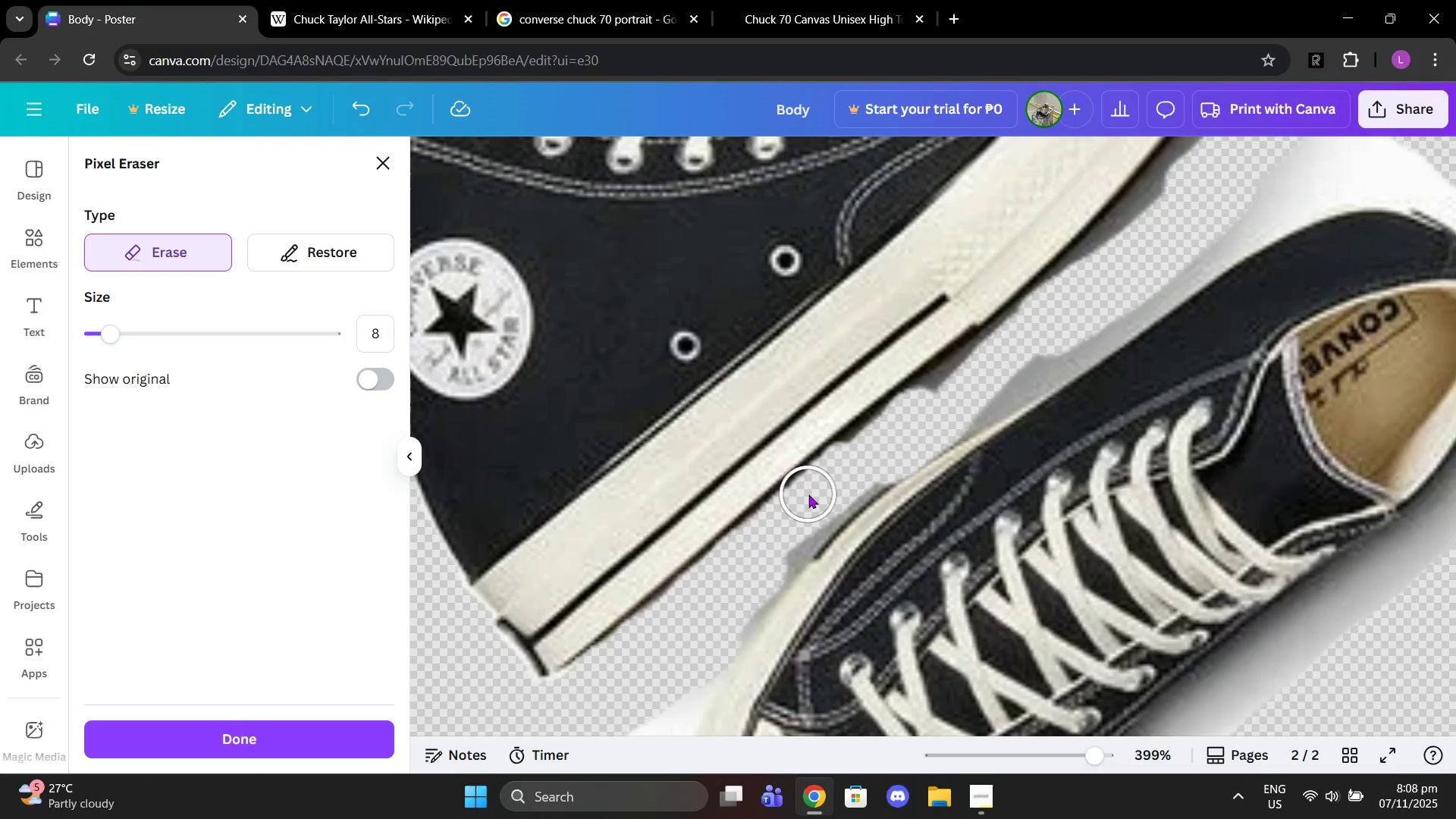 
left_click([811, 494])
 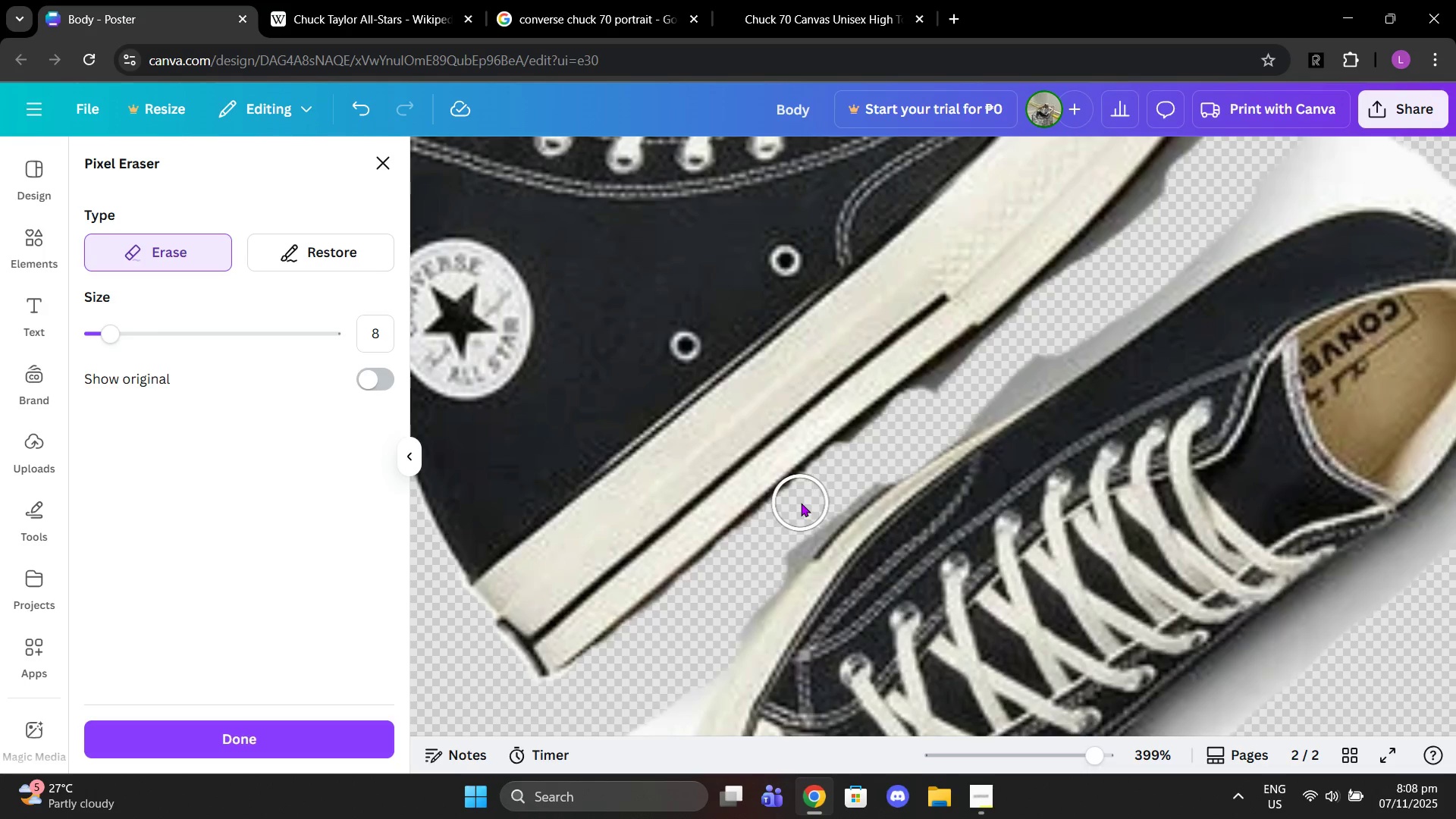 
left_click([801, 503])
 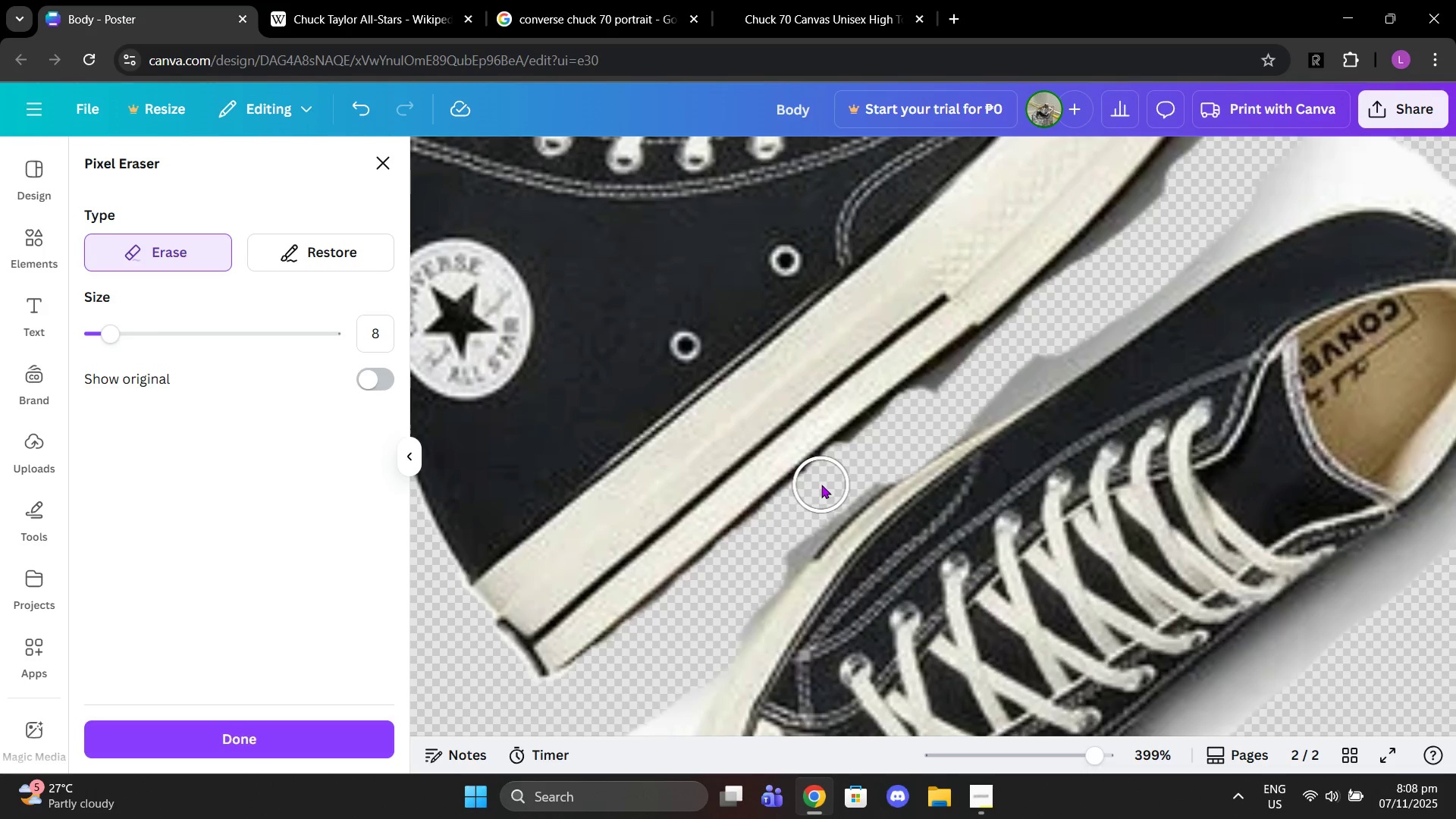 
left_click([821, 485])
 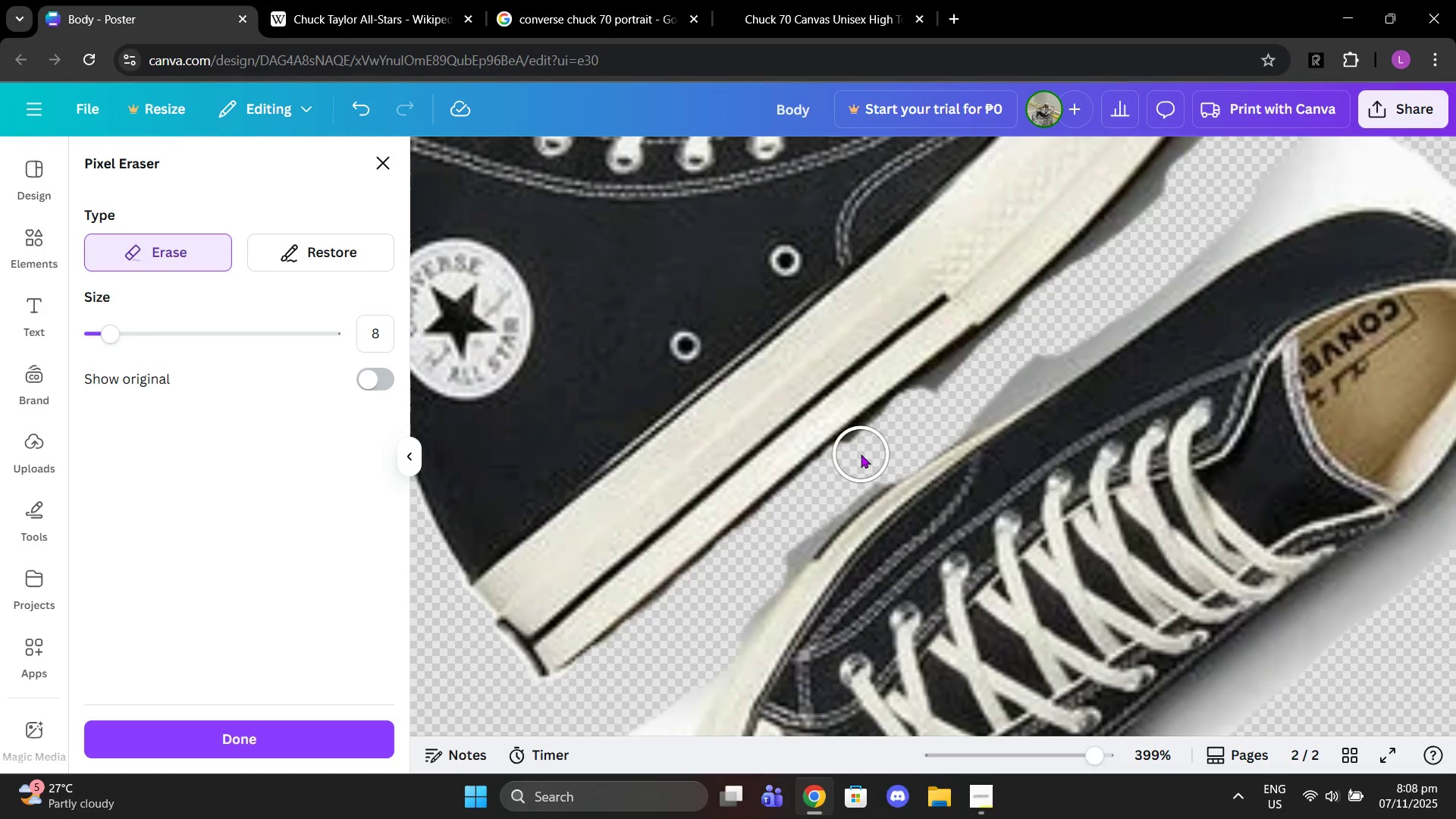 
left_click([860, 454])
 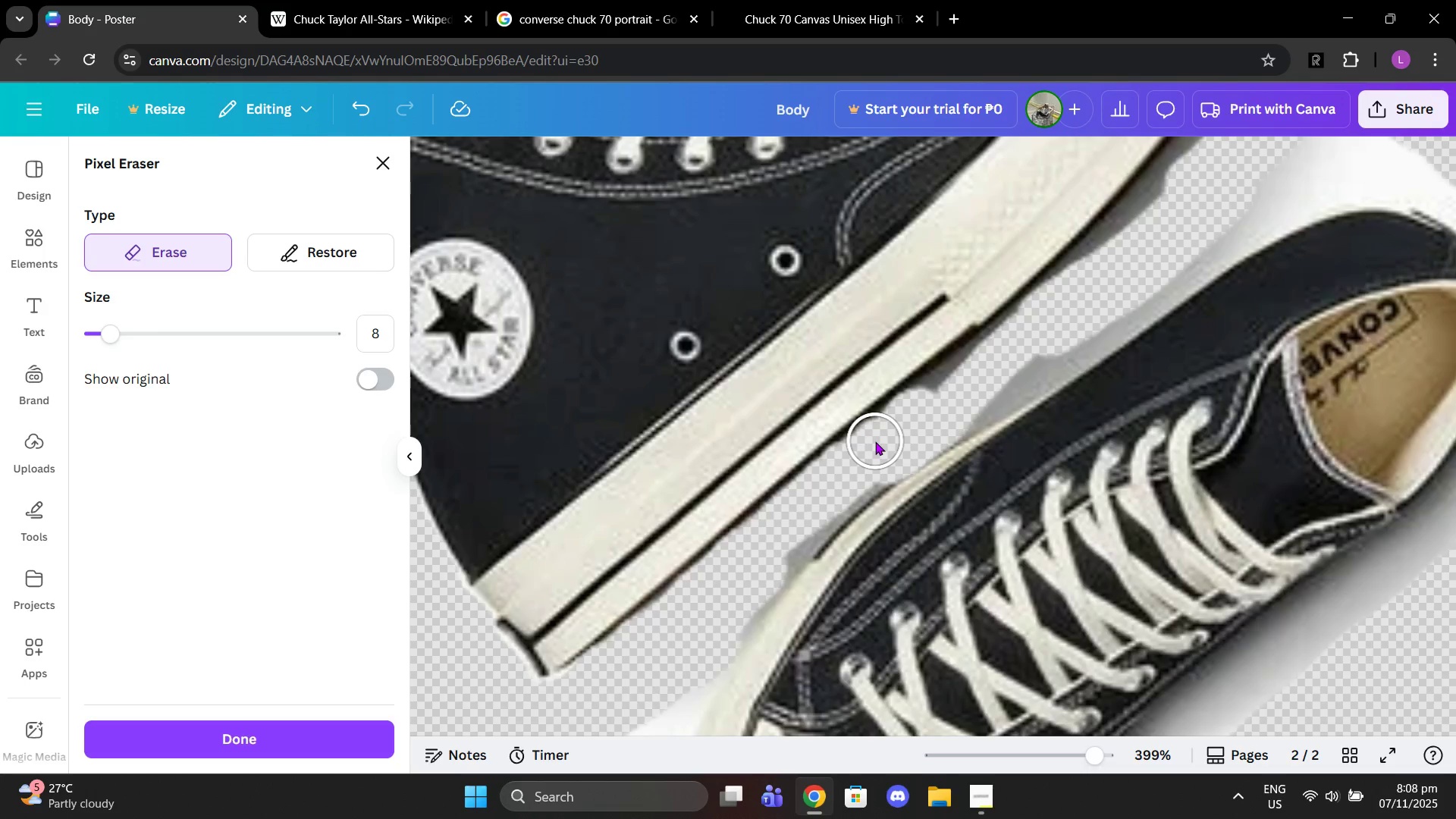 
left_click([875, 441])
 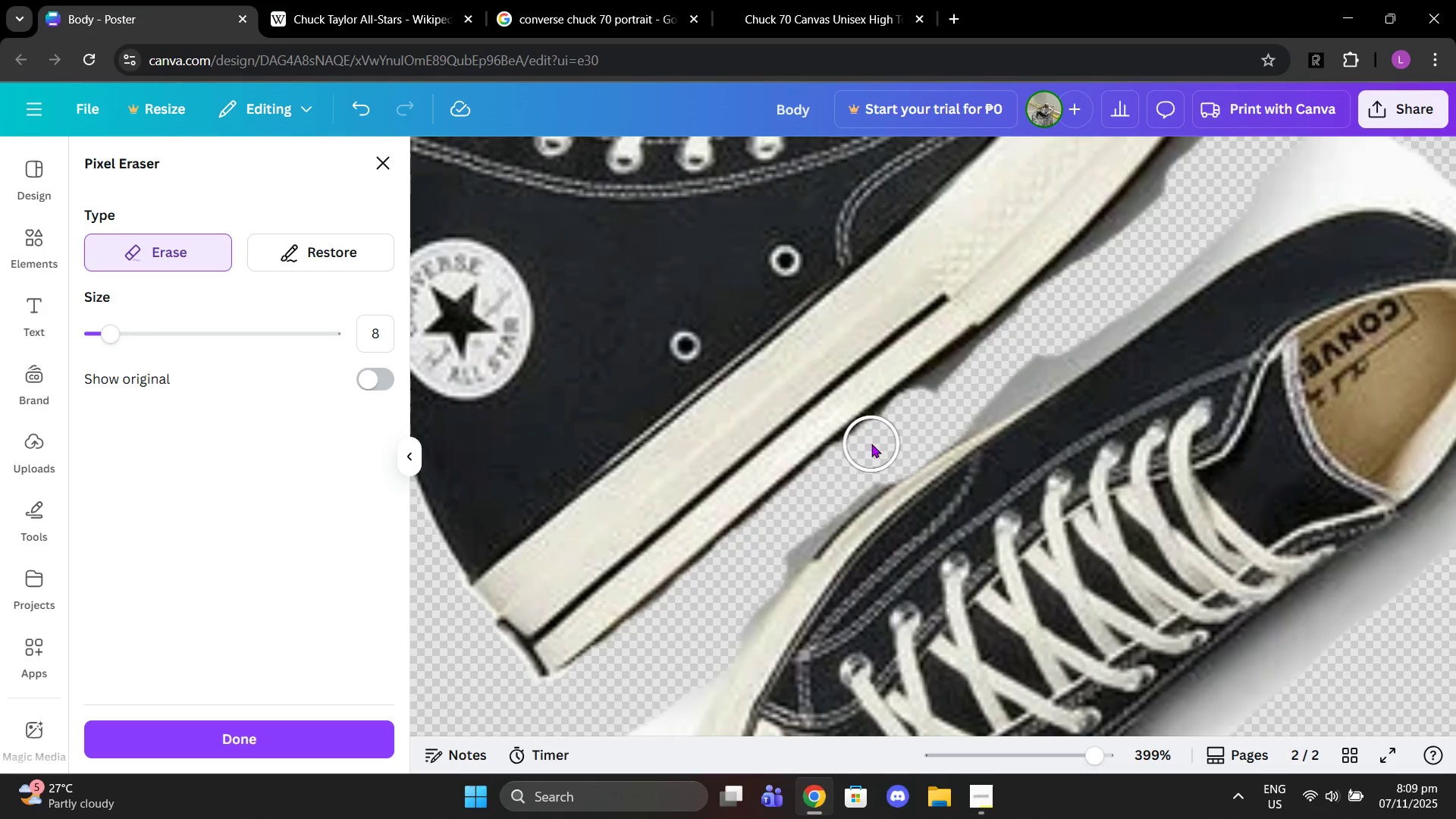 
left_click_drag(start_coordinate=[871, 444], to_coordinate=[837, 469])
 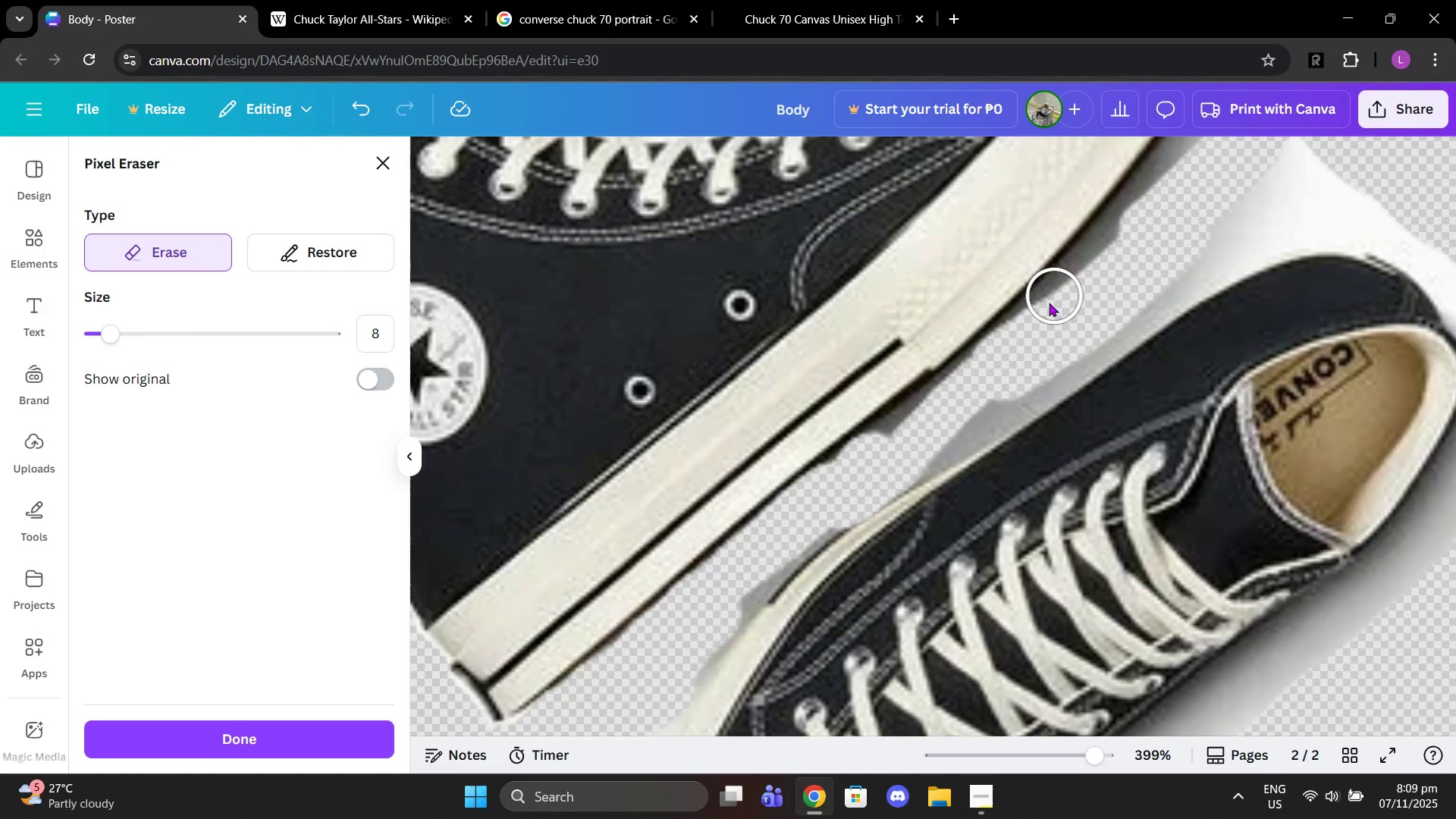 
left_click([1045, 307])
 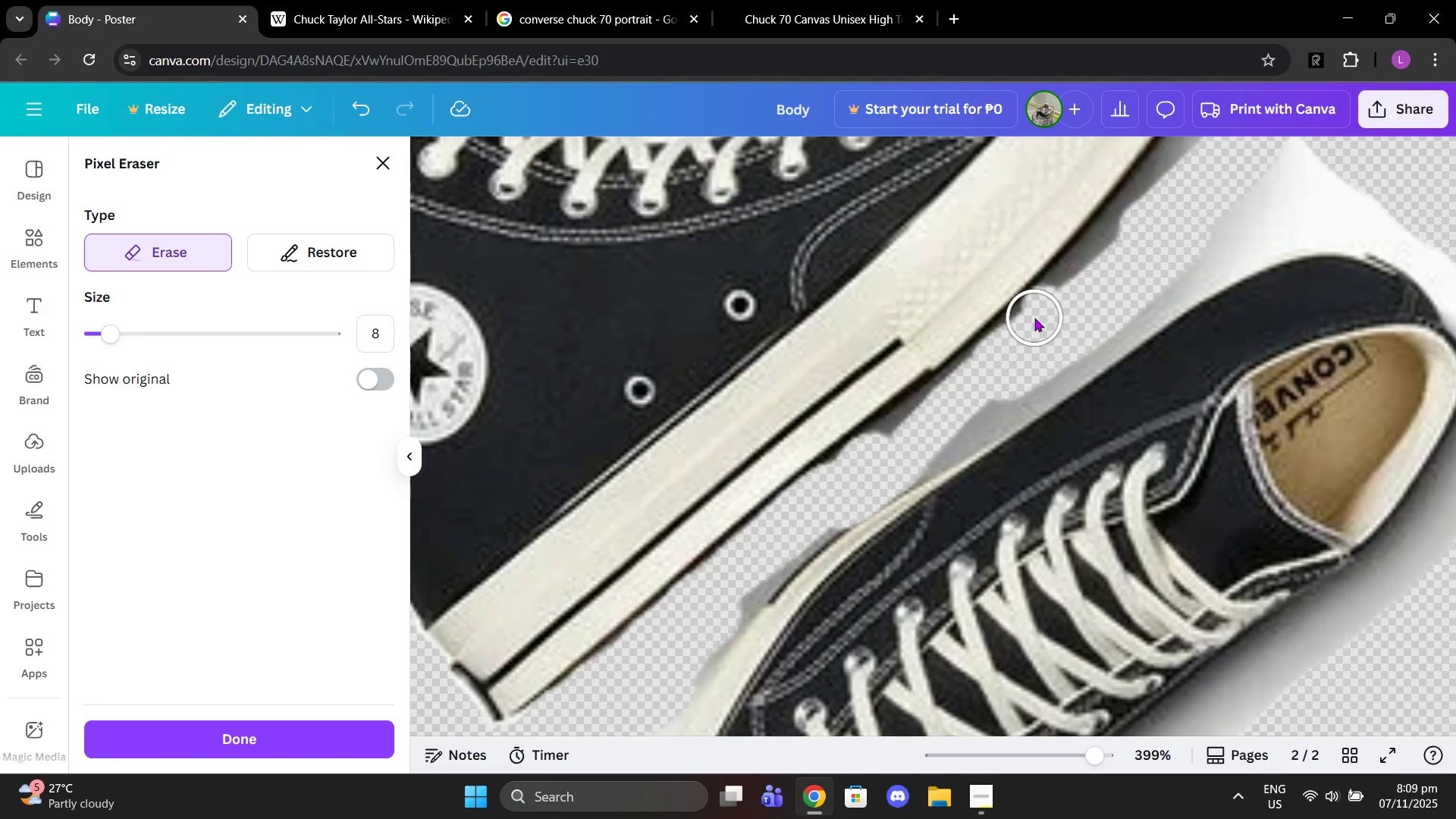 
left_click([1034, 318])
 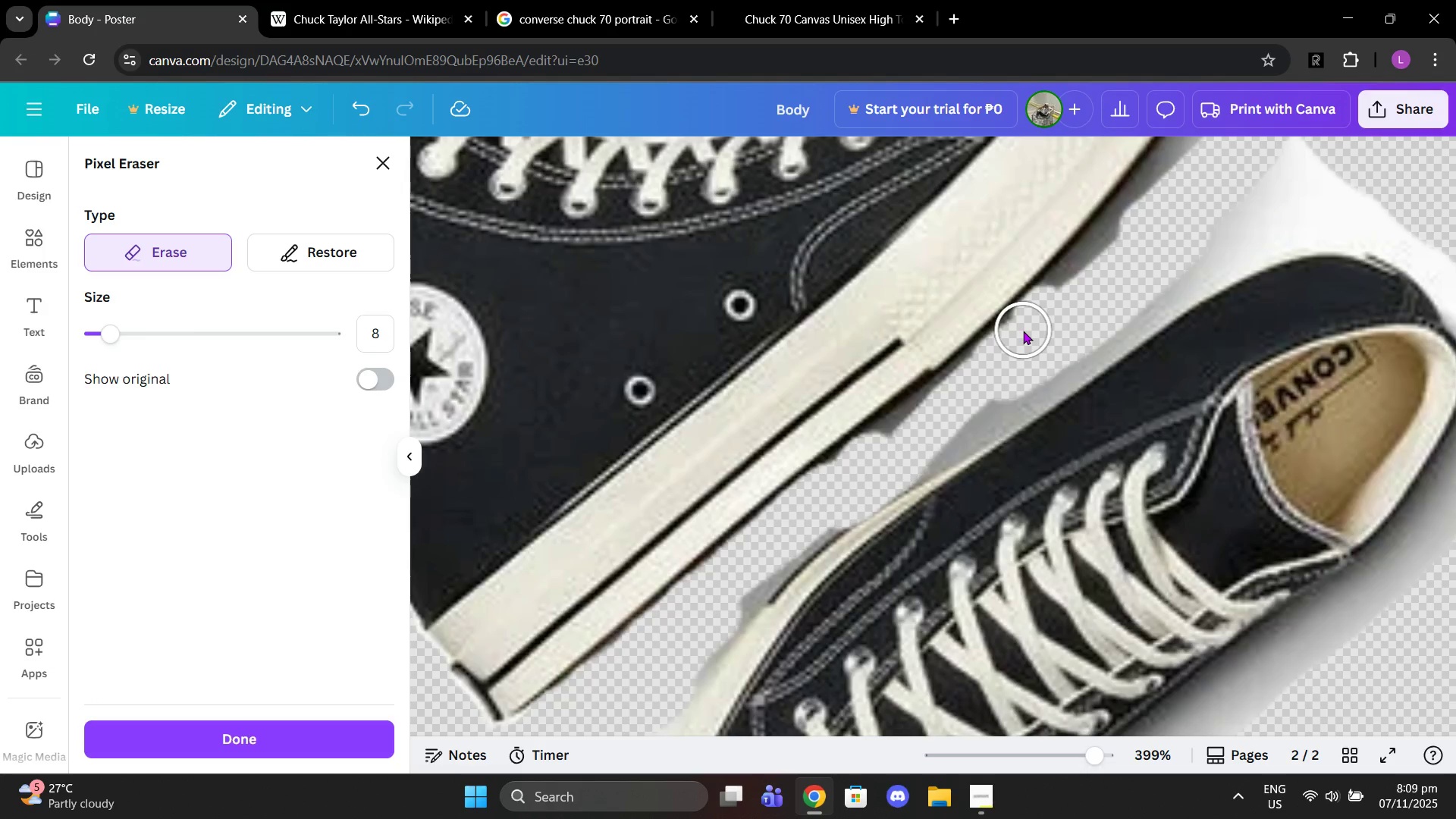 
left_click([1022, 331])
 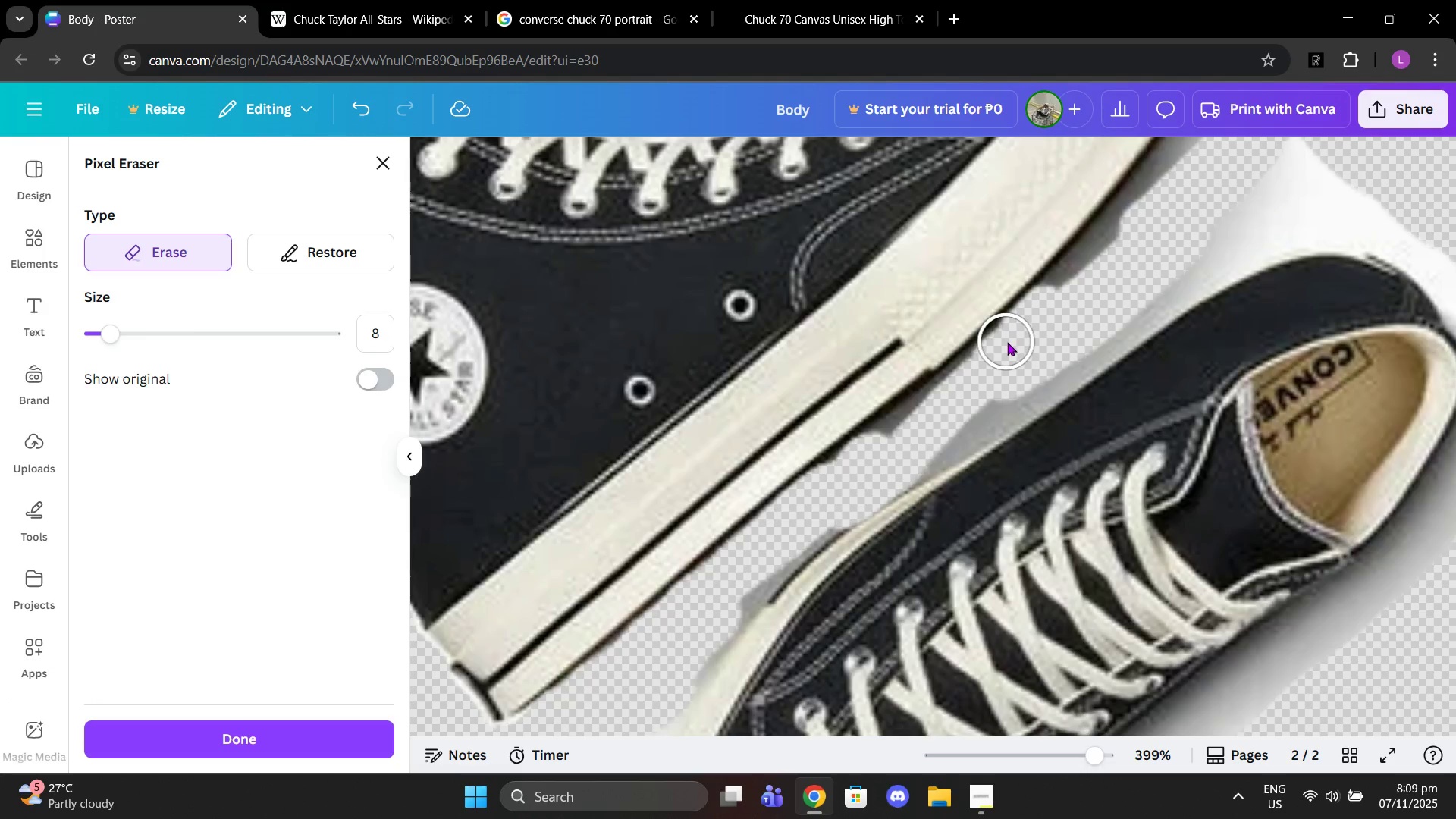 
left_click([1009, 342])
 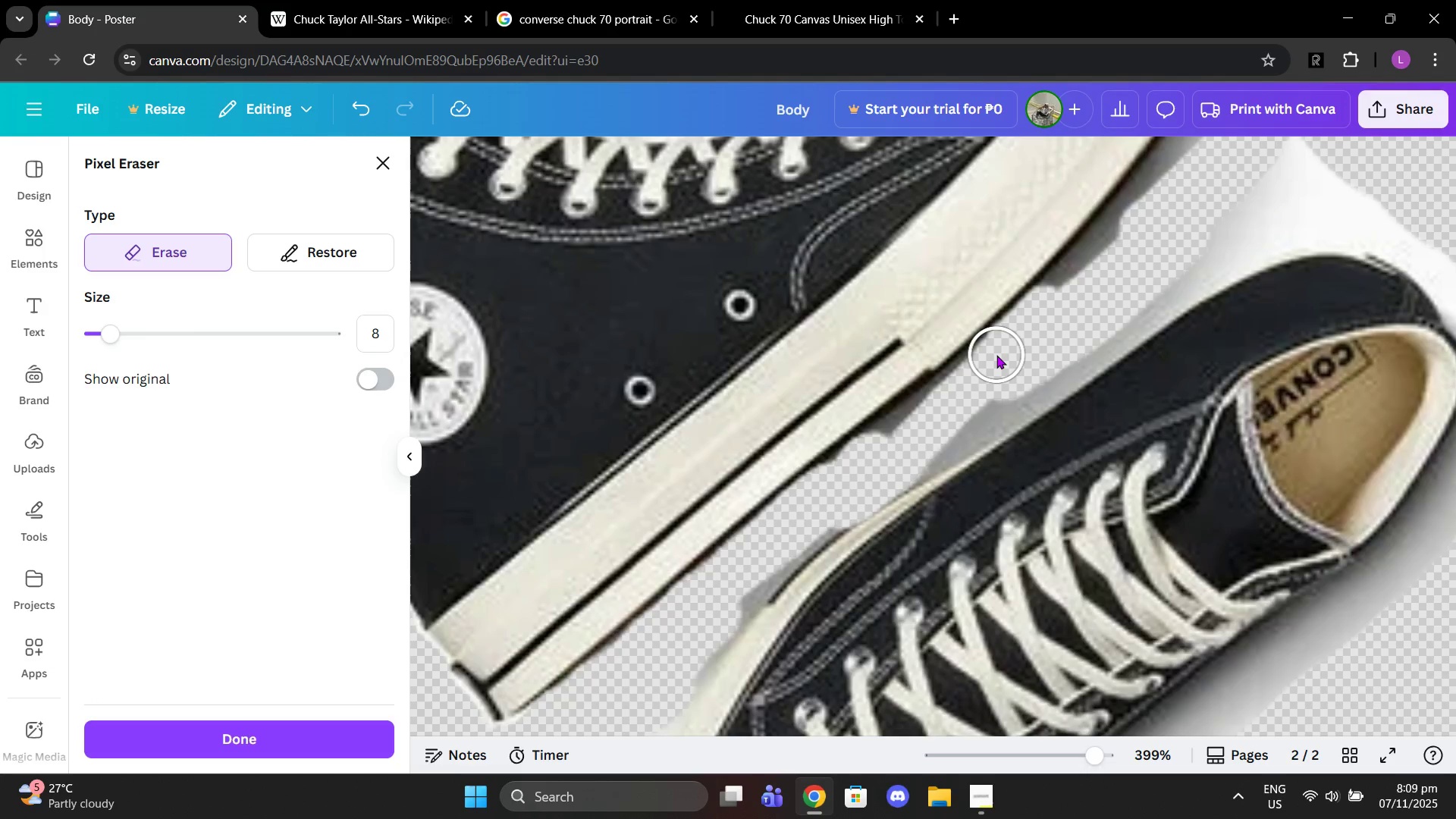 
left_click([996, 355])
 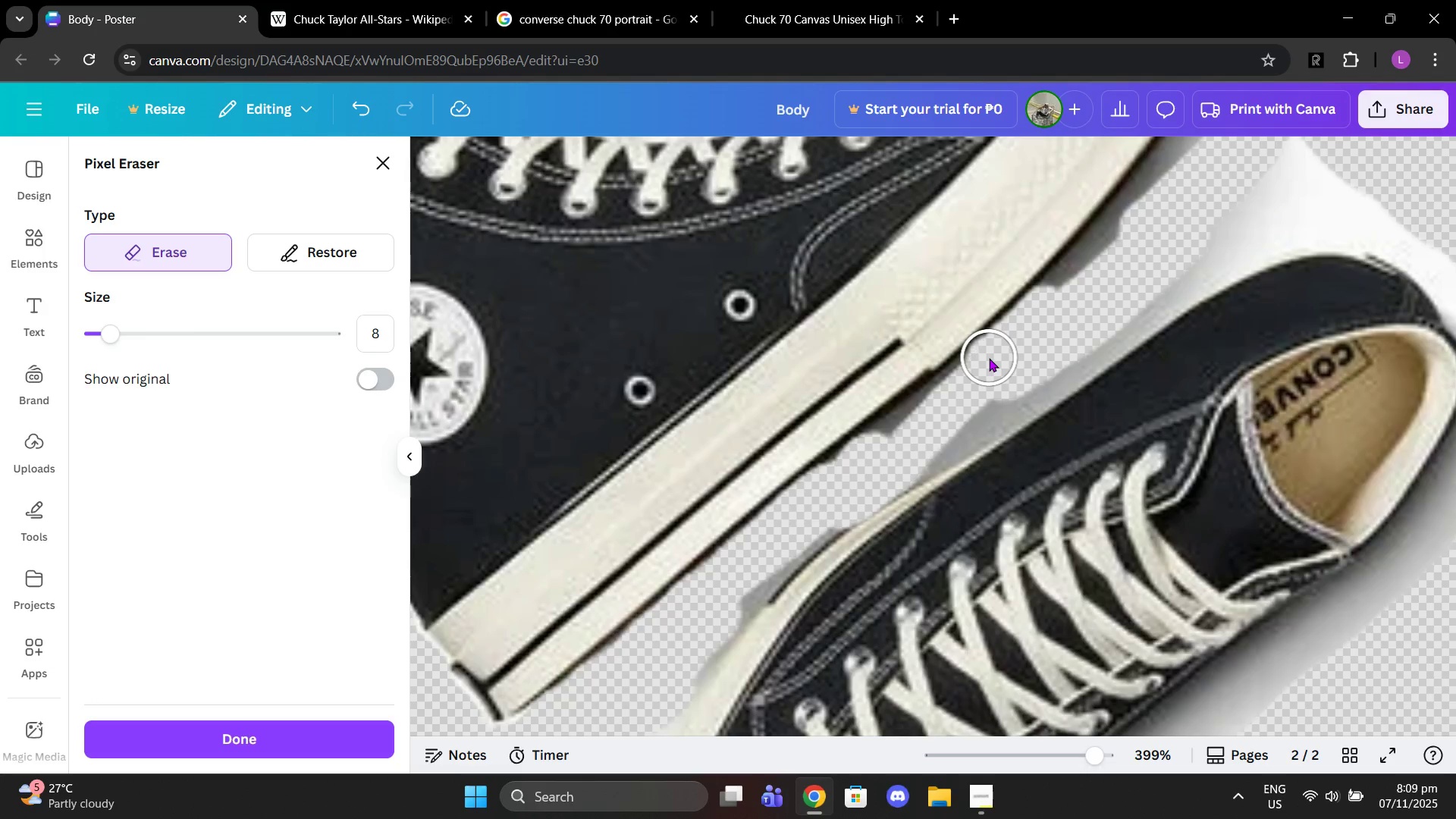 
left_click([989, 358])
 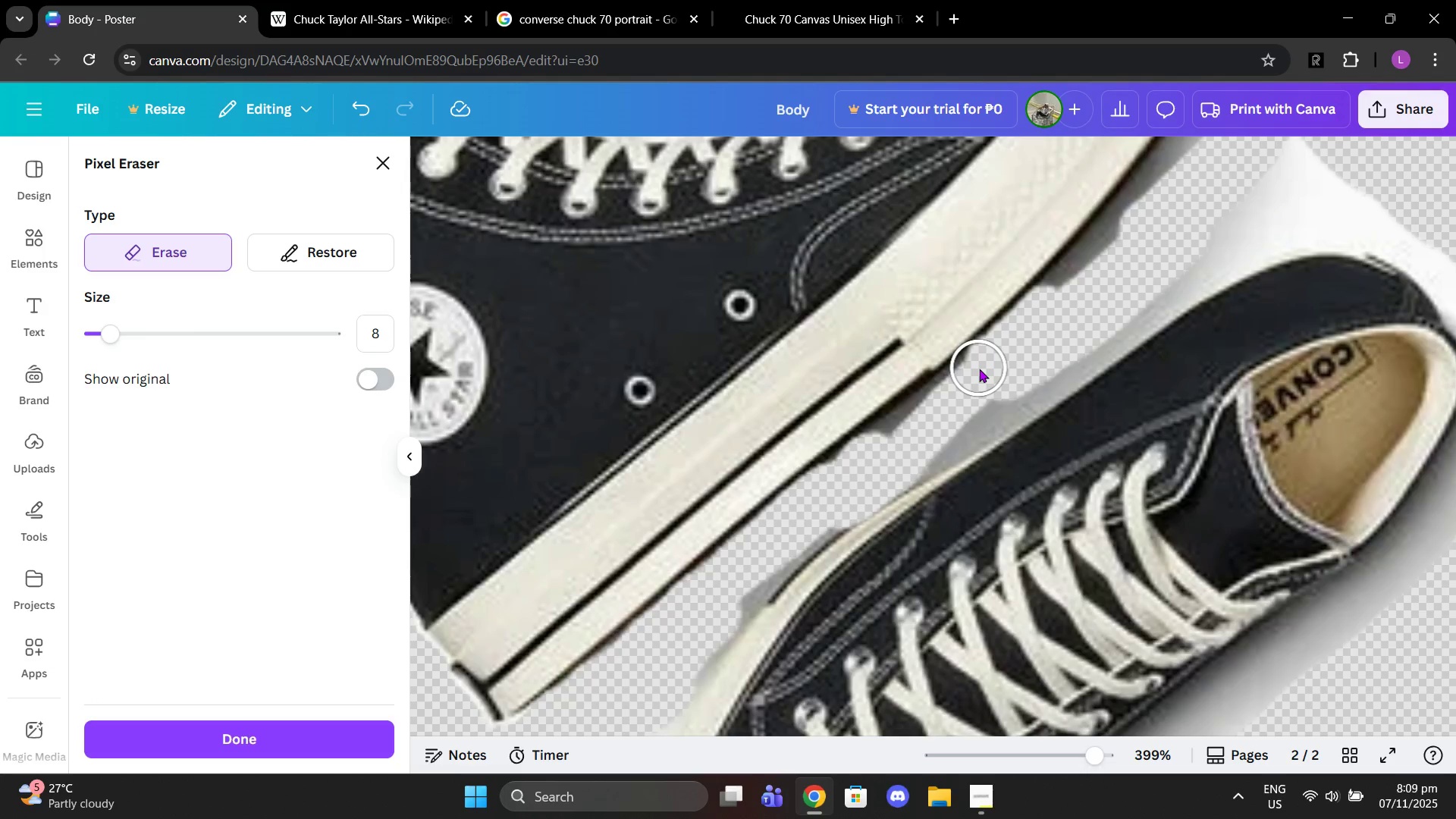 
left_click([979, 369])
 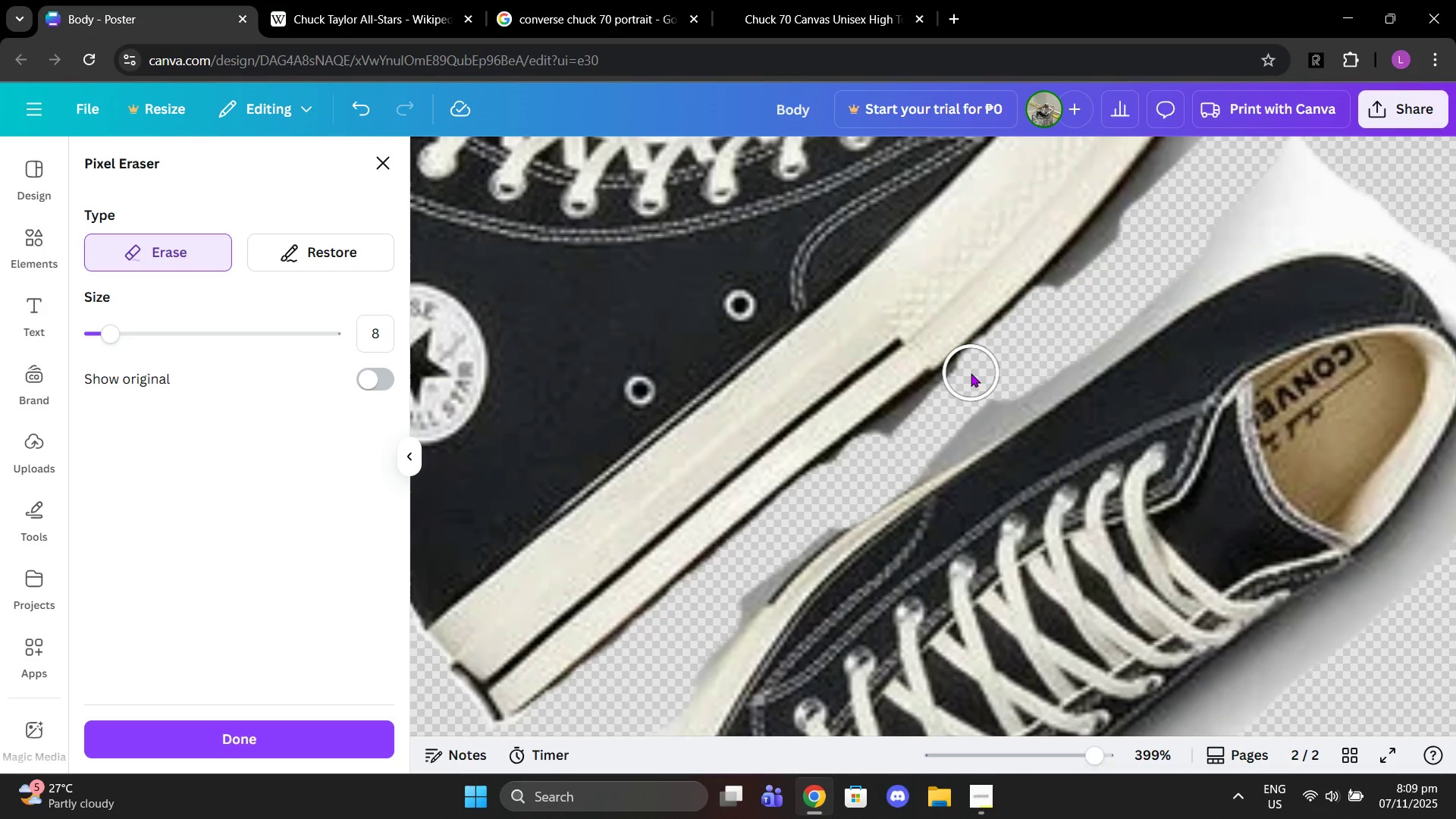 
left_click([971, 373])
 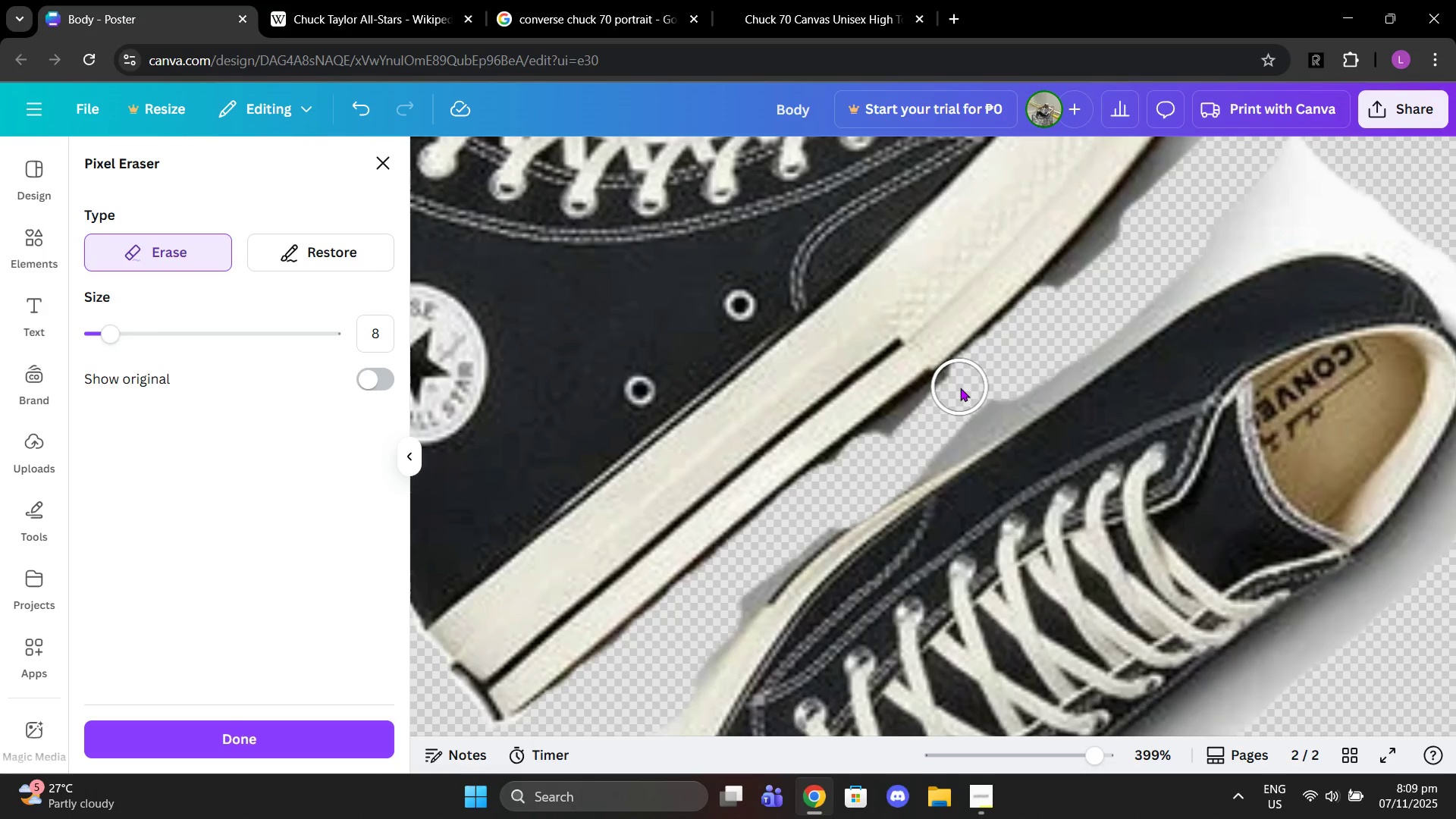 
left_click([960, 388])
 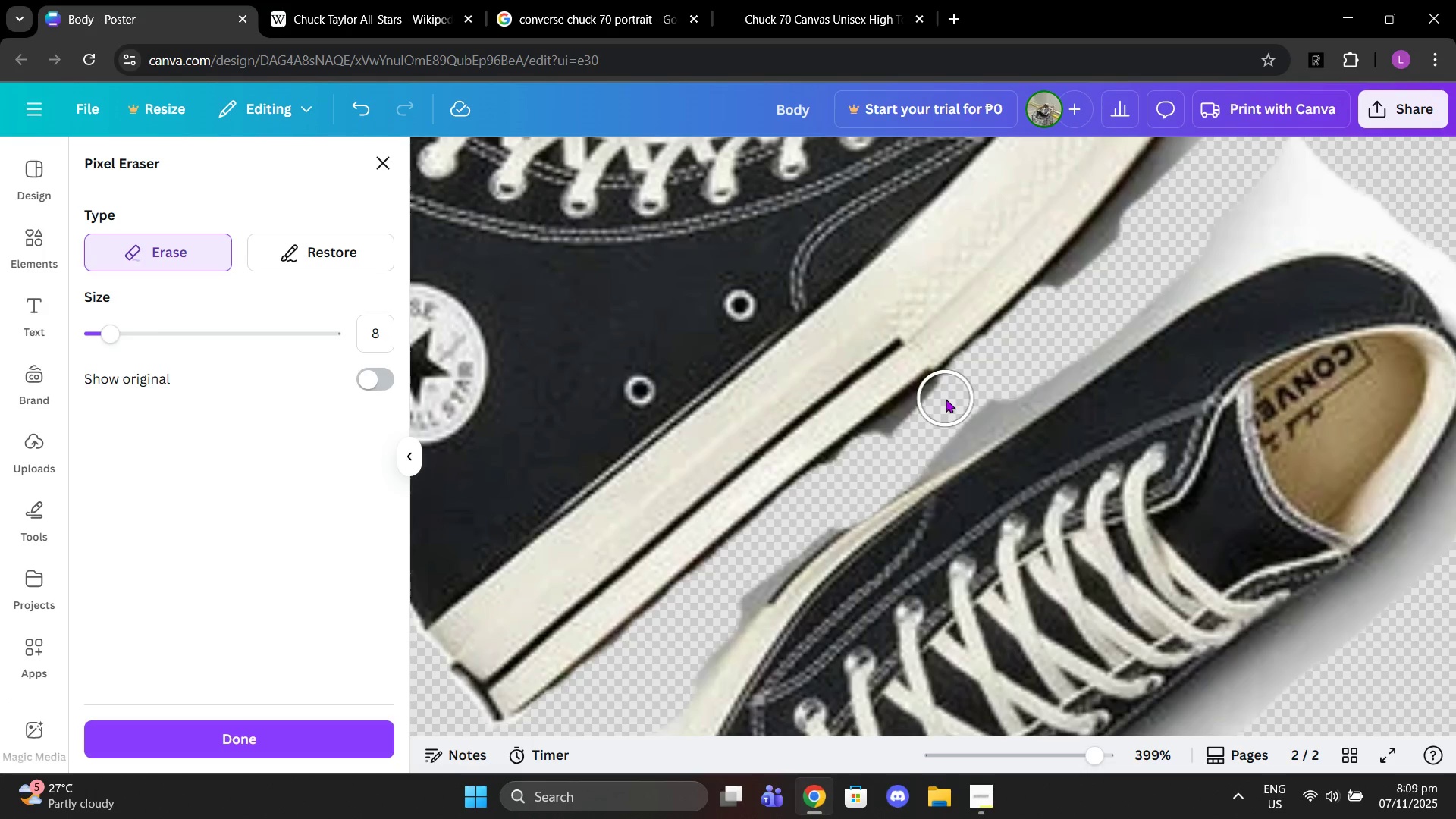 
left_click([946, 399])
 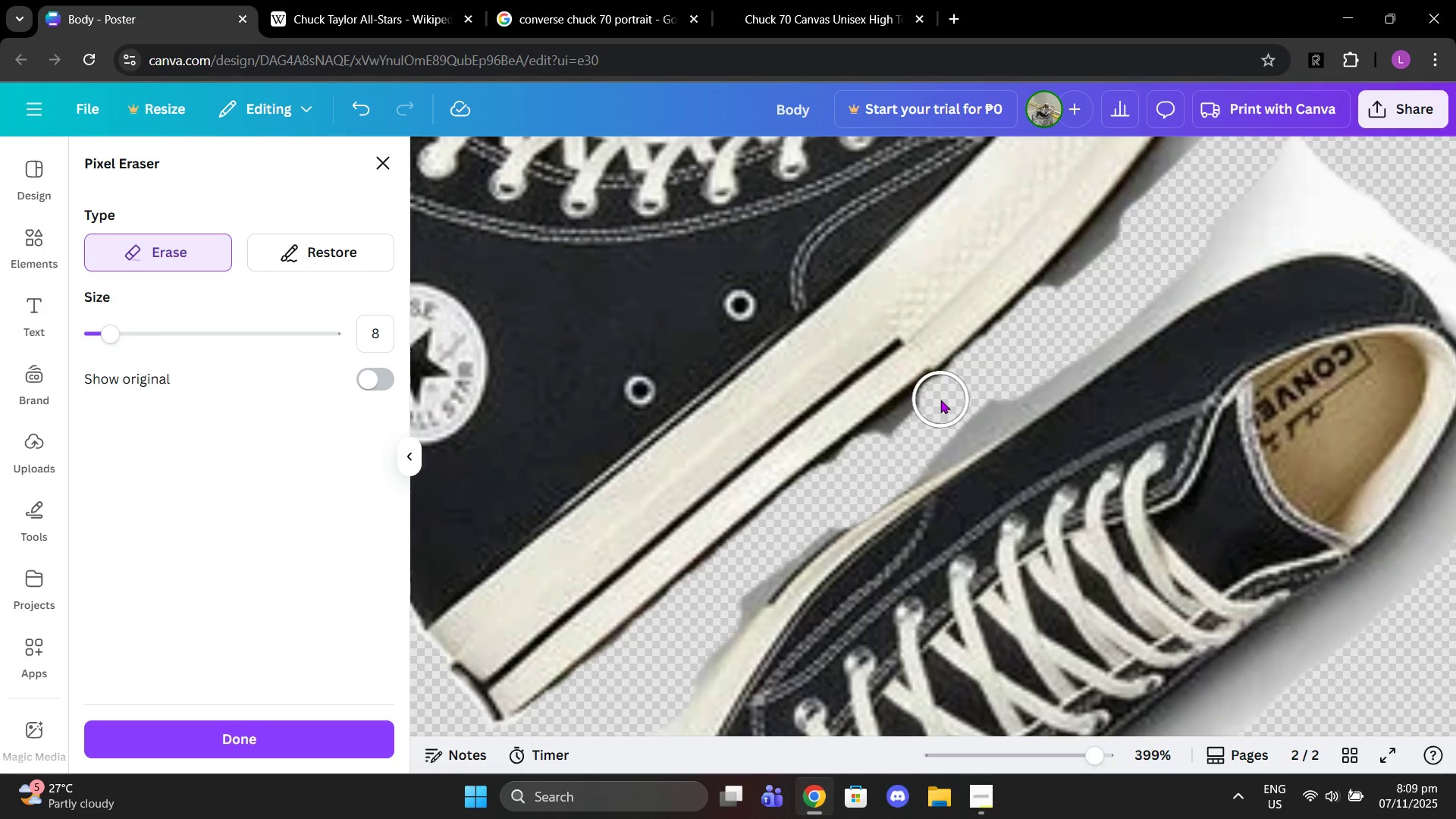 
left_click([940, 400])
 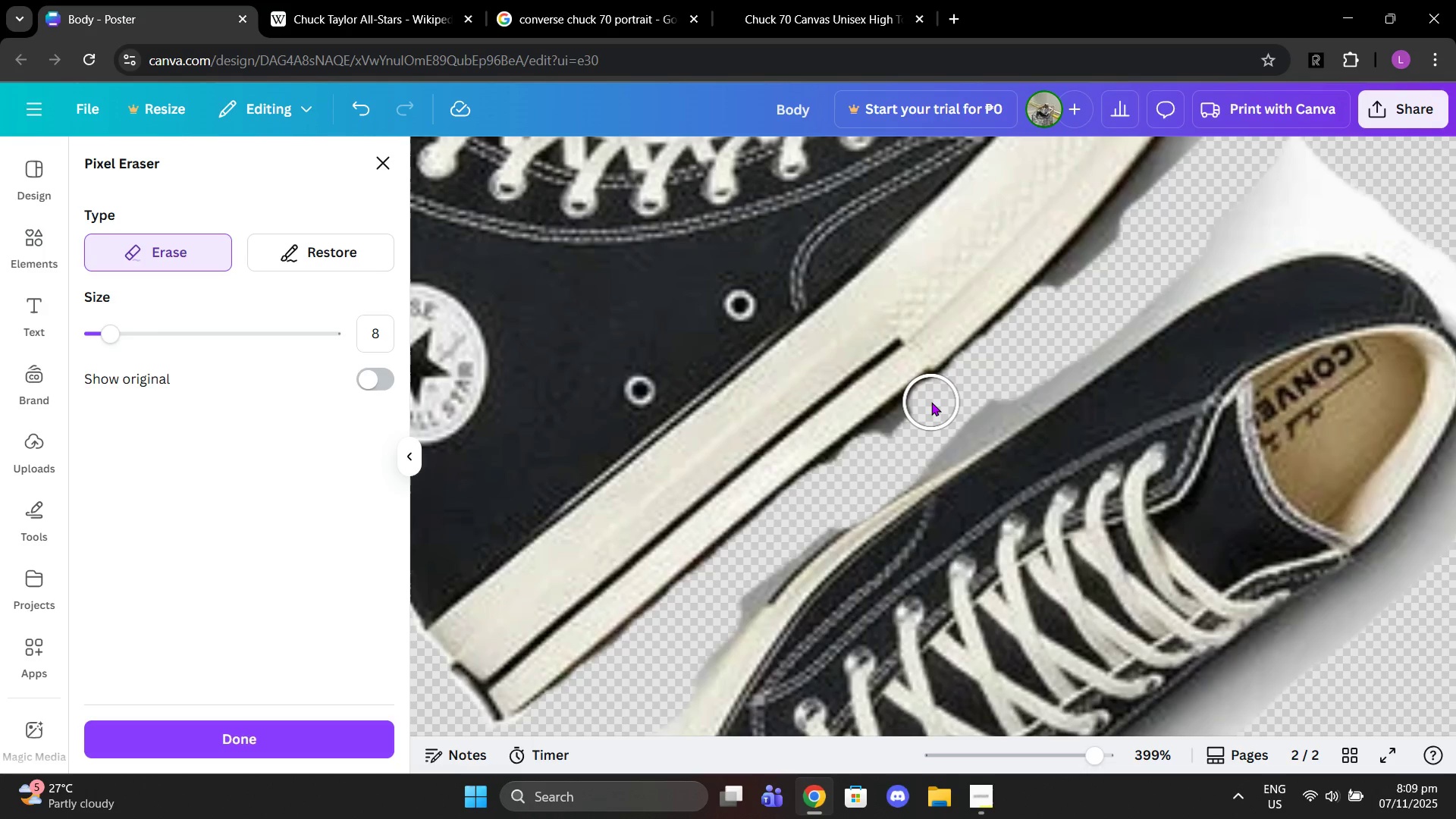 
left_click([931, 402])
 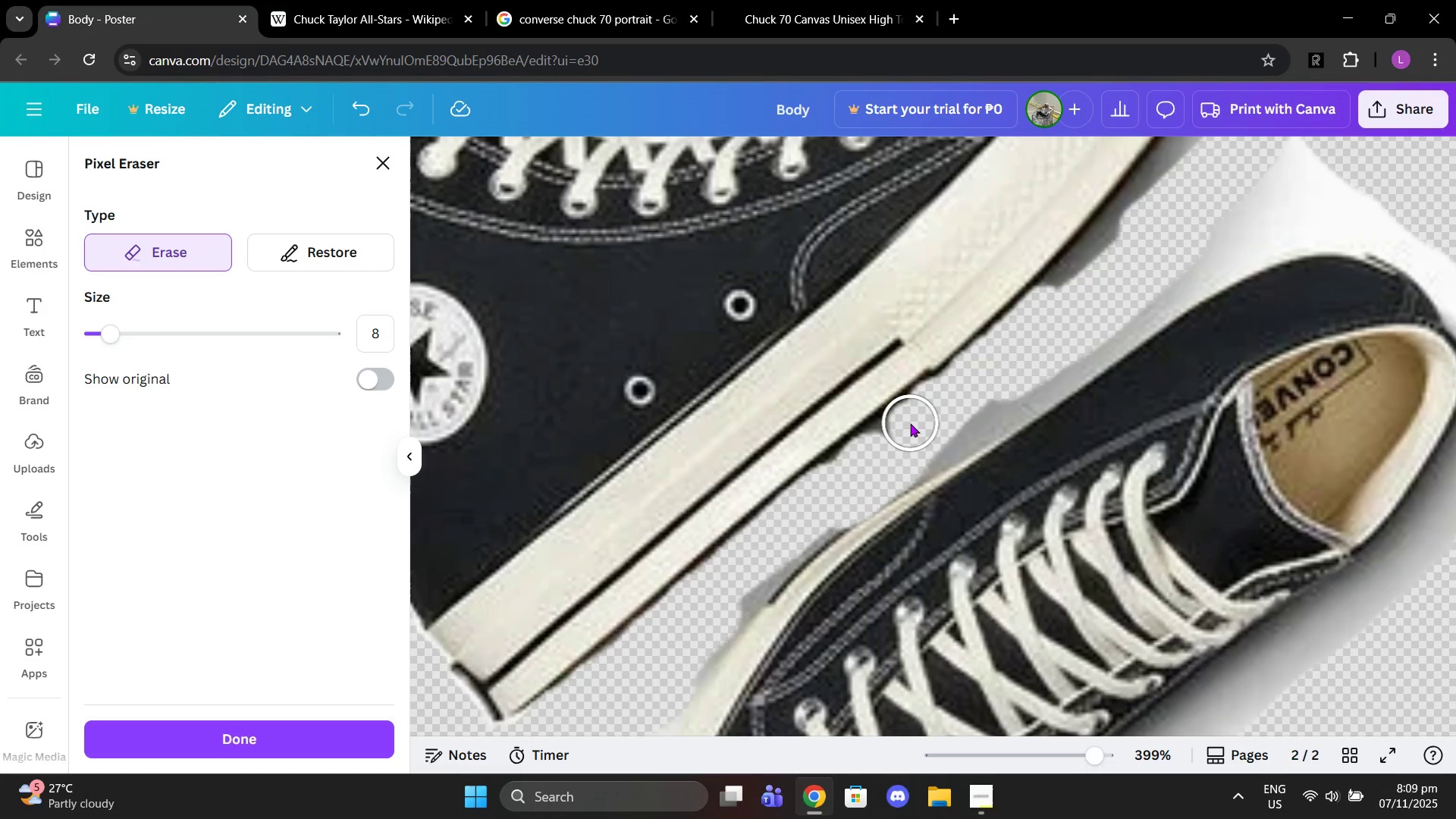 
left_click([910, 423])
 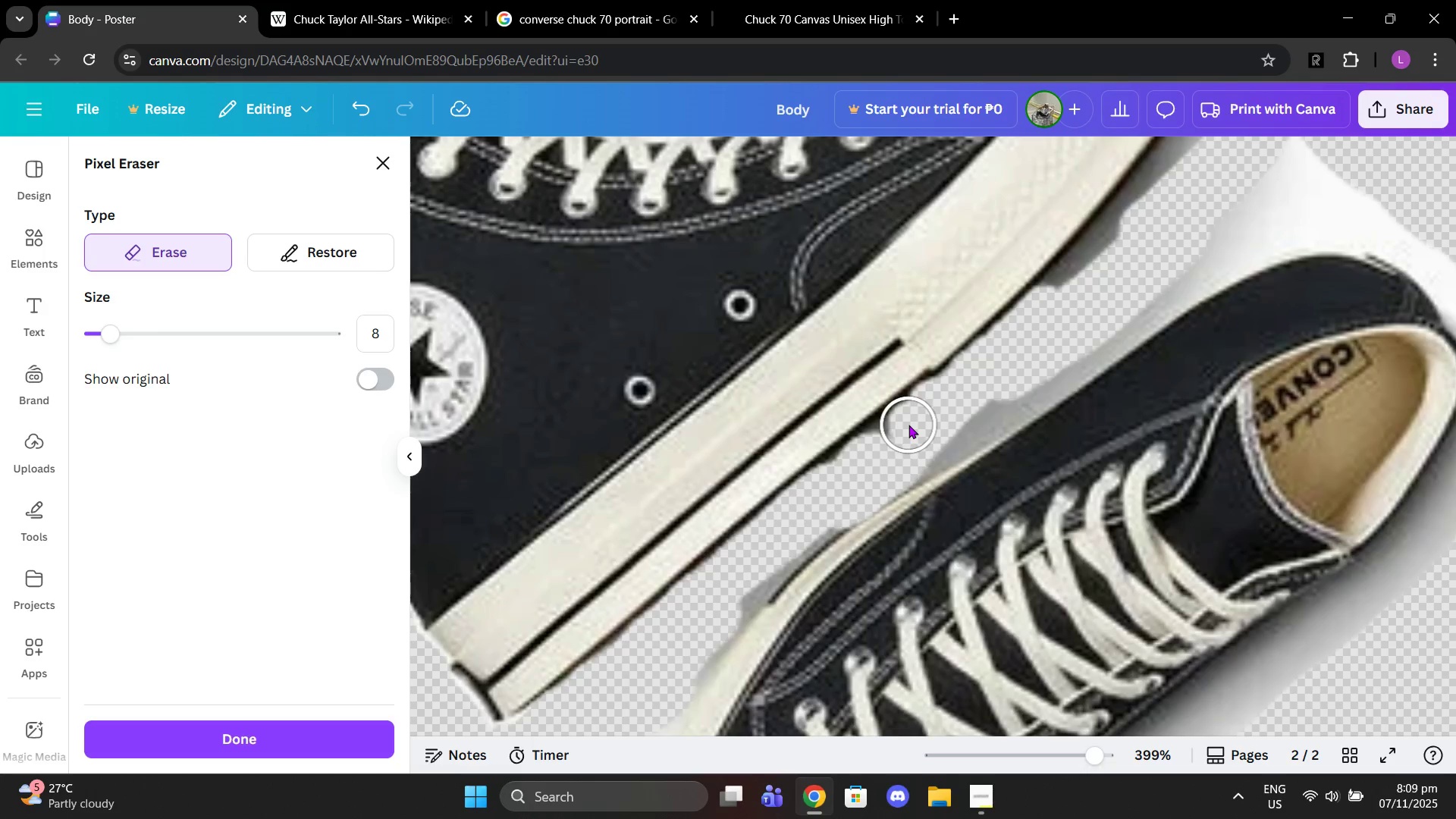 
left_click_drag(start_coordinate=[908, 425], to_coordinate=[887, 445])
 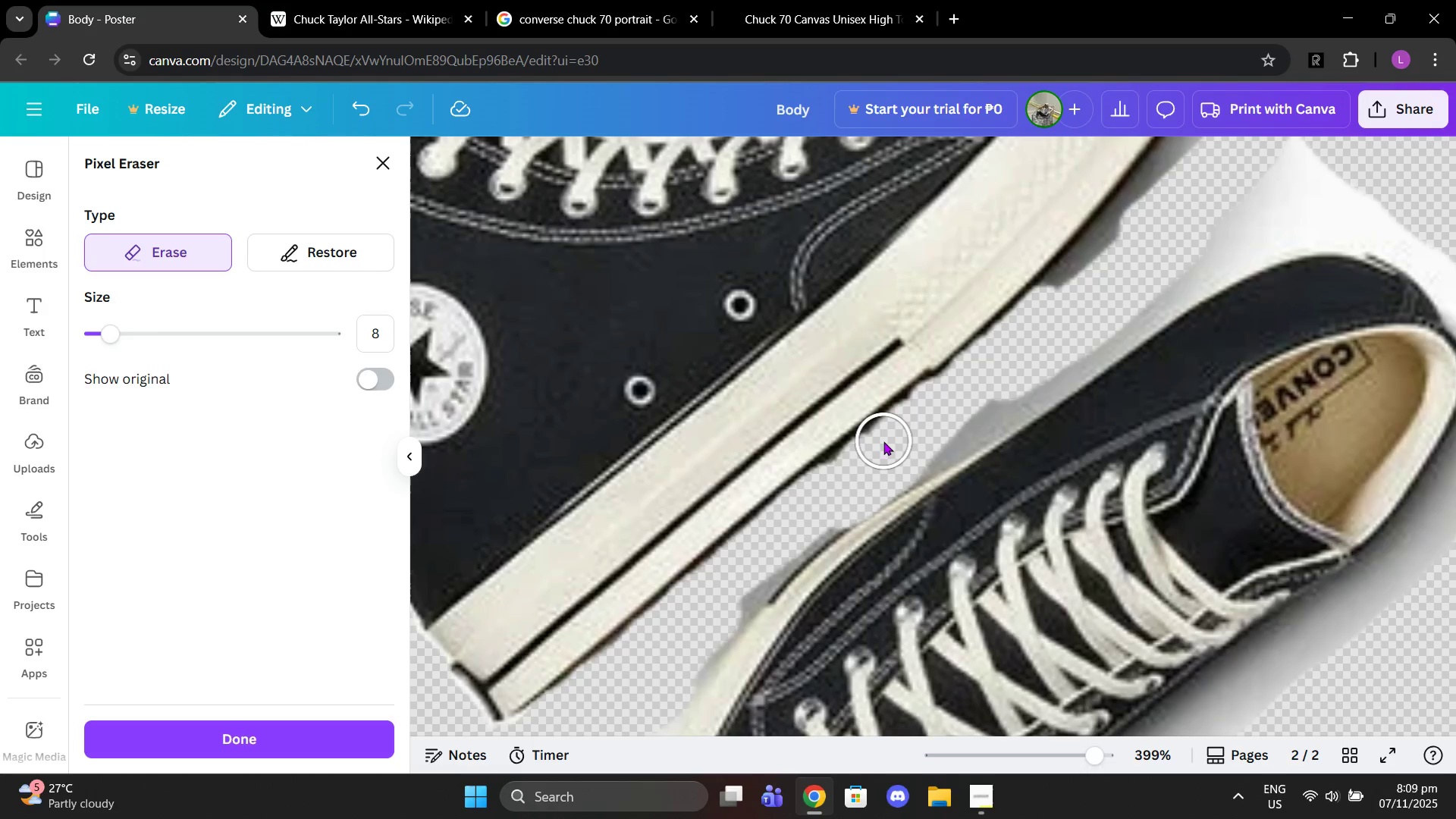 
left_click([883, 441])
 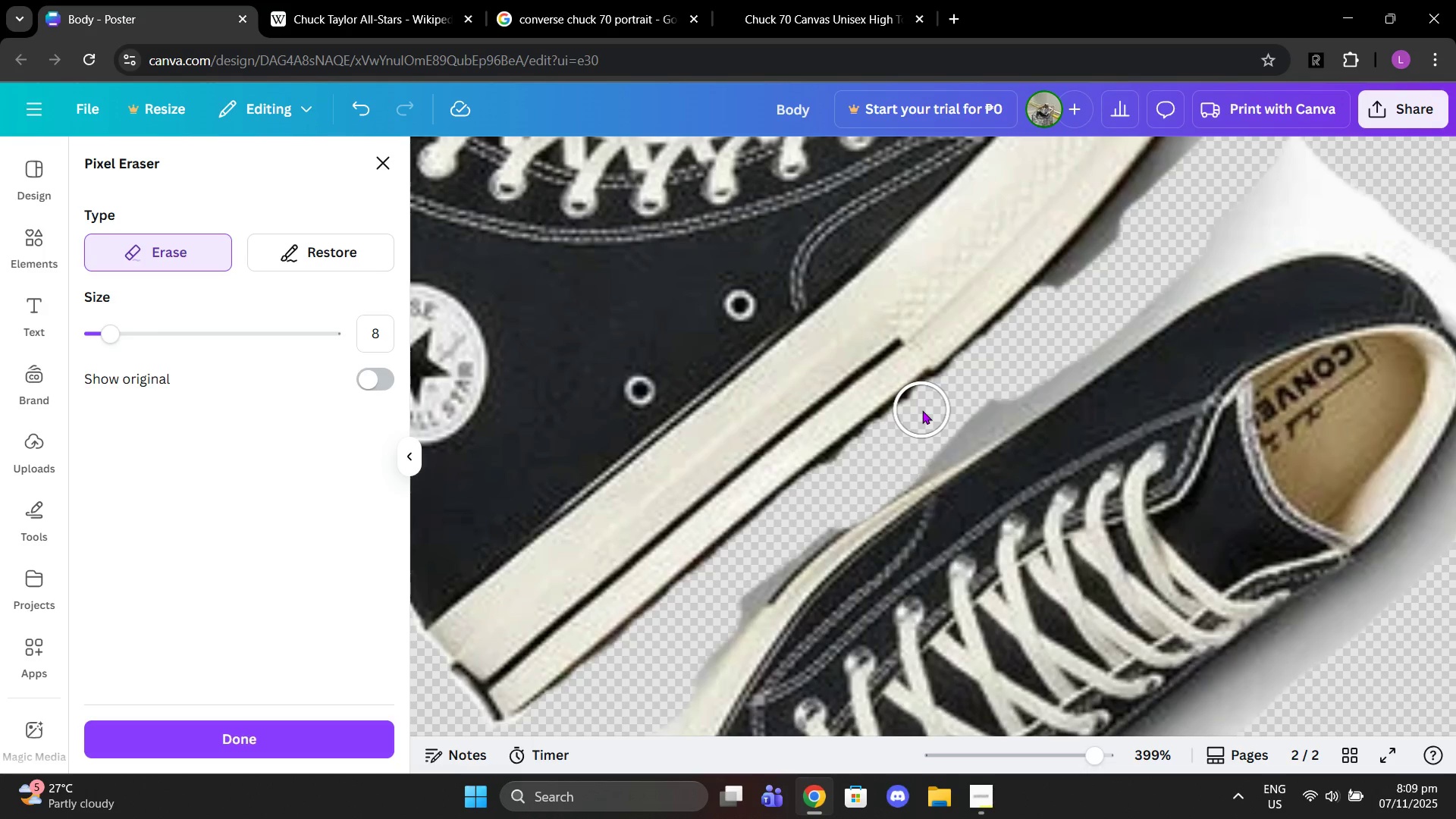 
left_click([924, 410])
 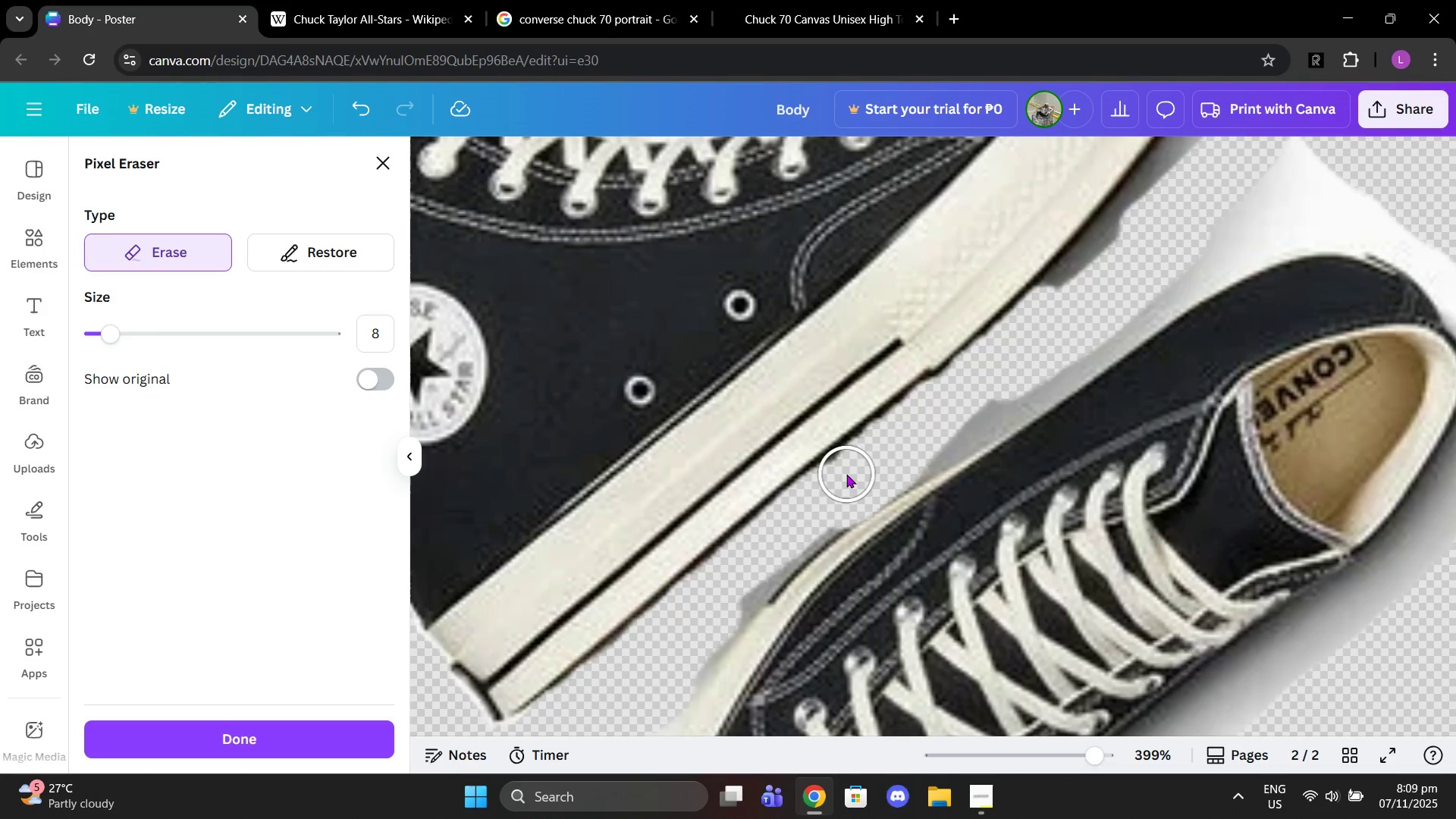 
left_click([844, 475])
 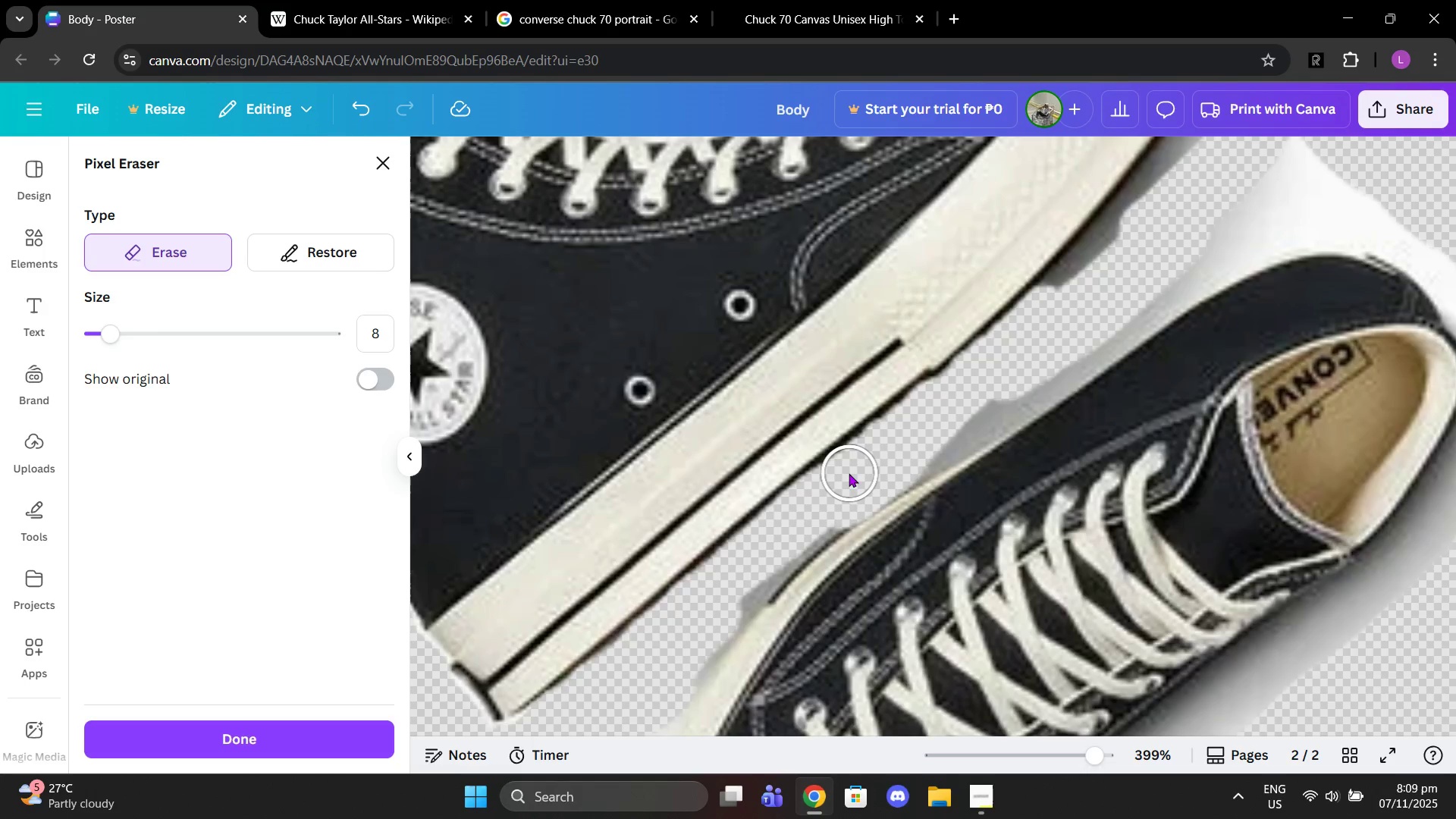 
left_click([845, 472])
 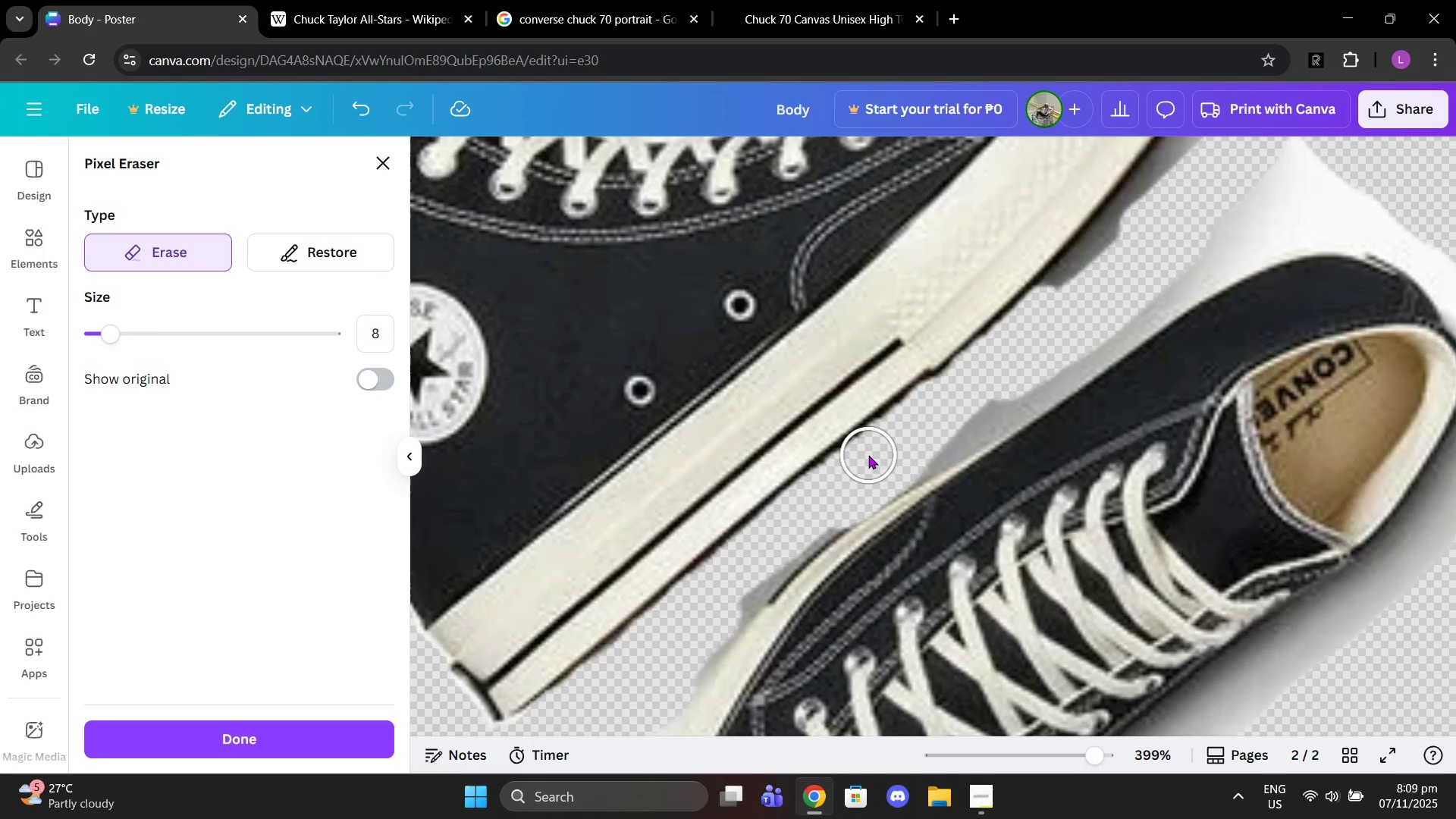 
left_click([869, 455])
 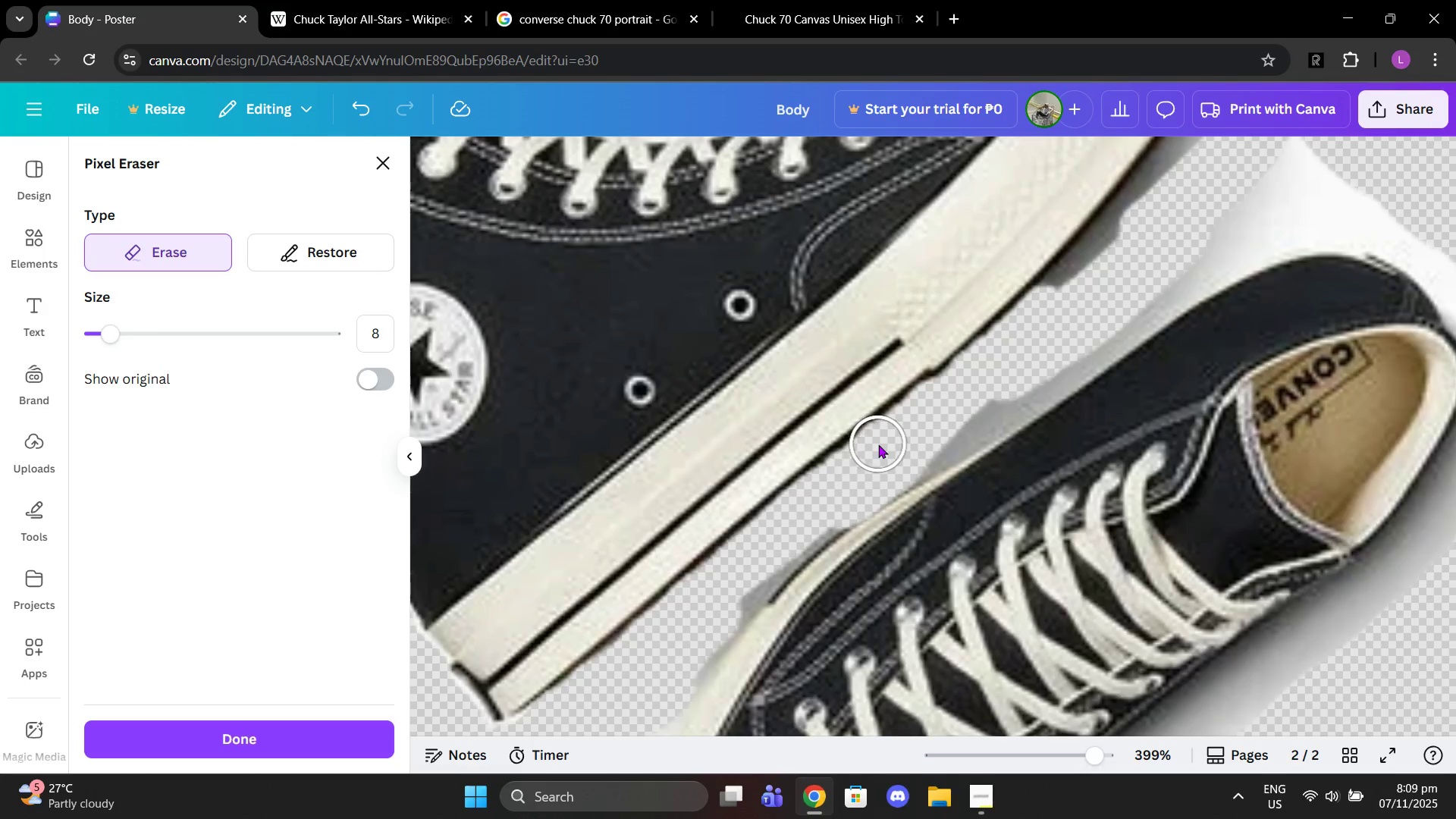 
left_click([878, 444])
 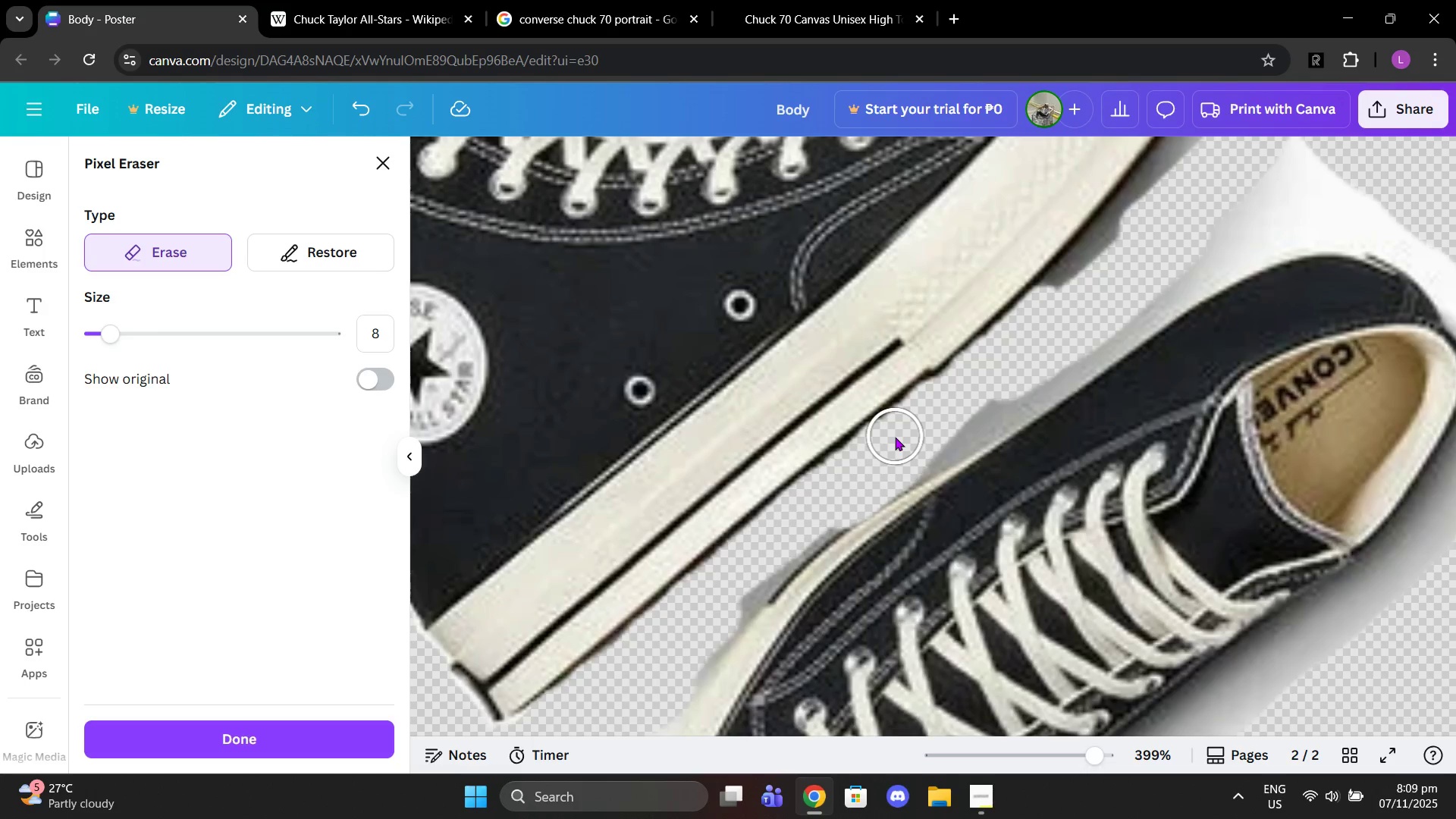 
left_click([895, 437])
 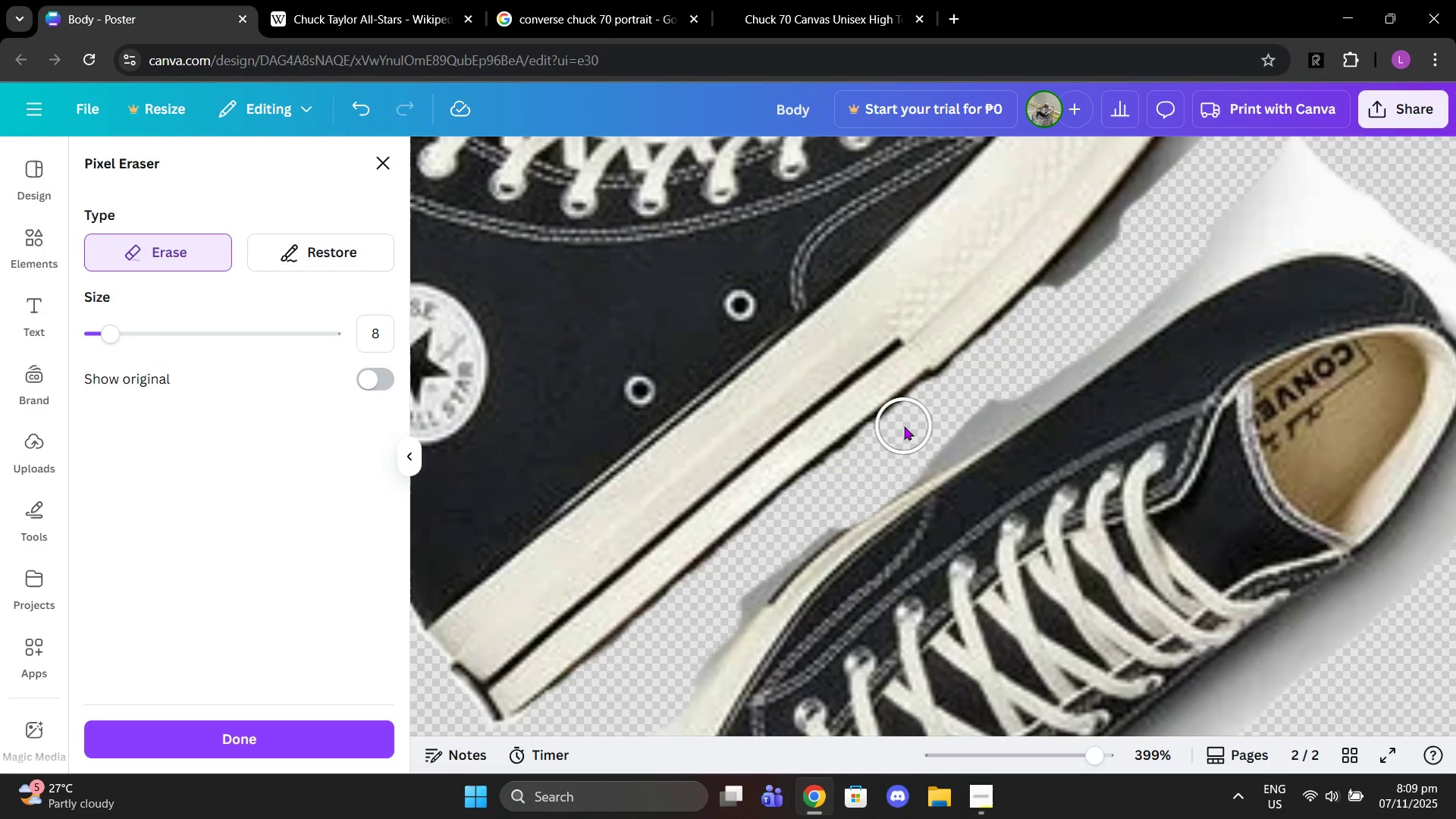 
left_click([904, 426])
 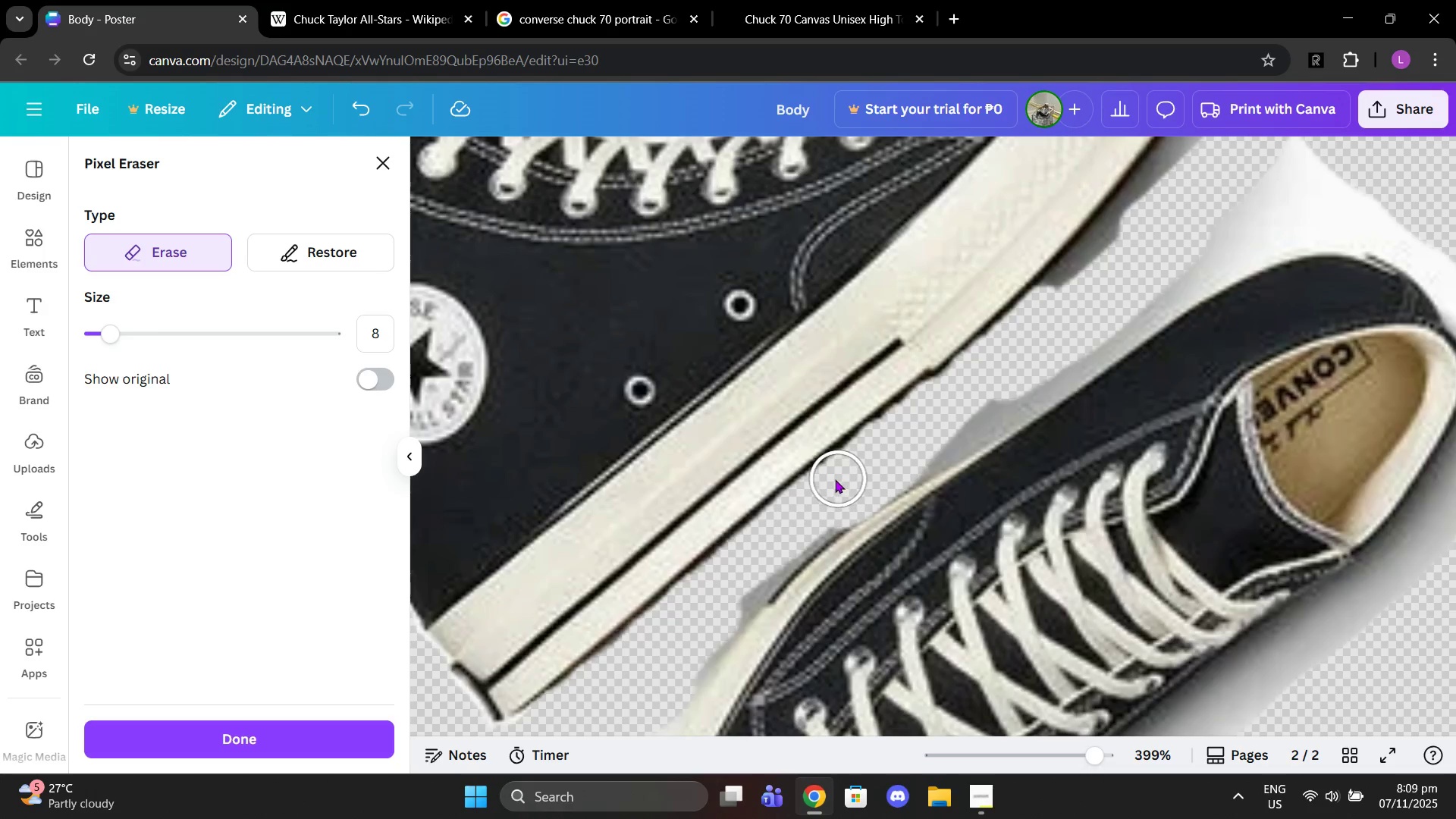 
left_click([835, 479])
 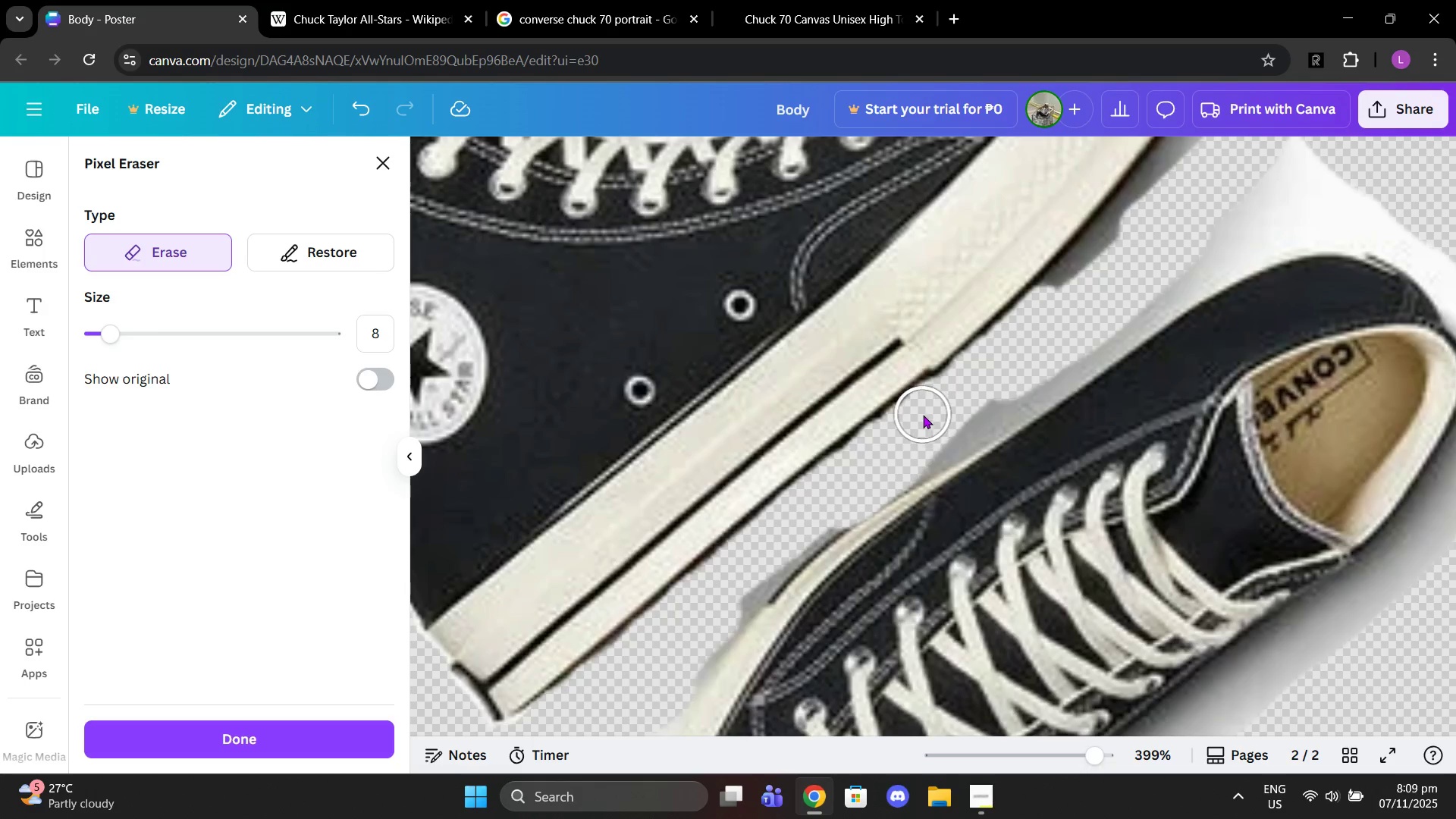 
left_click([923, 415])
 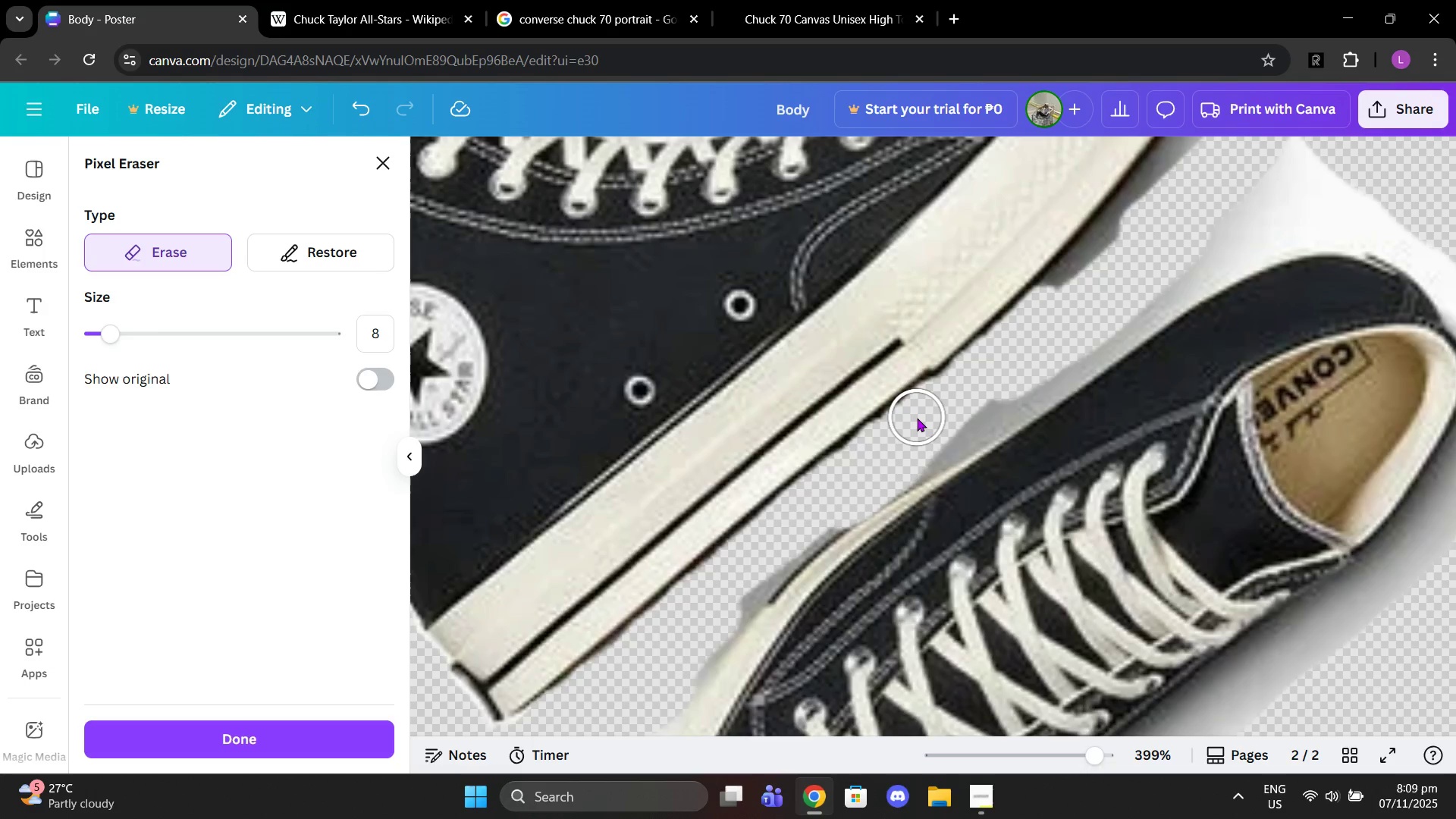 
left_click([917, 418])
 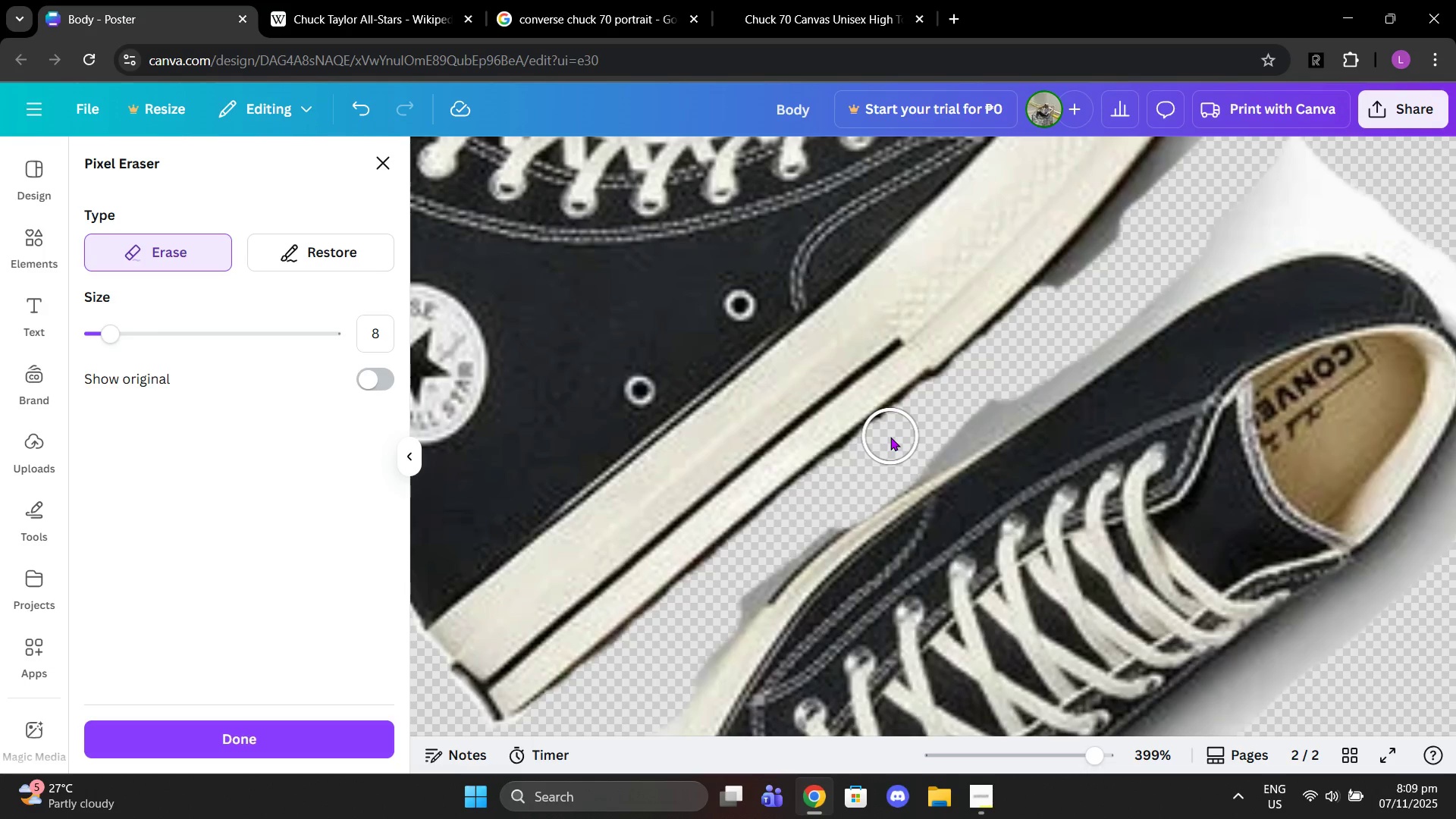 
left_click([890, 437])
 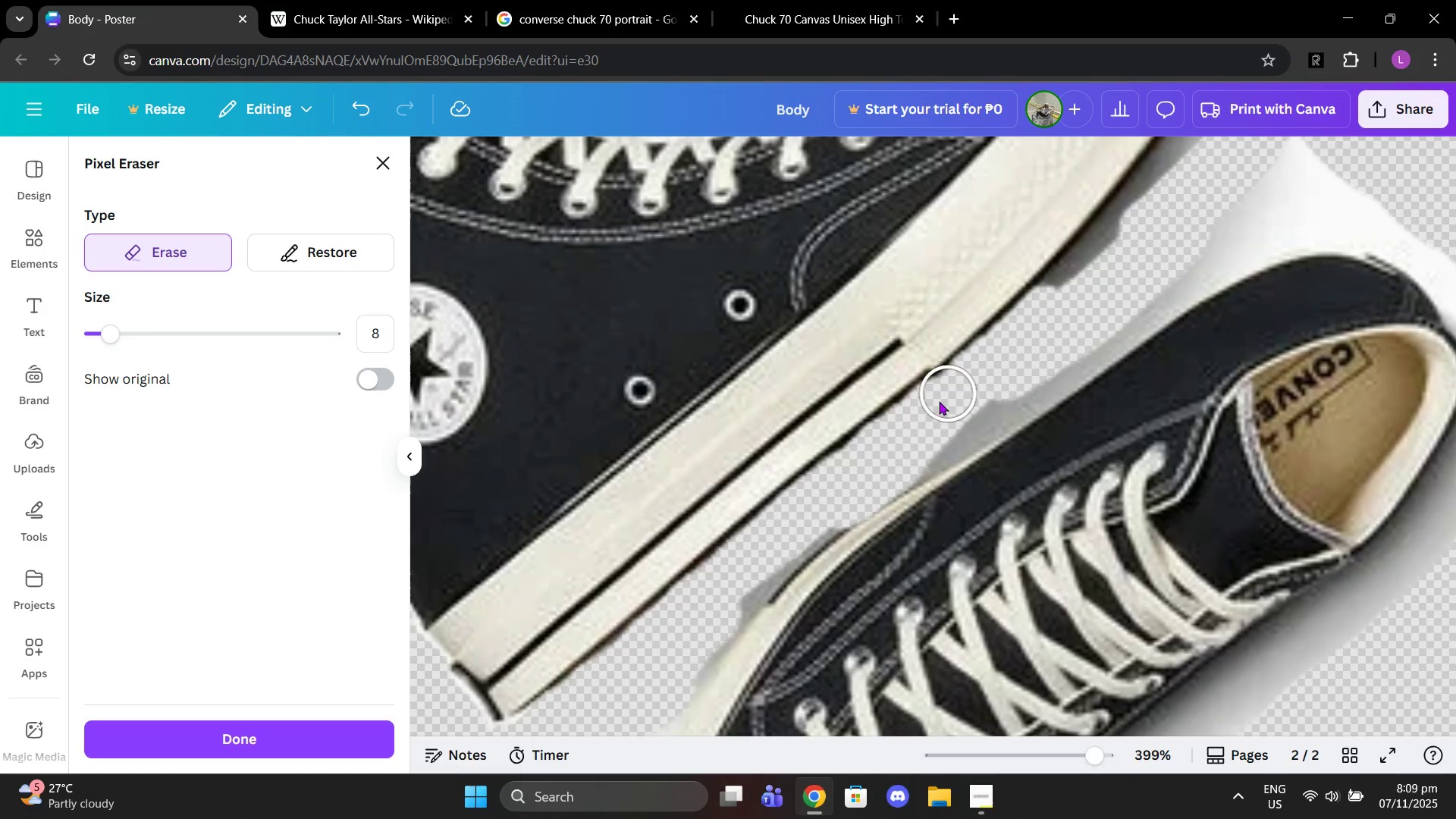 
left_click_drag(start_coordinate=[910, 420], to_coordinate=[836, 482])
 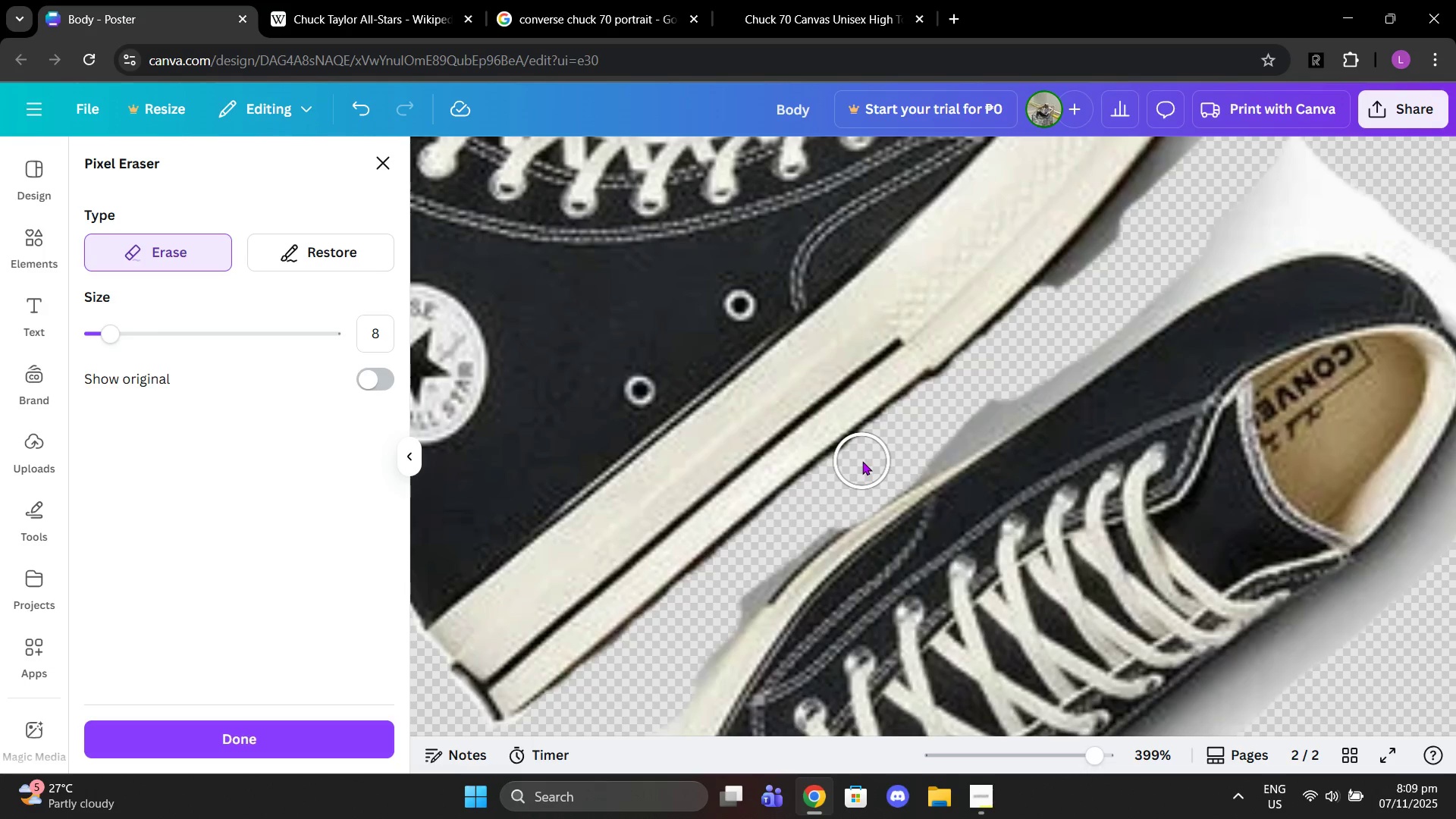 
left_click([862, 461])
 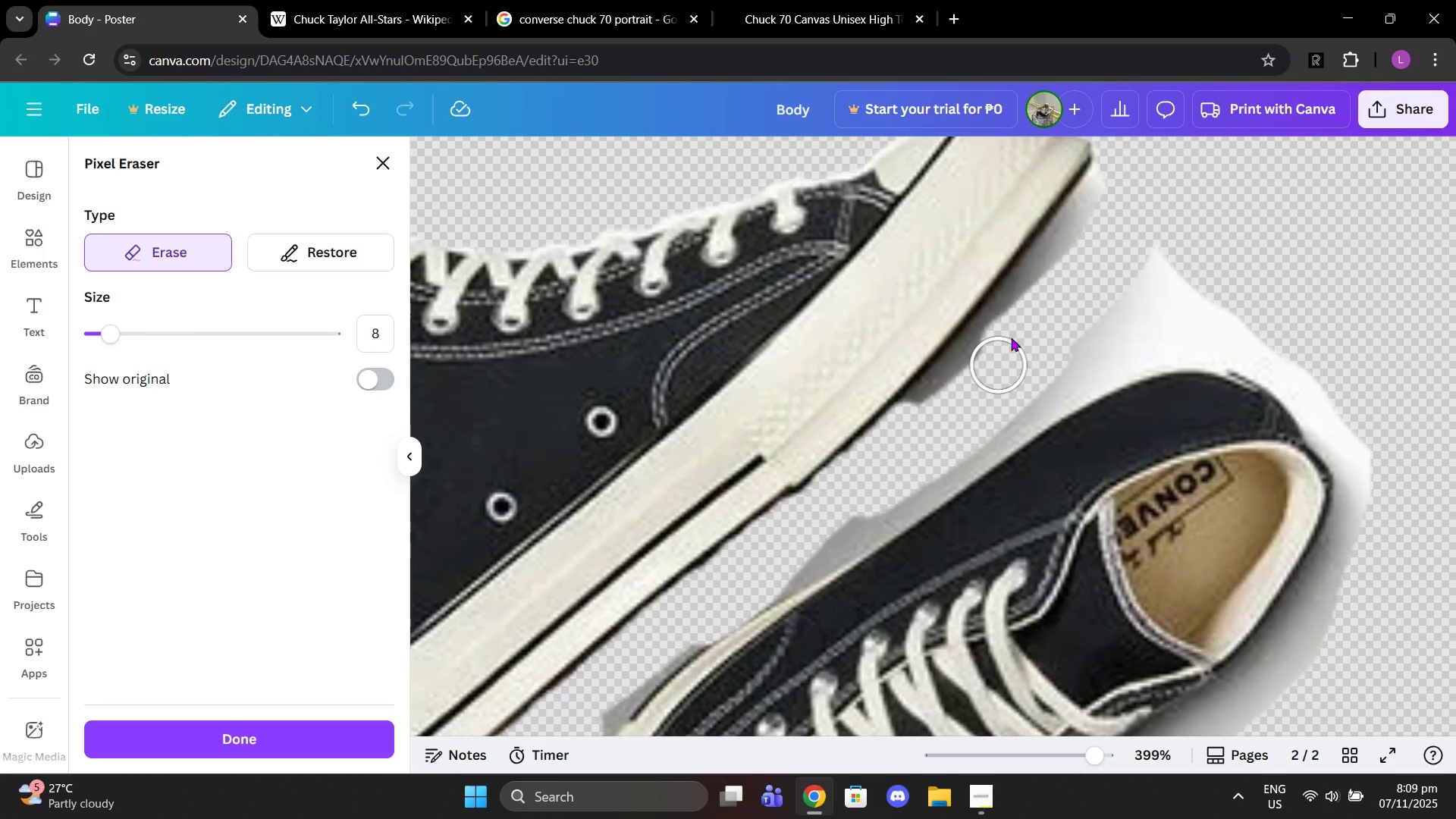 
left_click_drag(start_coordinate=[1026, 297], to_coordinate=[959, 408])
 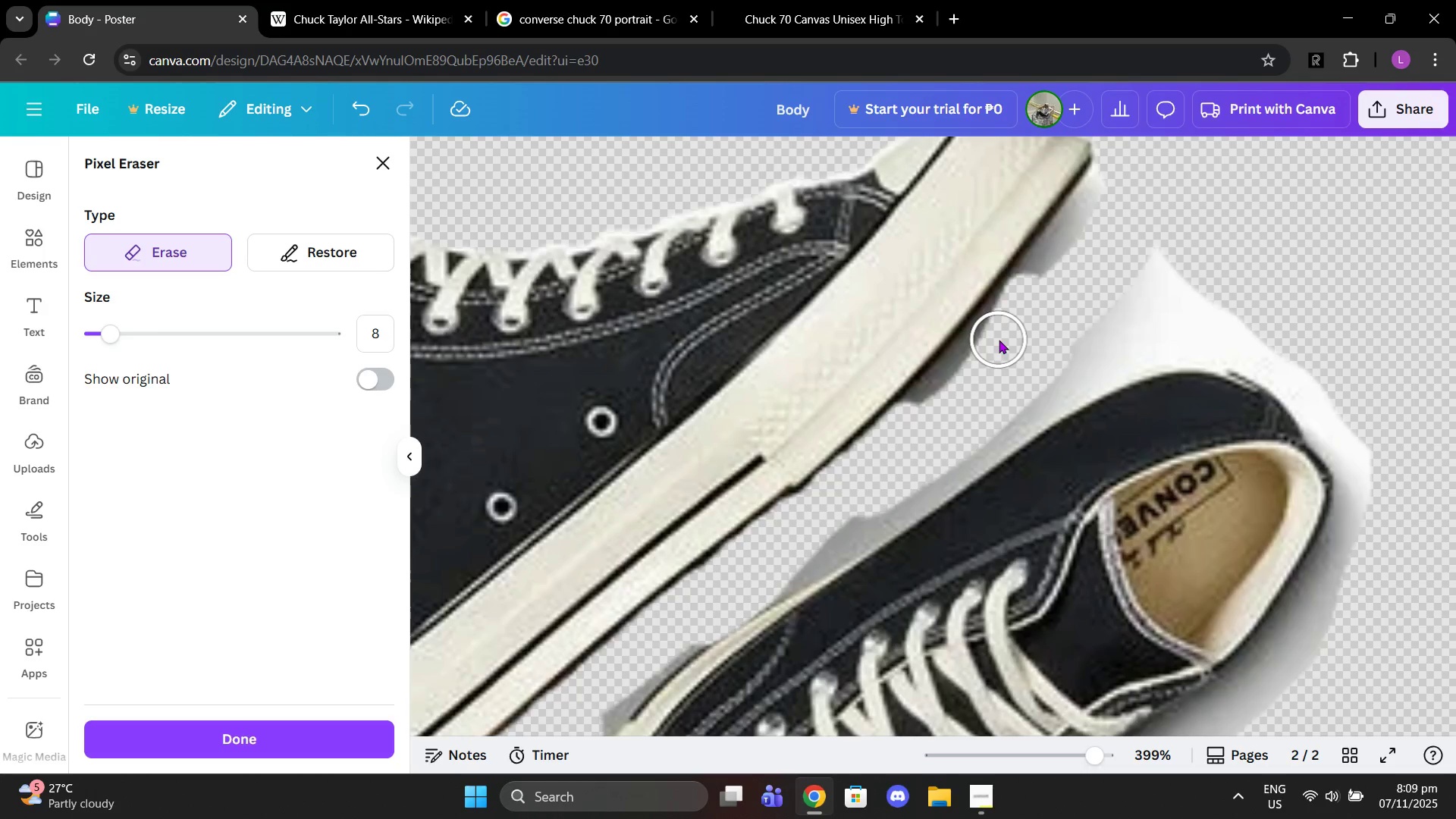 
left_click_drag(start_coordinate=[999, 340], to_coordinate=[952, 416])
 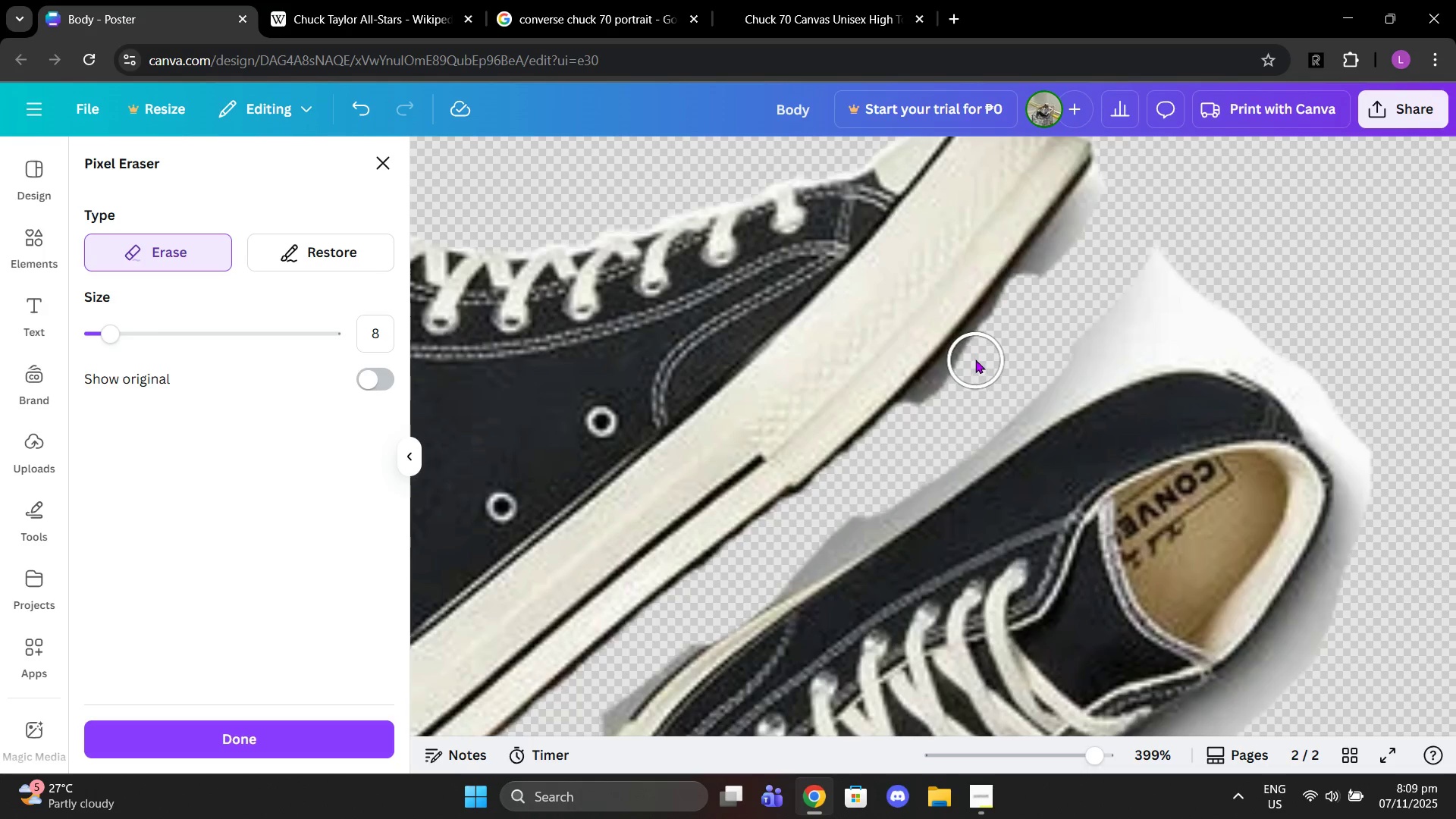 
left_click_drag(start_coordinate=[975, 359], to_coordinate=[938, 410])
 